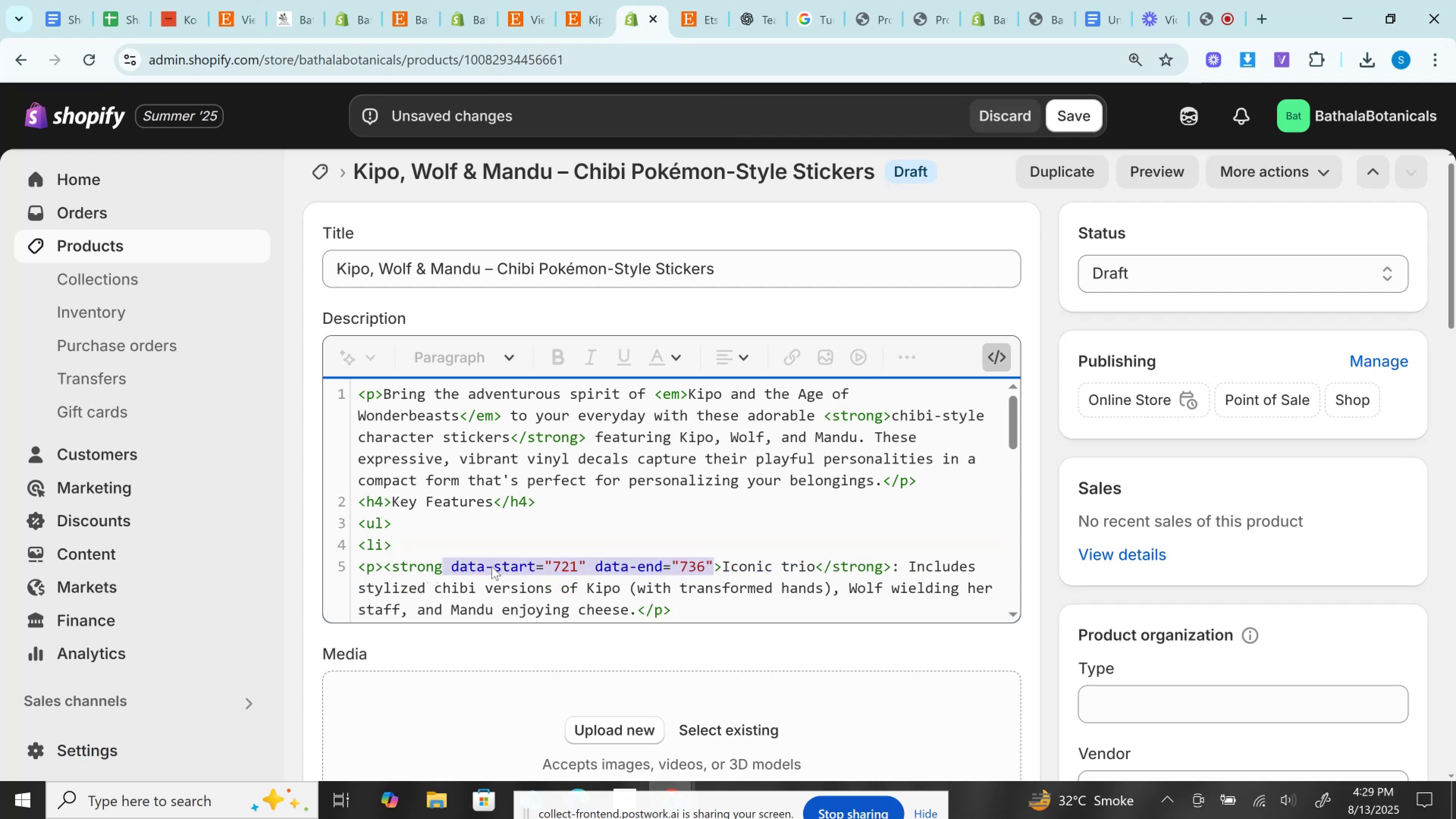 
key(Backspace)
 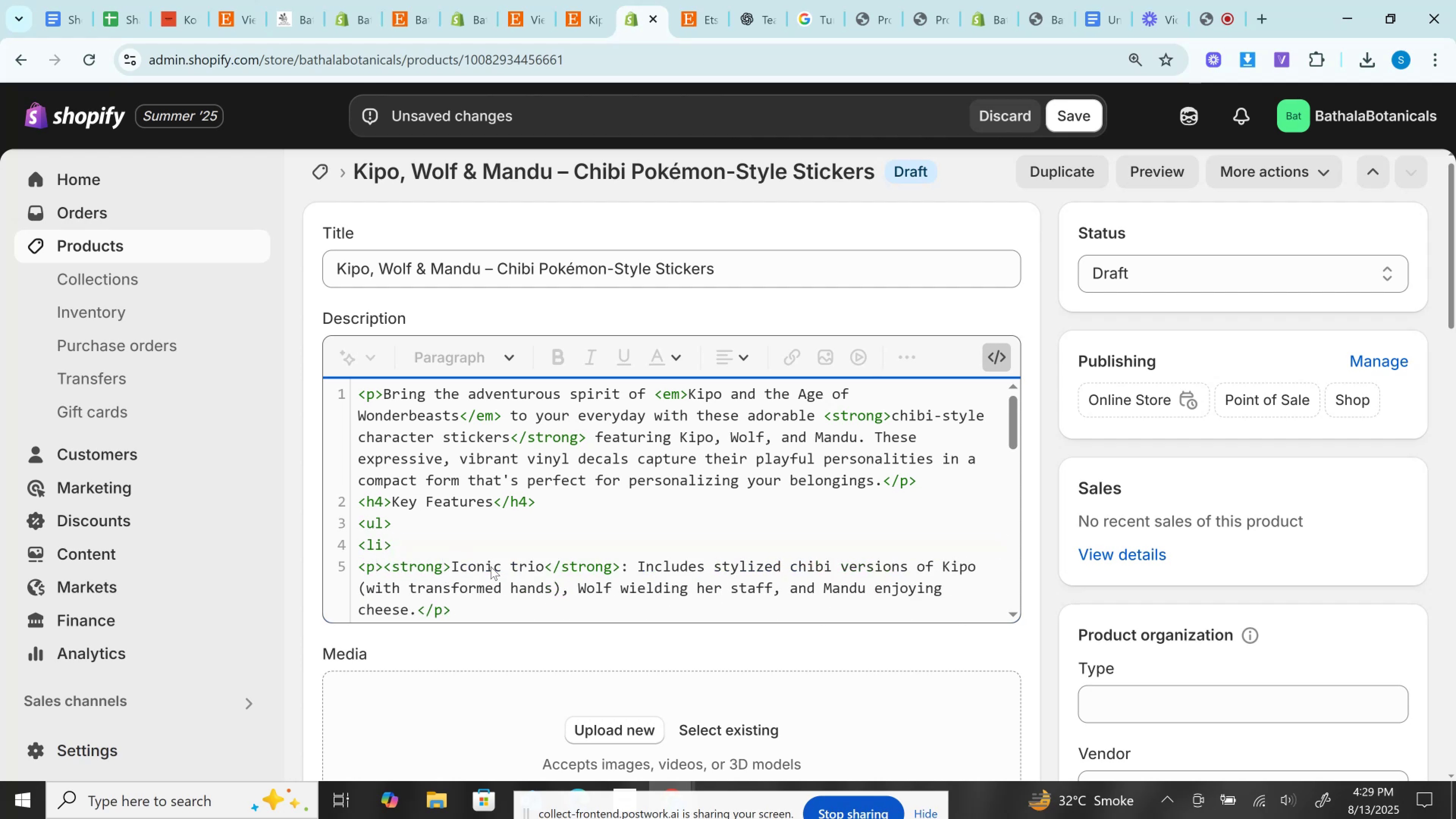 
scroll: coordinate [494, 545], scroll_direction: down, amount: 2.0
 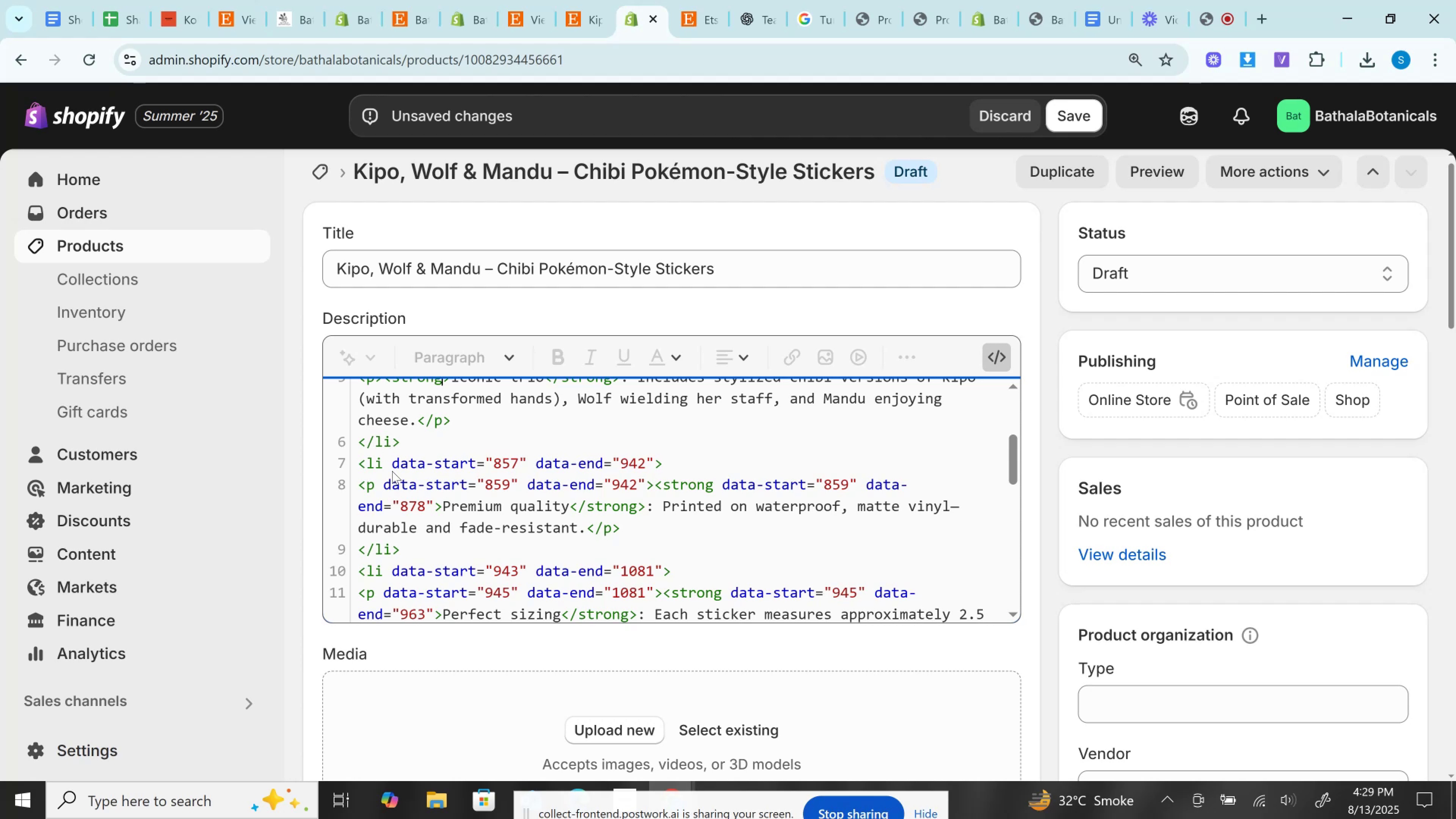 
left_click_drag(start_coordinate=[386, 464], to_coordinate=[653, 463])
 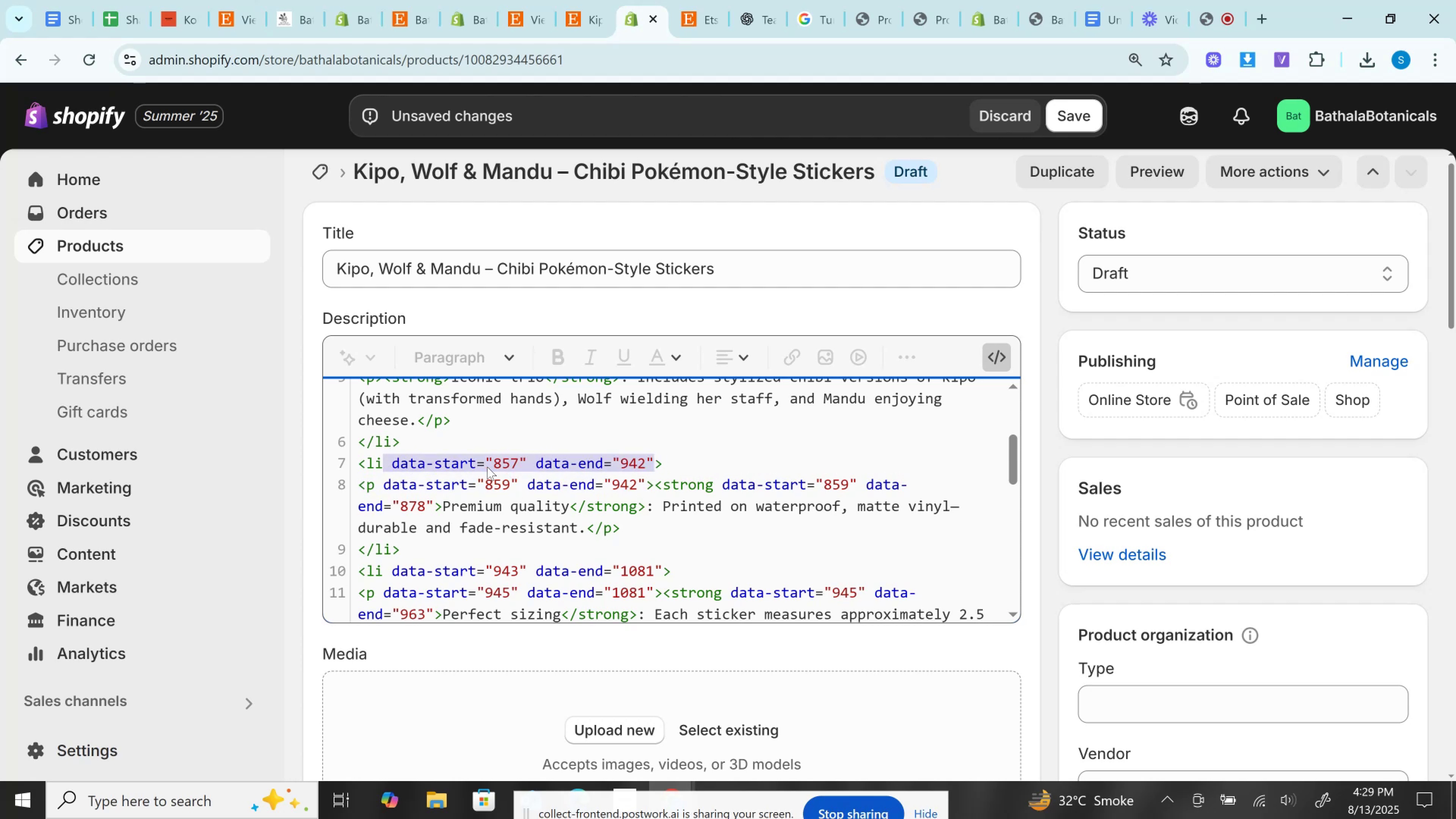 
key(Backspace)
 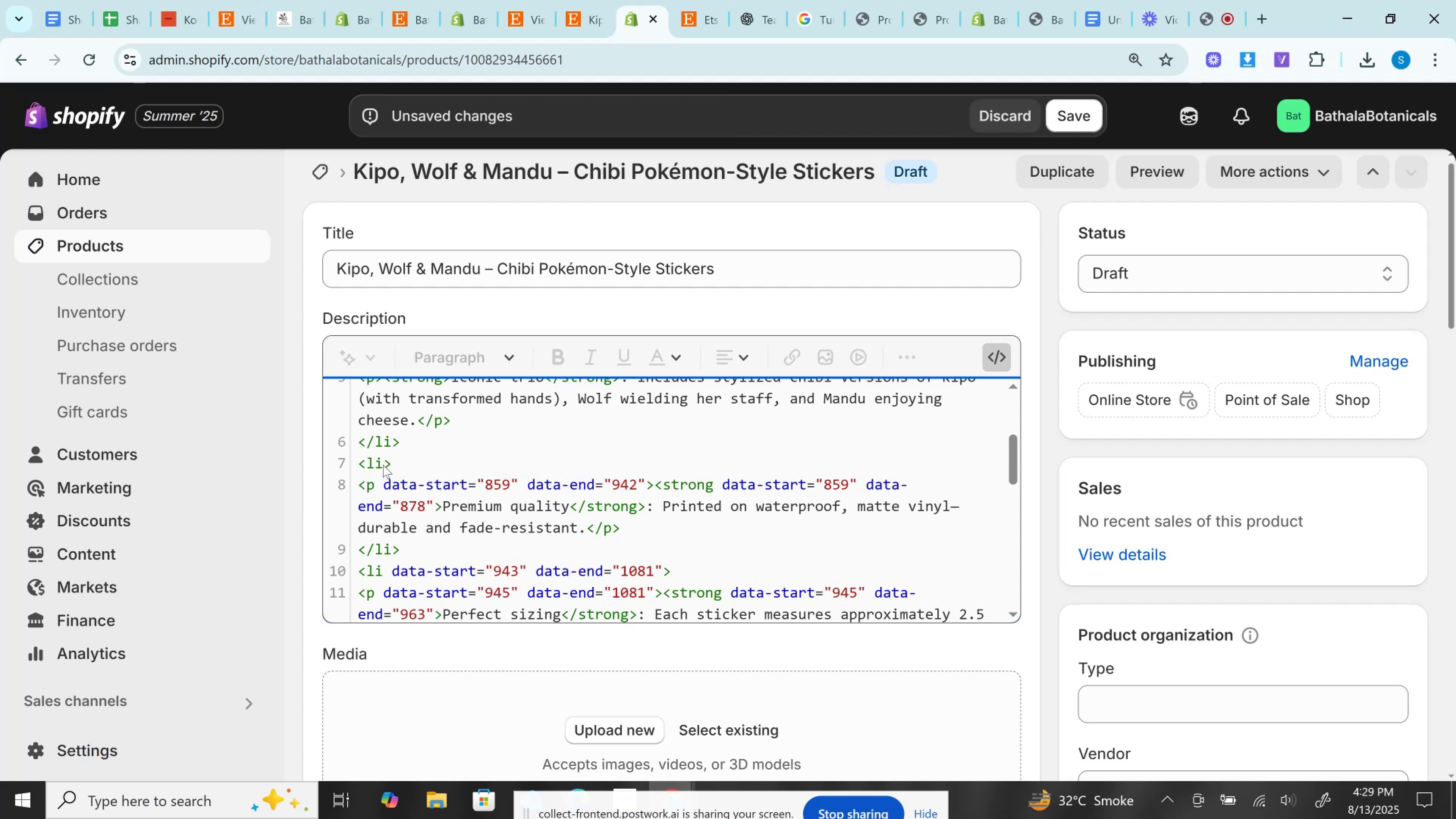 
left_click_drag(start_coordinate=[378, 487], to_coordinate=[649, 496])
 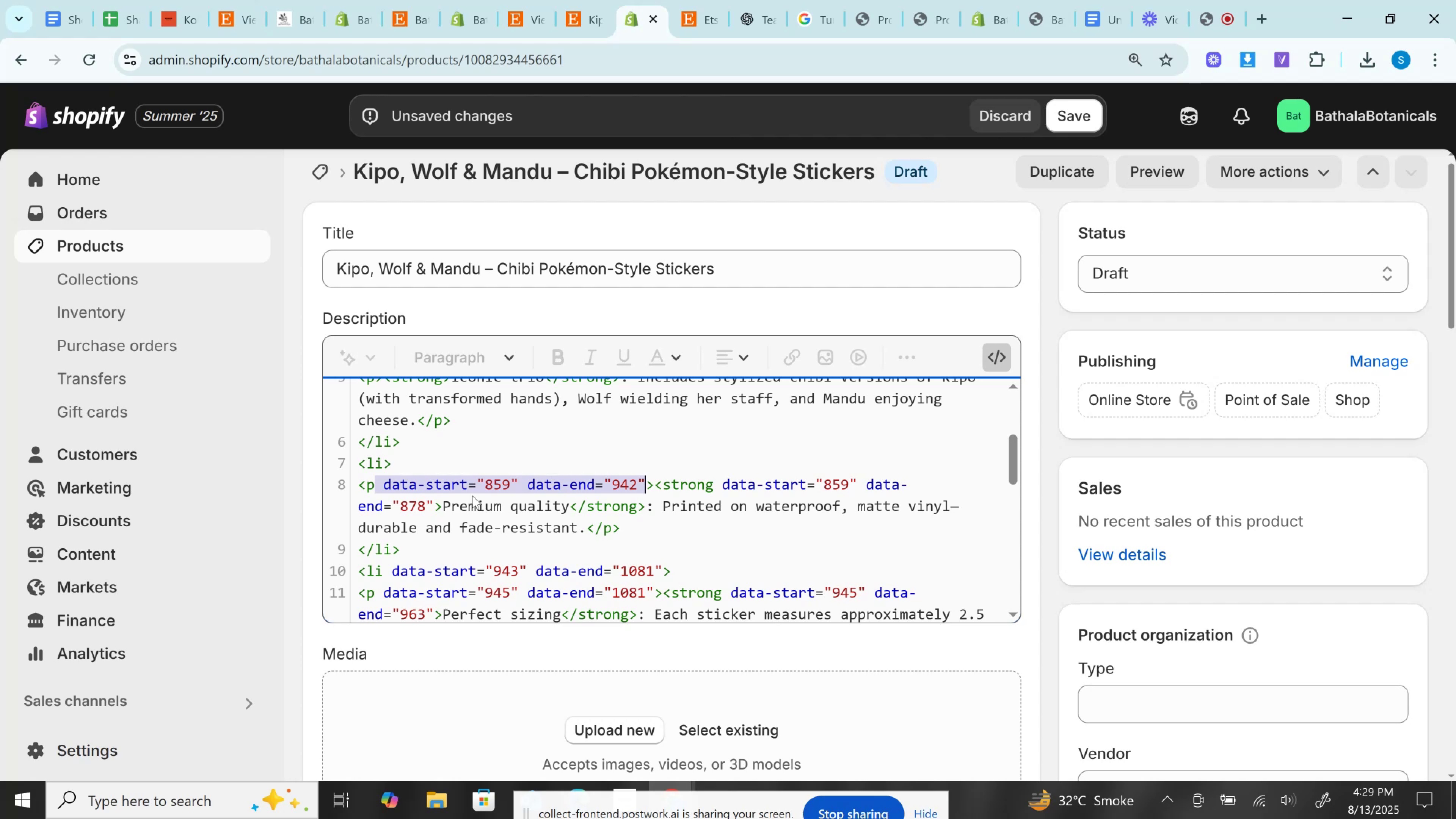 
key(Backspace)
 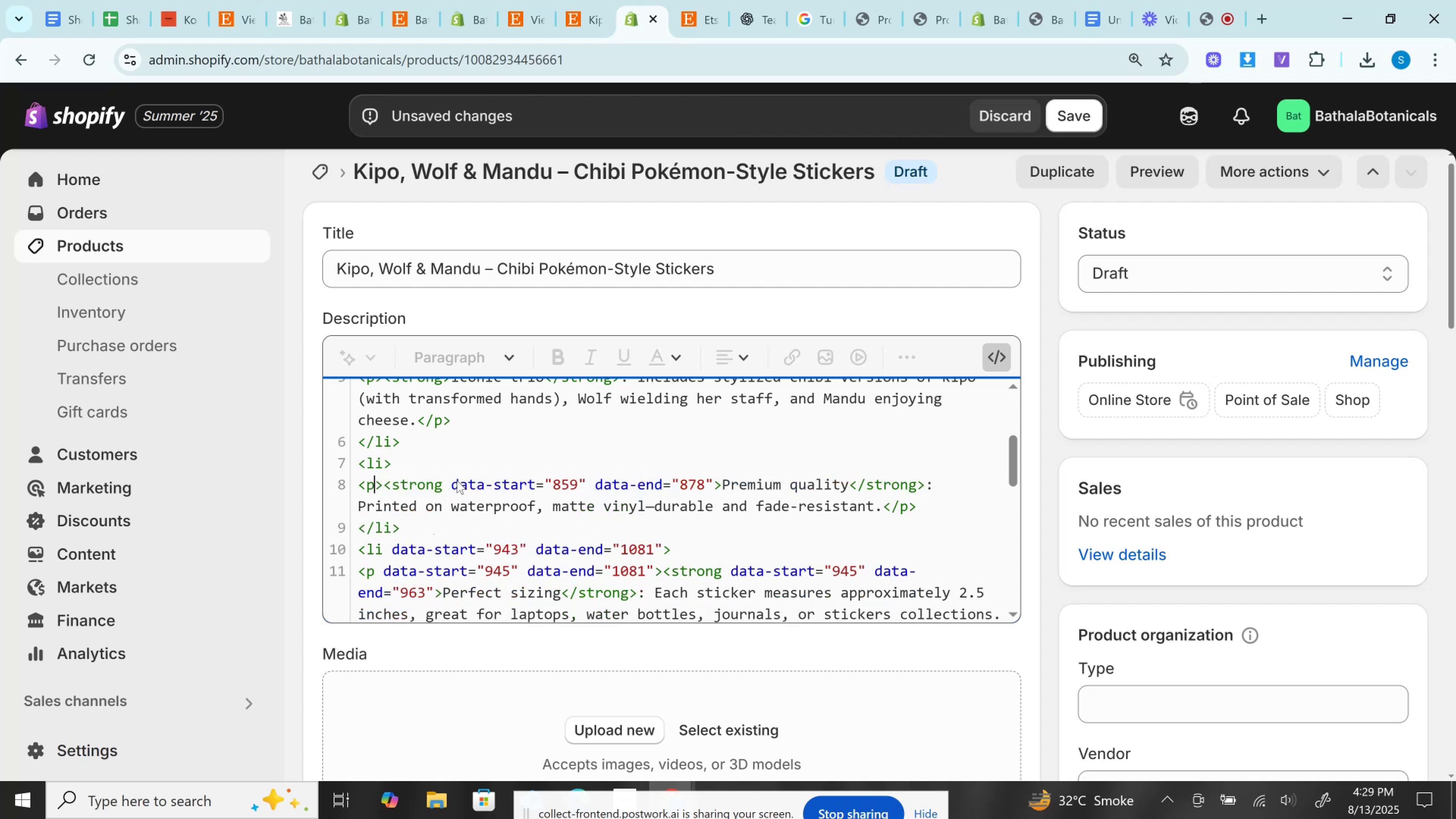 
left_click_drag(start_coordinate=[450, 480], to_coordinate=[714, 479])
 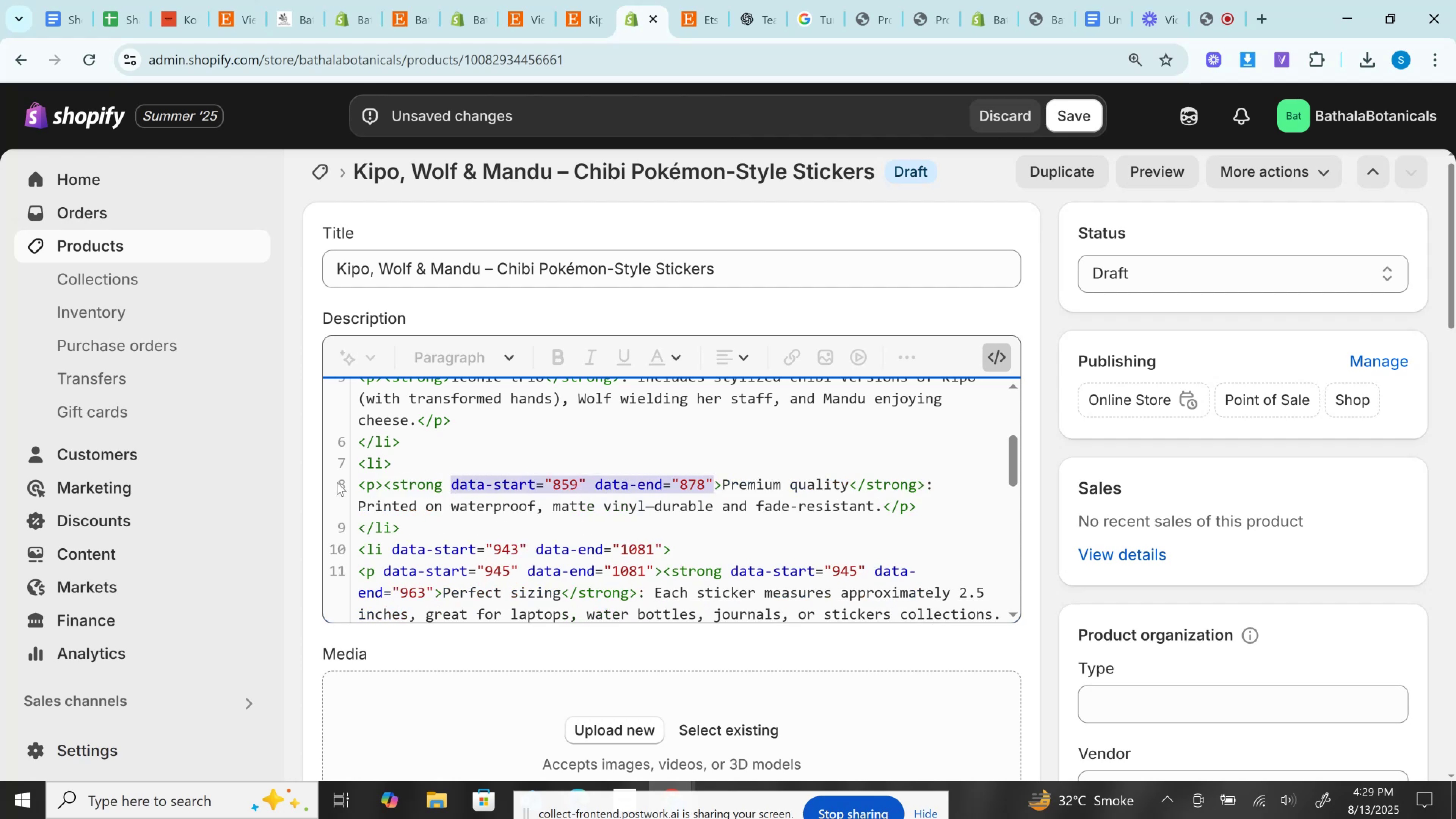 
key(Backspace)
 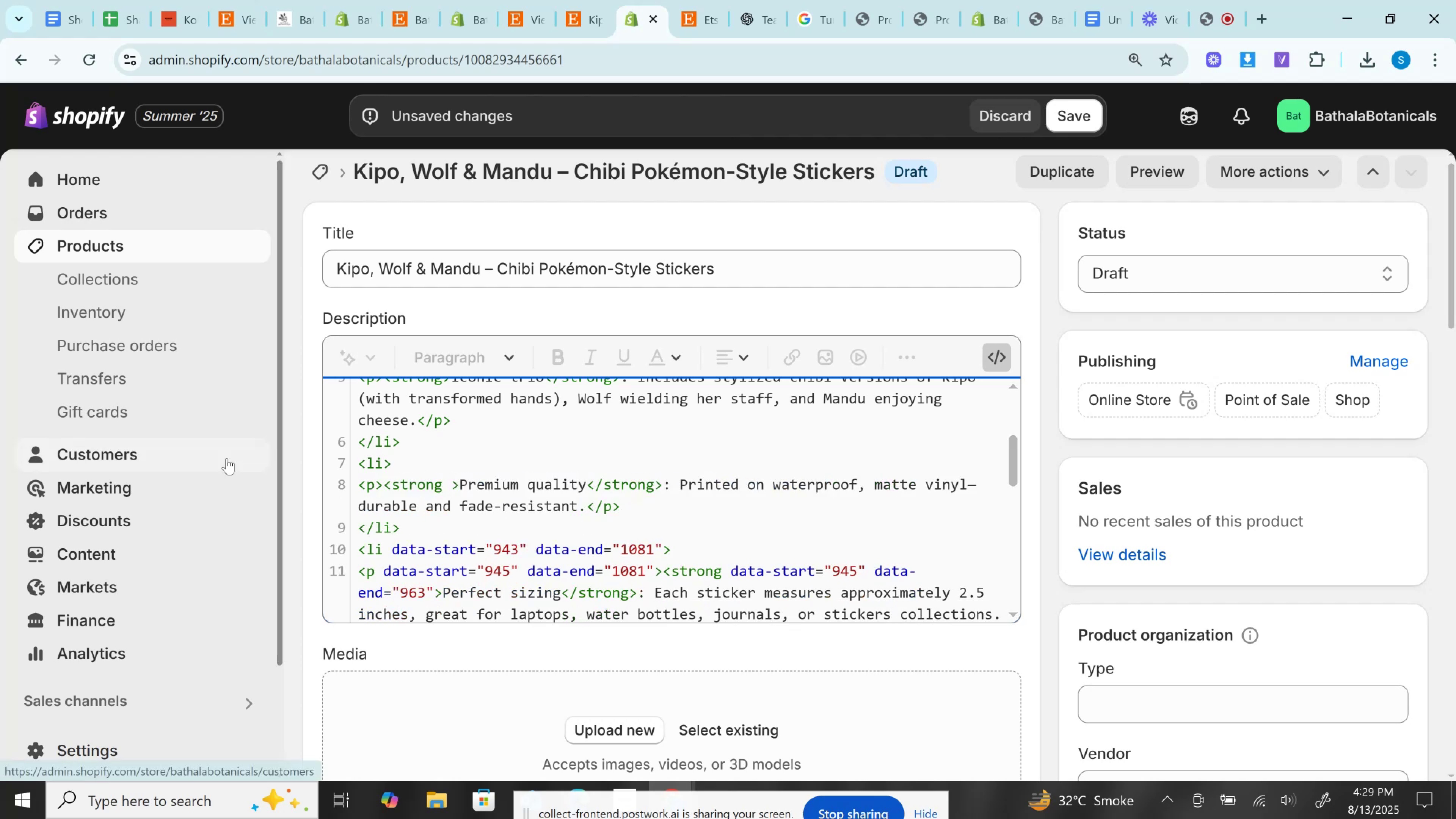 
key(Backspace)
 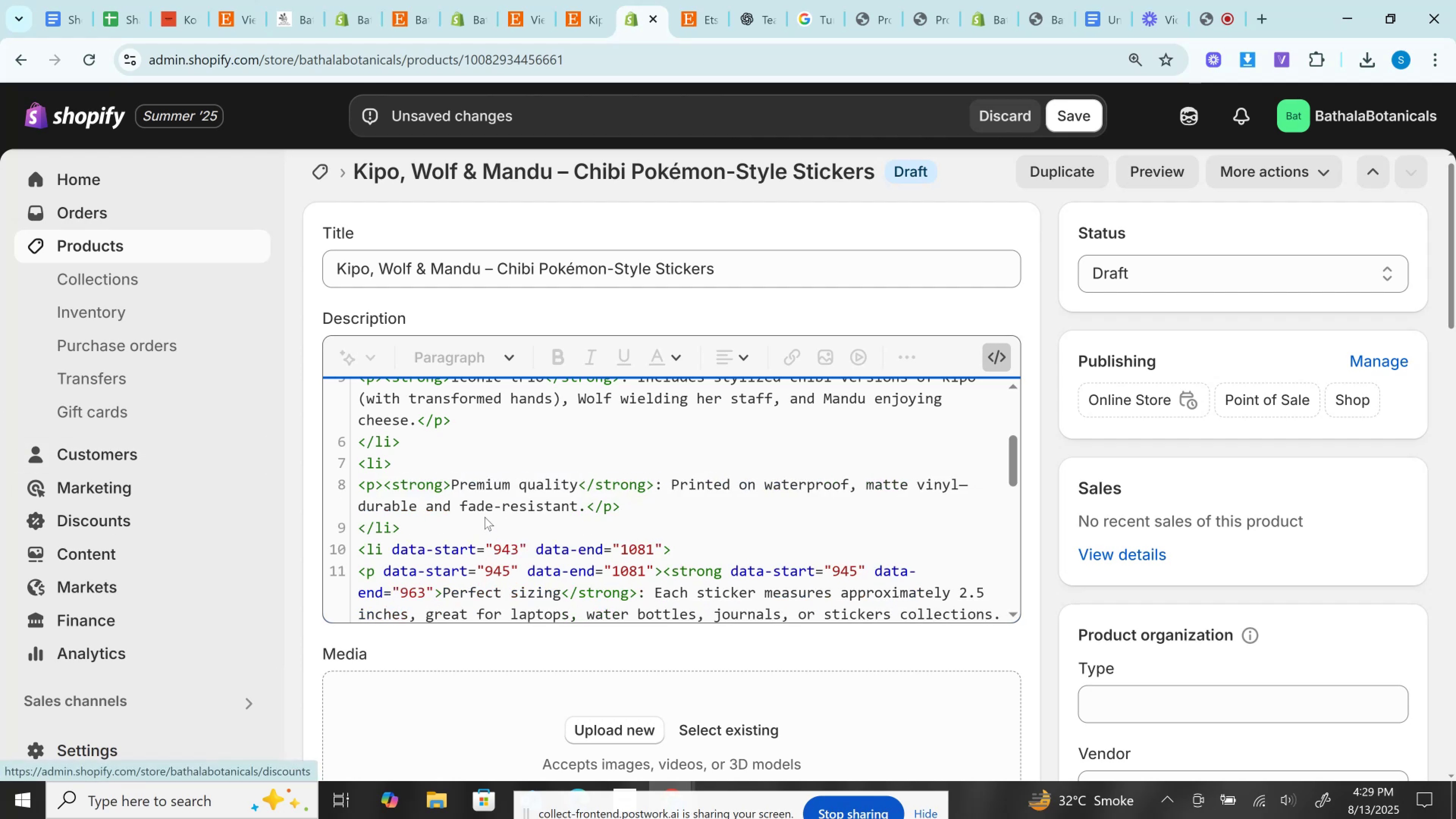 
scroll: coordinate [410, 530], scroll_direction: down, amount: 1.0
 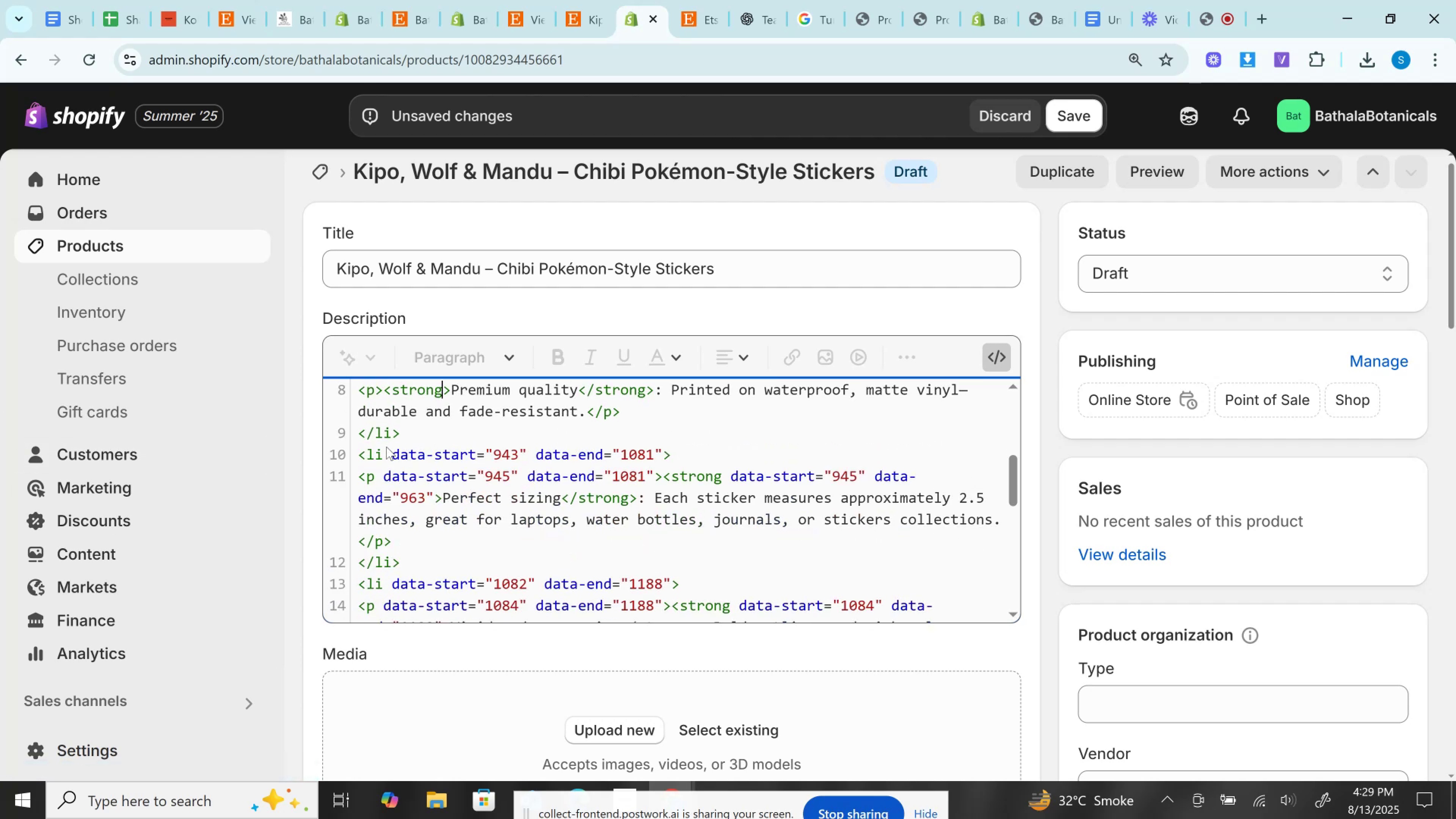 
left_click_drag(start_coordinate=[384, 454], to_coordinate=[660, 448])
 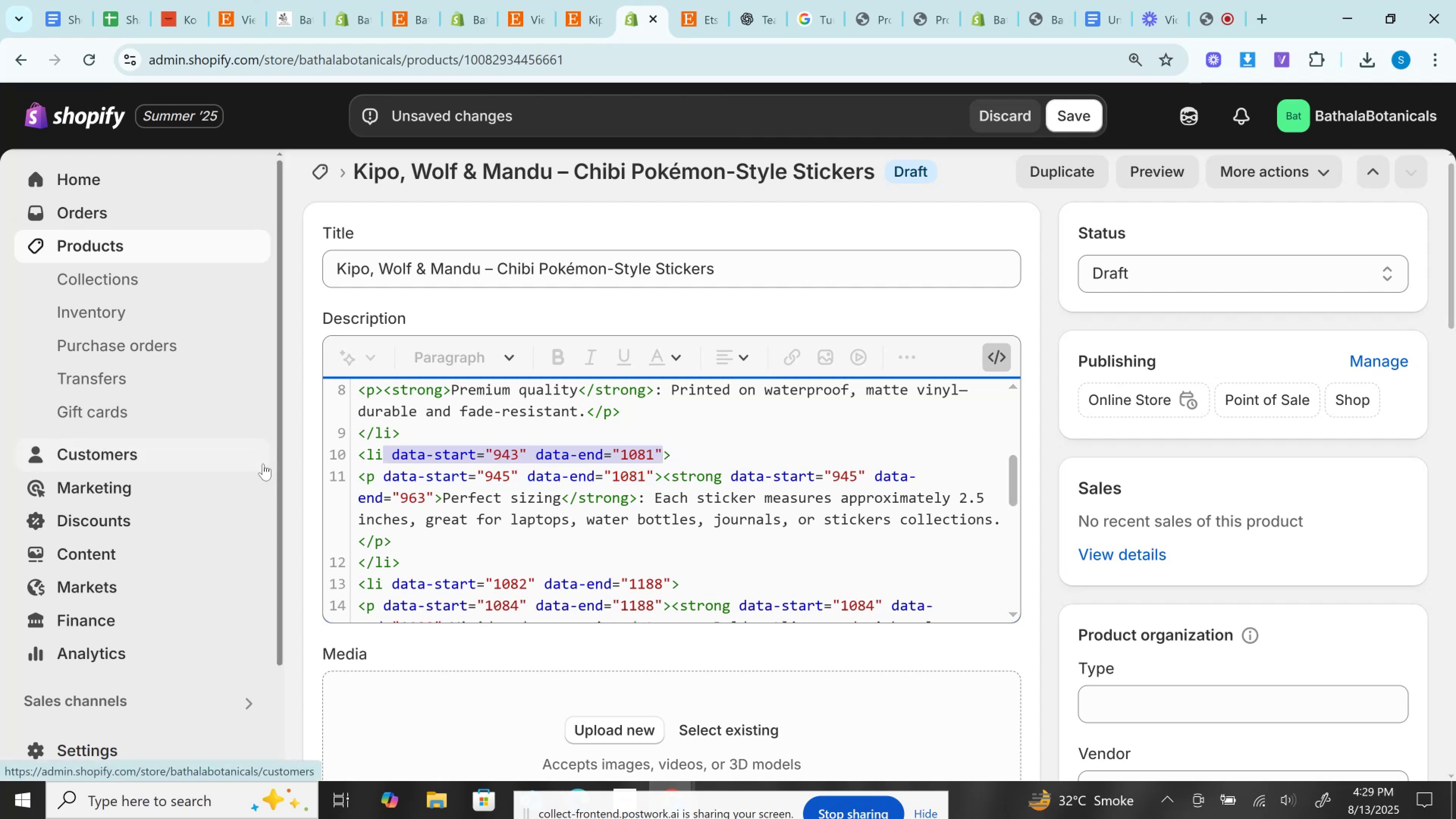 
key(Backspace)
 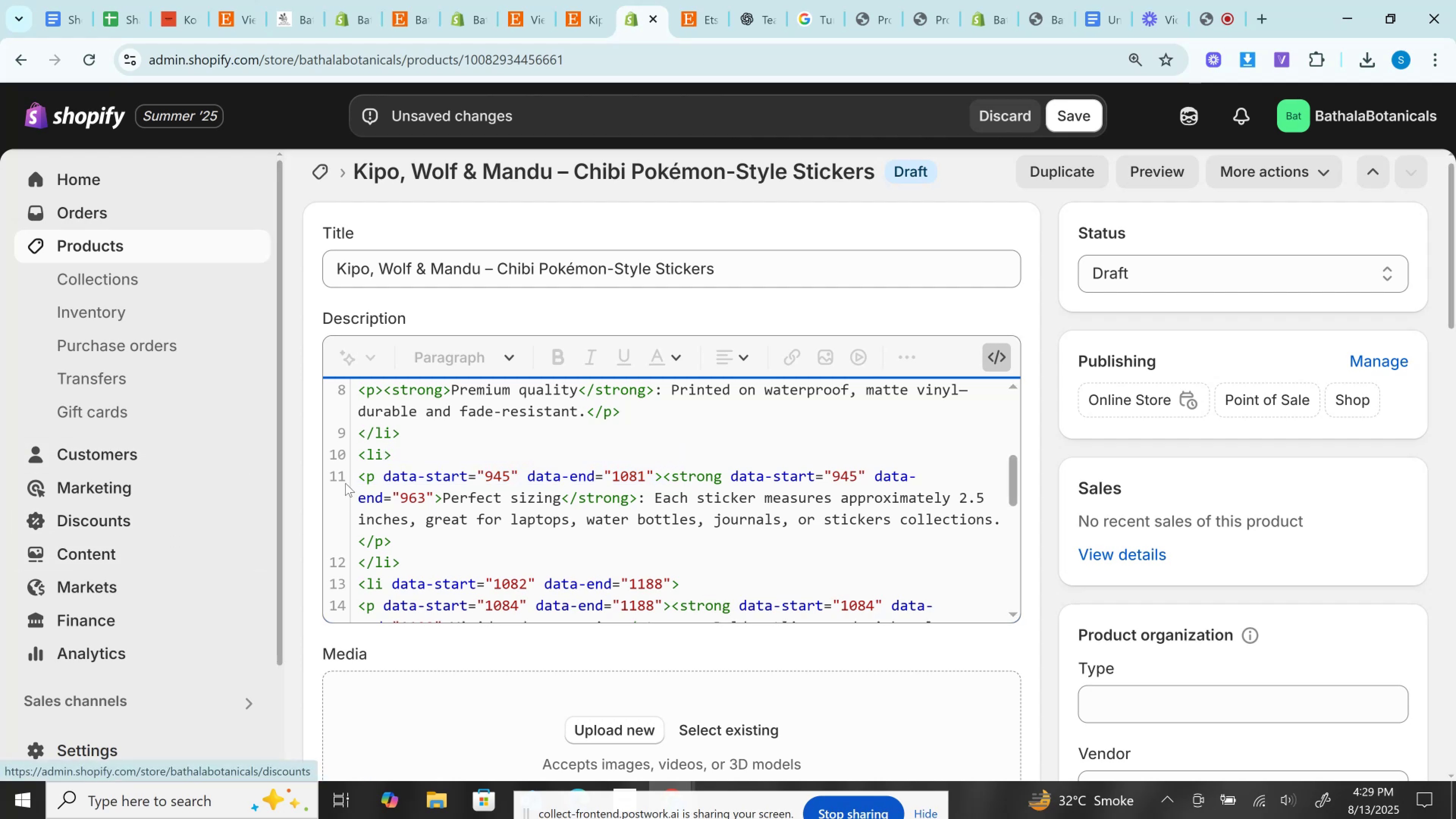 
left_click_drag(start_coordinate=[377, 479], to_coordinate=[651, 474])
 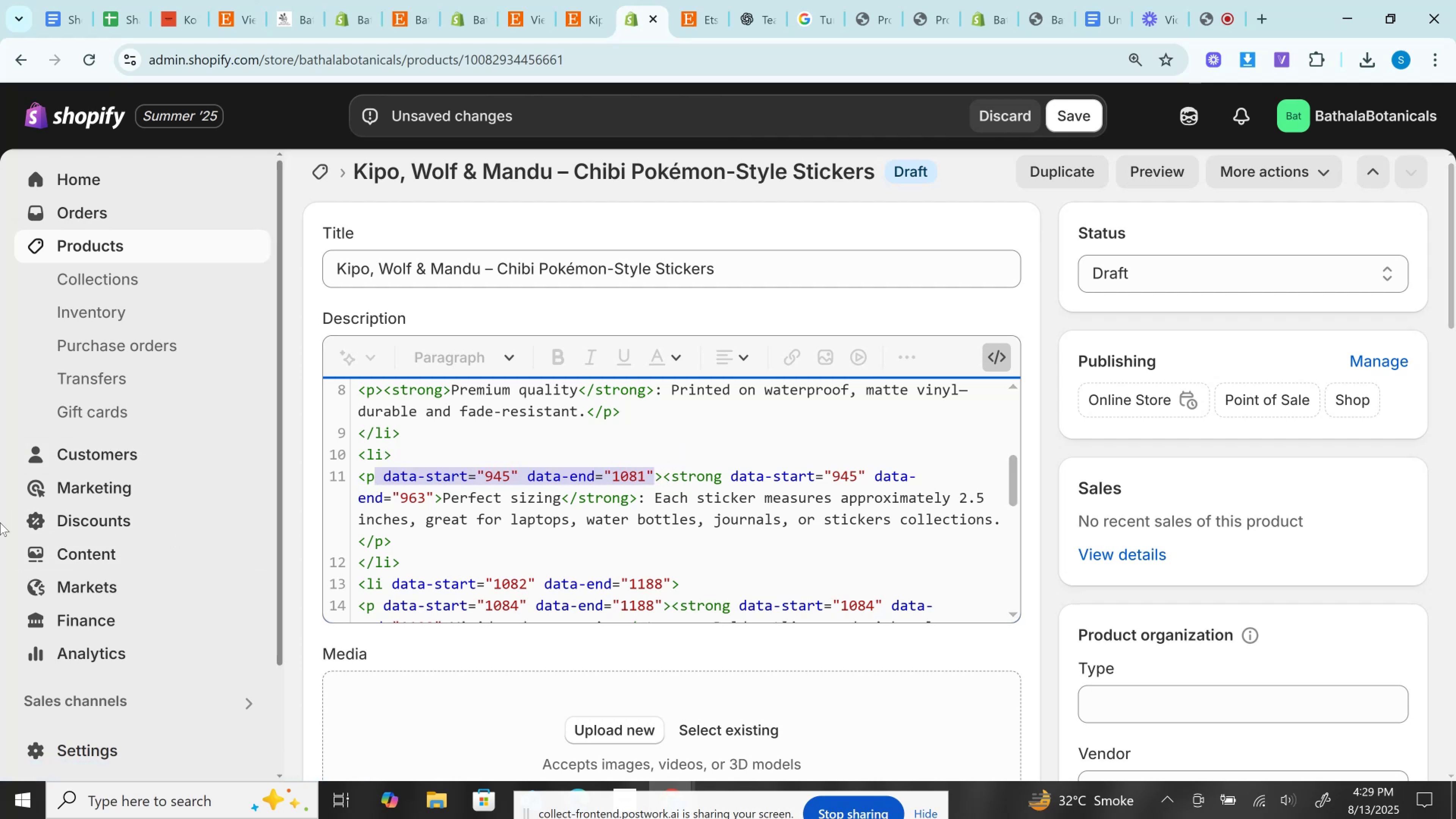 
key(Backspace)
 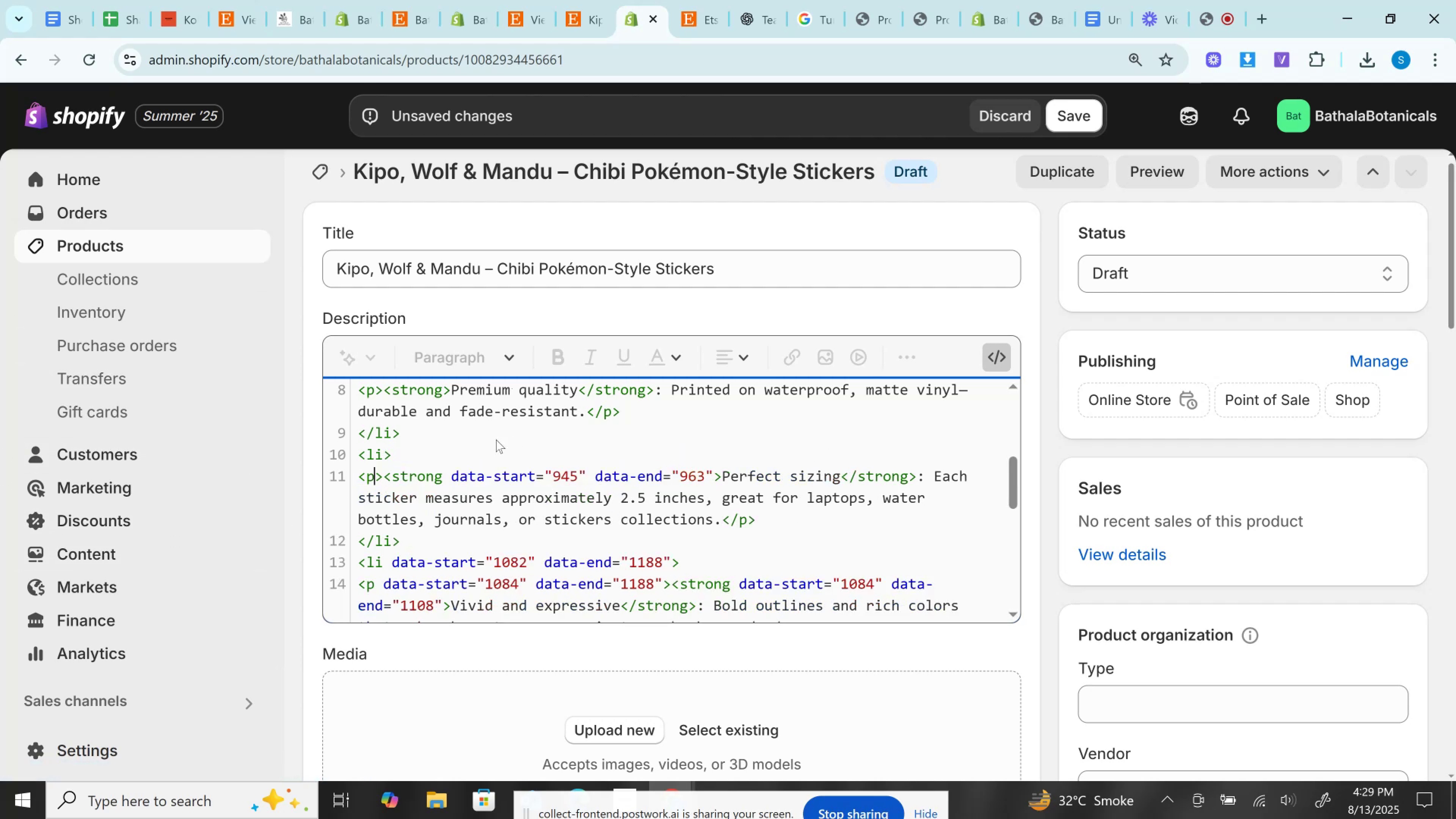 
left_click_drag(start_coordinate=[442, 476], to_coordinate=[715, 475])
 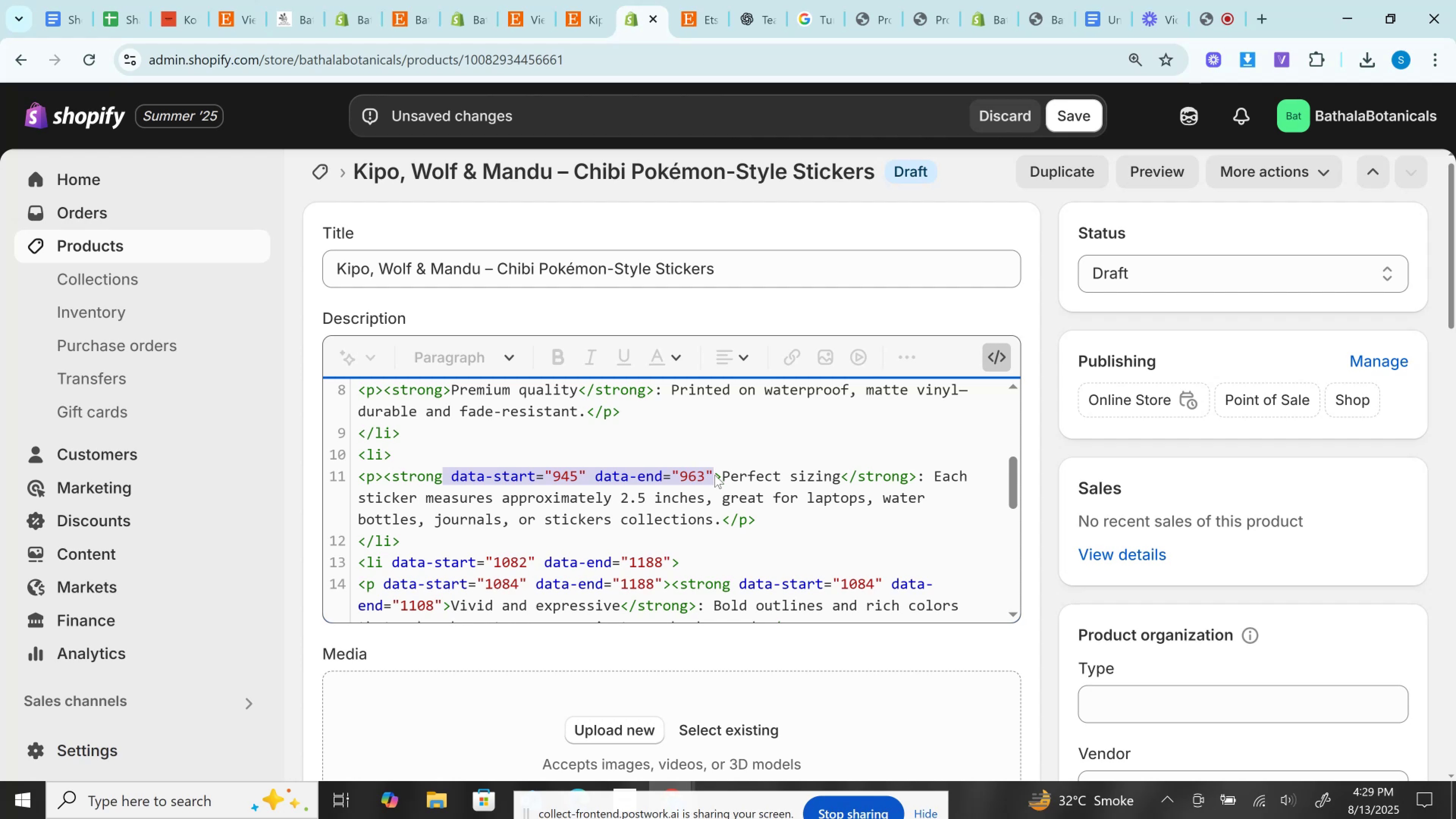 
key(Backspace)
 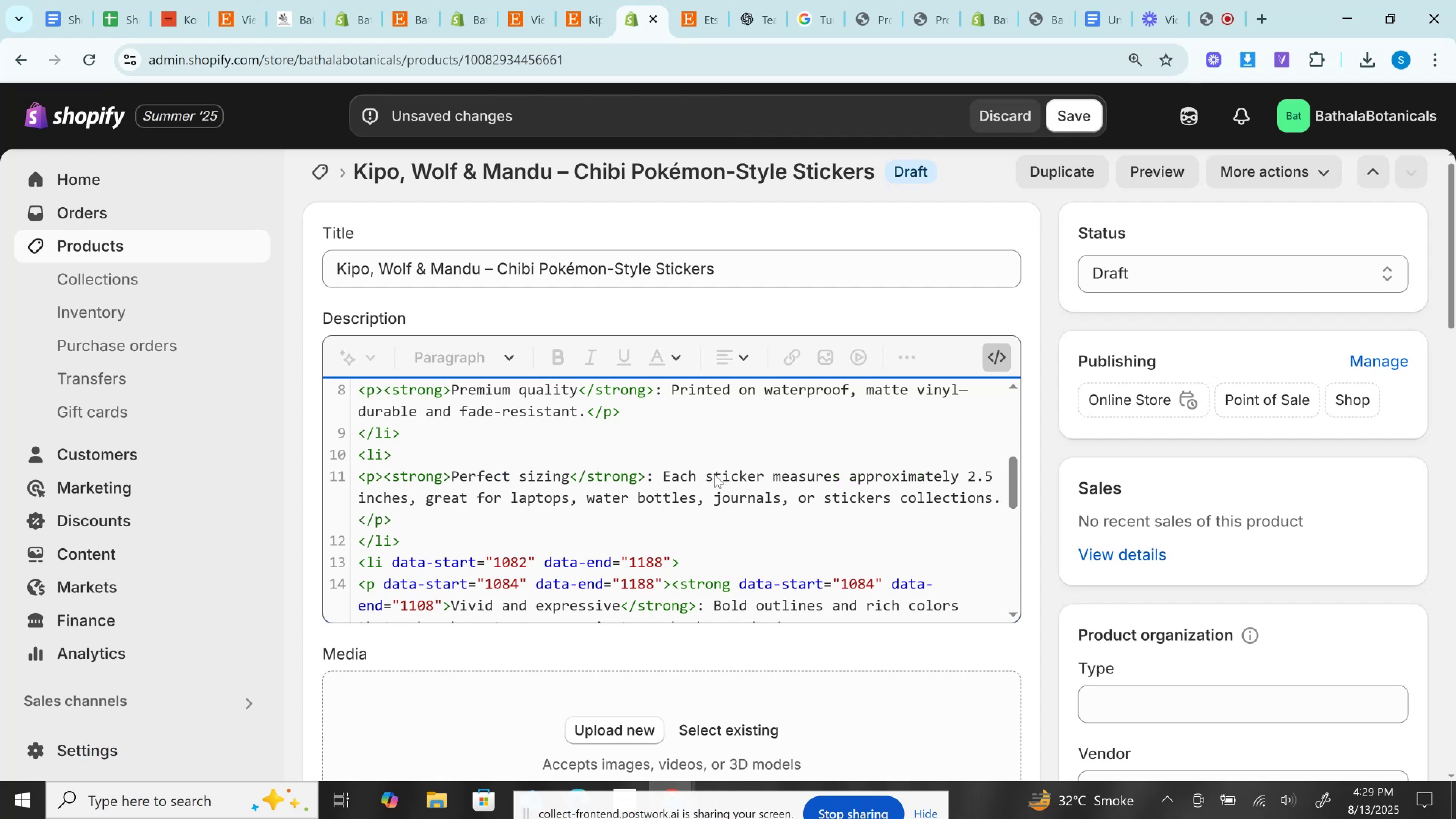 
scroll: coordinate [711, 482], scroll_direction: down, amount: 1.0
 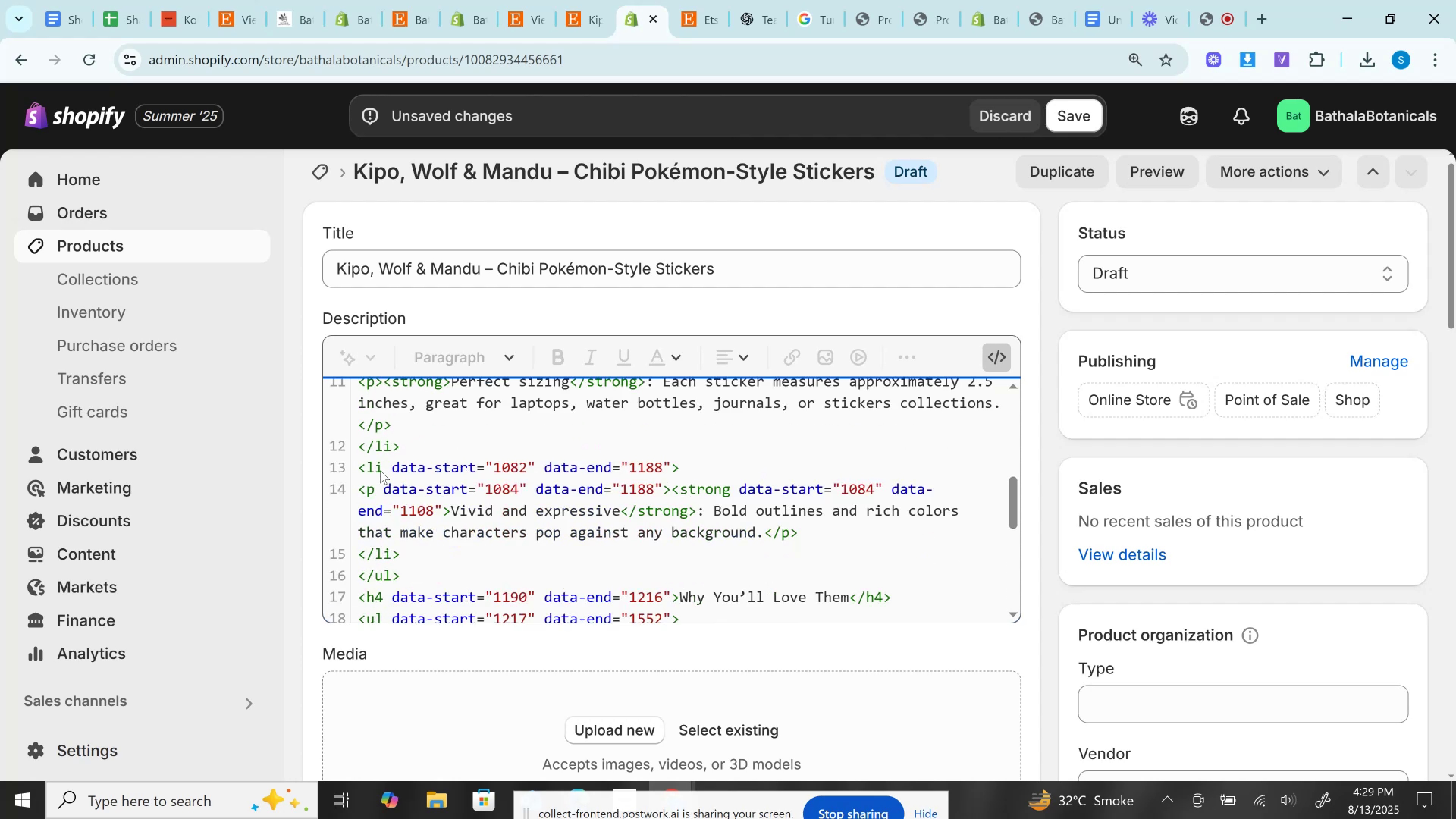 
left_click_drag(start_coordinate=[385, 466], to_coordinate=[668, 470])
 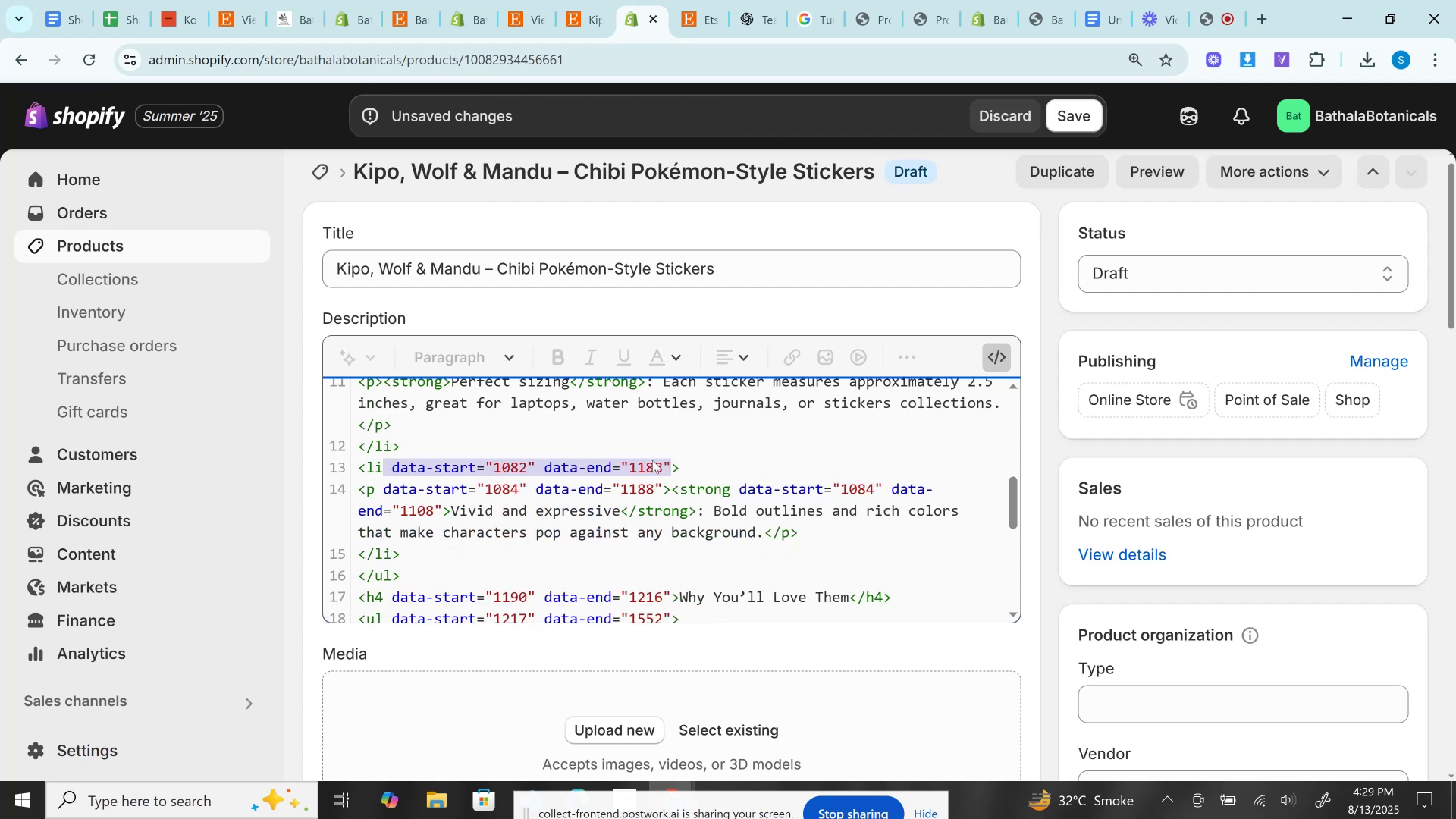 
key(Backspace)
 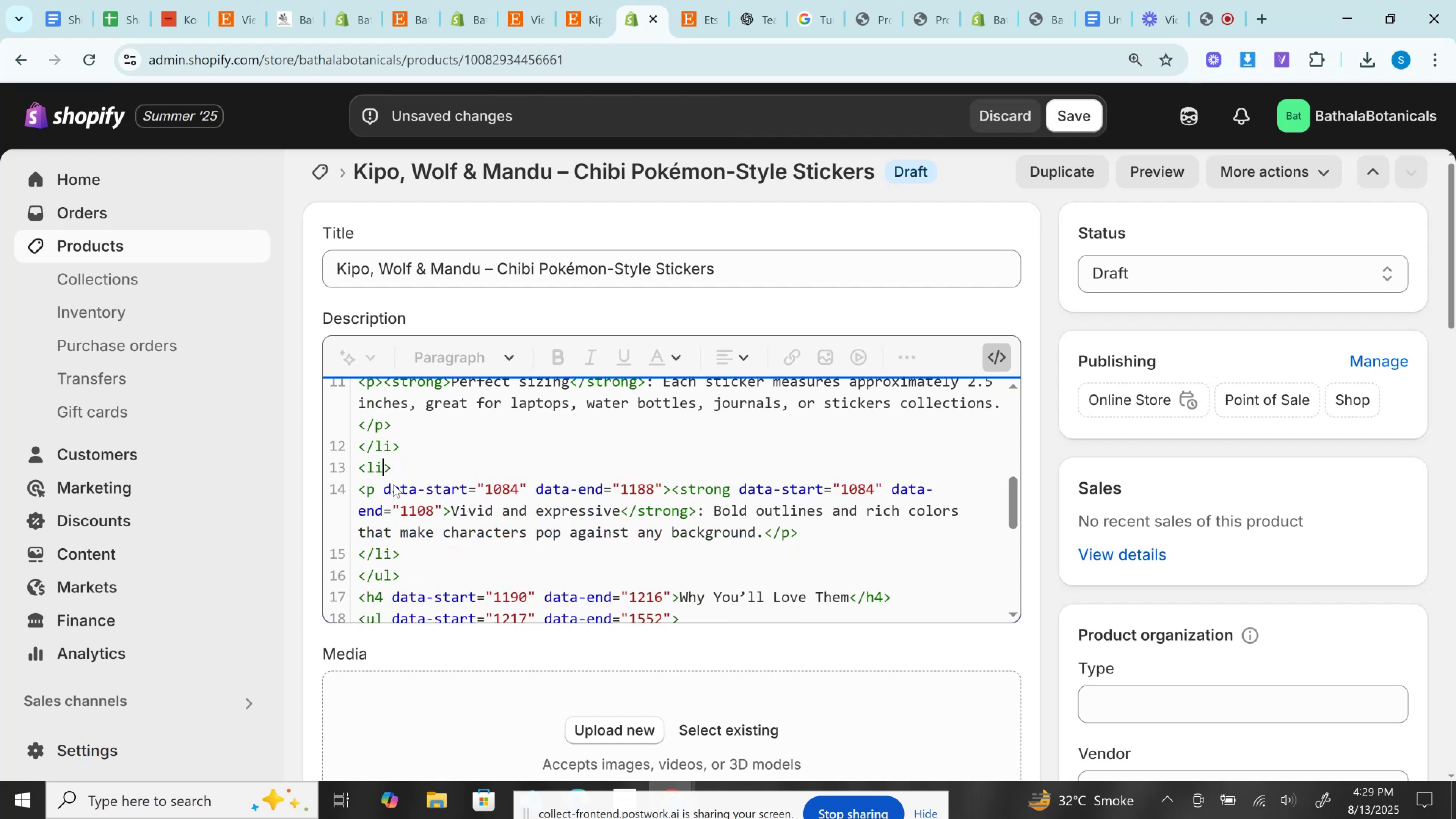 
left_click_drag(start_coordinate=[375, 484], to_coordinate=[661, 481])
 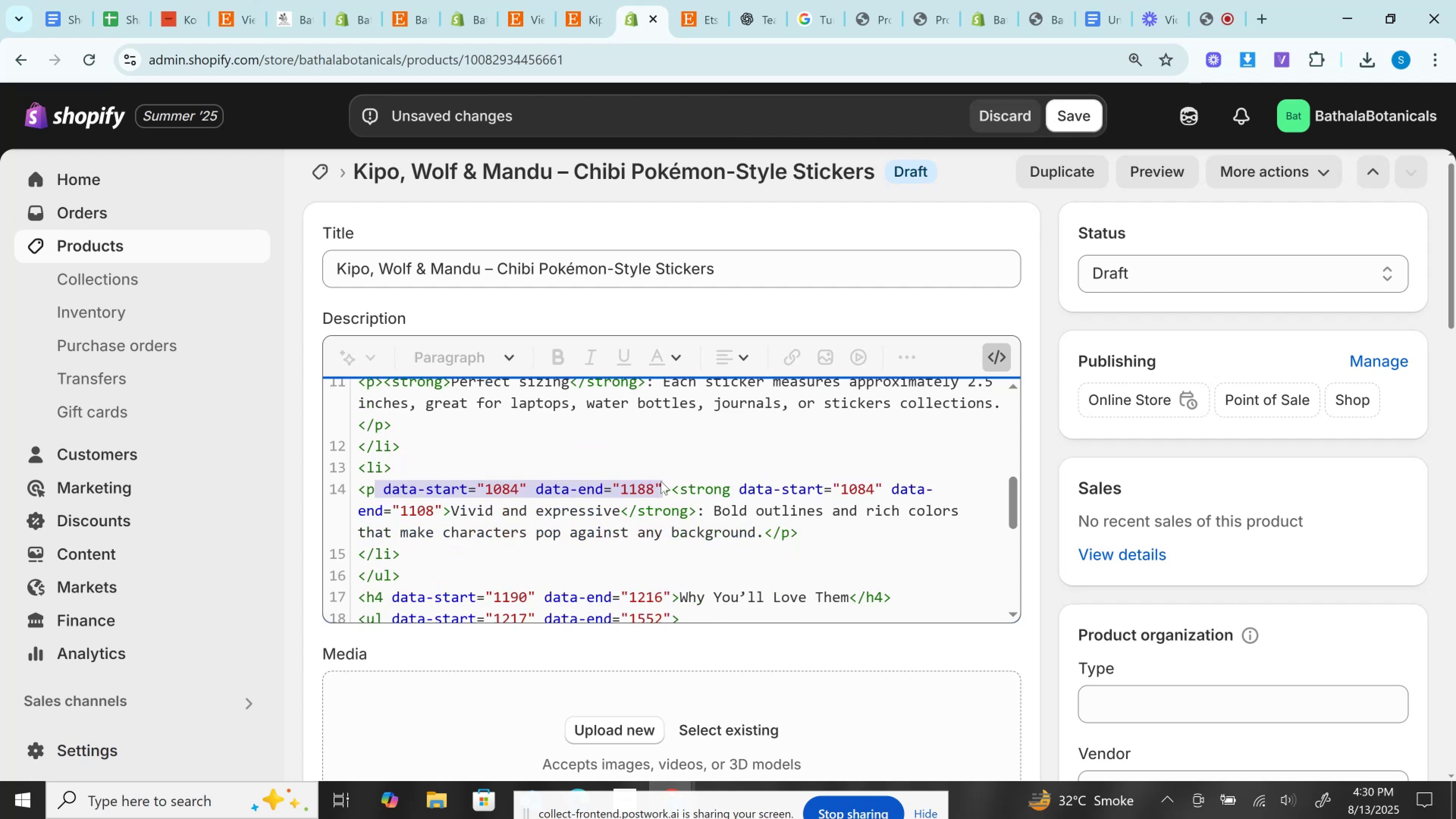 
key(Backspace)
 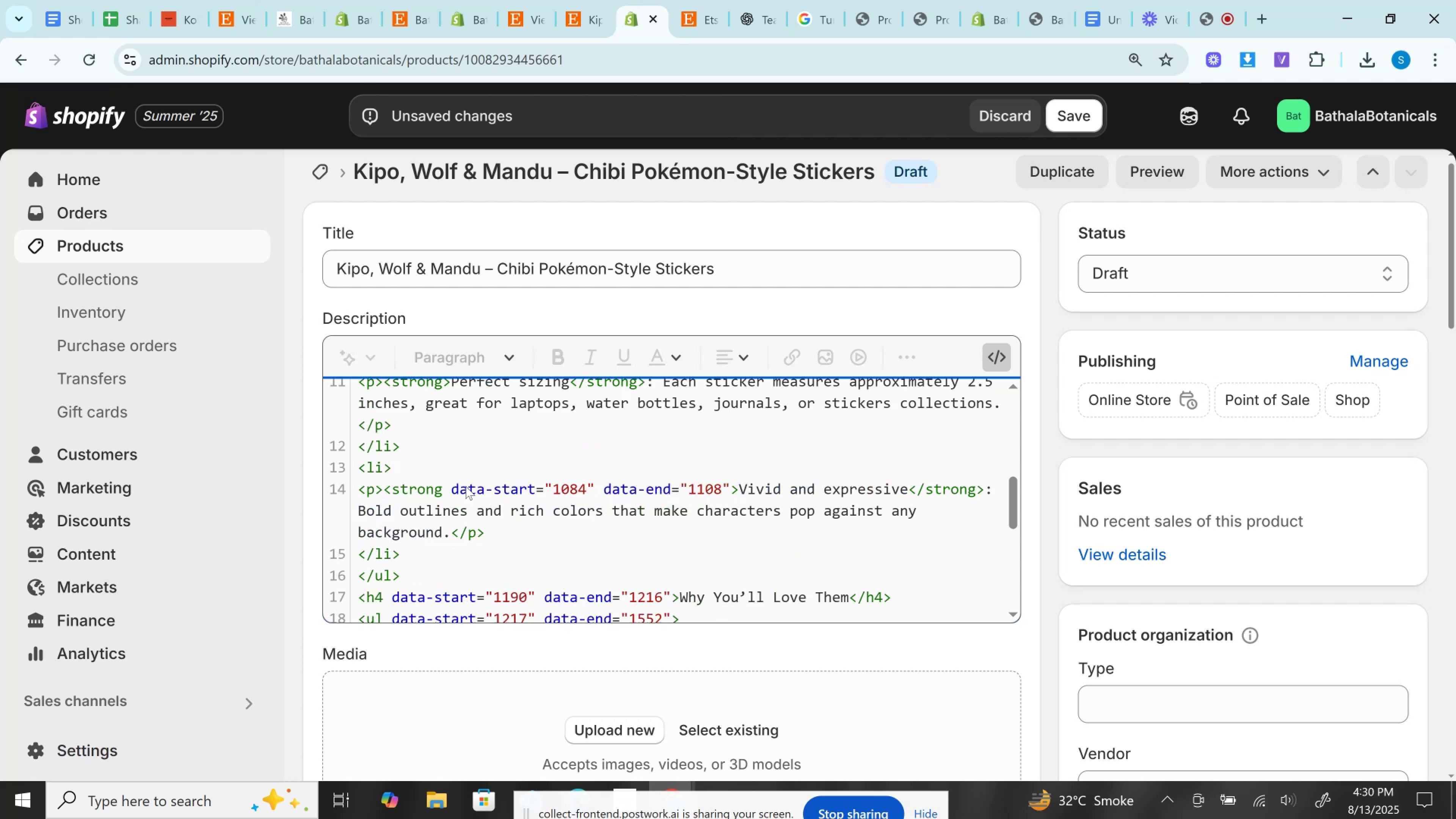 
left_click_drag(start_coordinate=[441, 487], to_coordinate=[731, 494])
 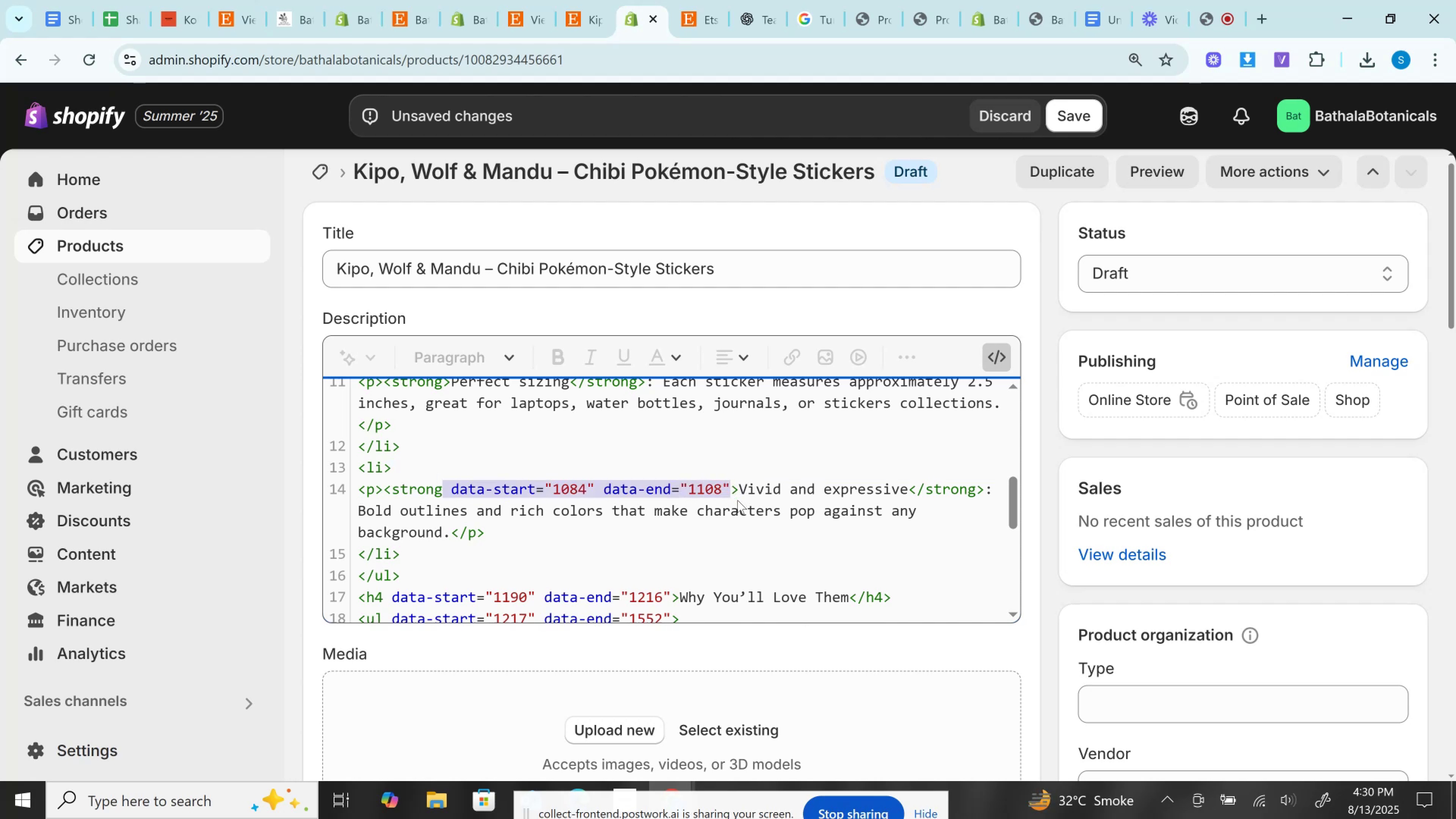 
key(Backspace)
 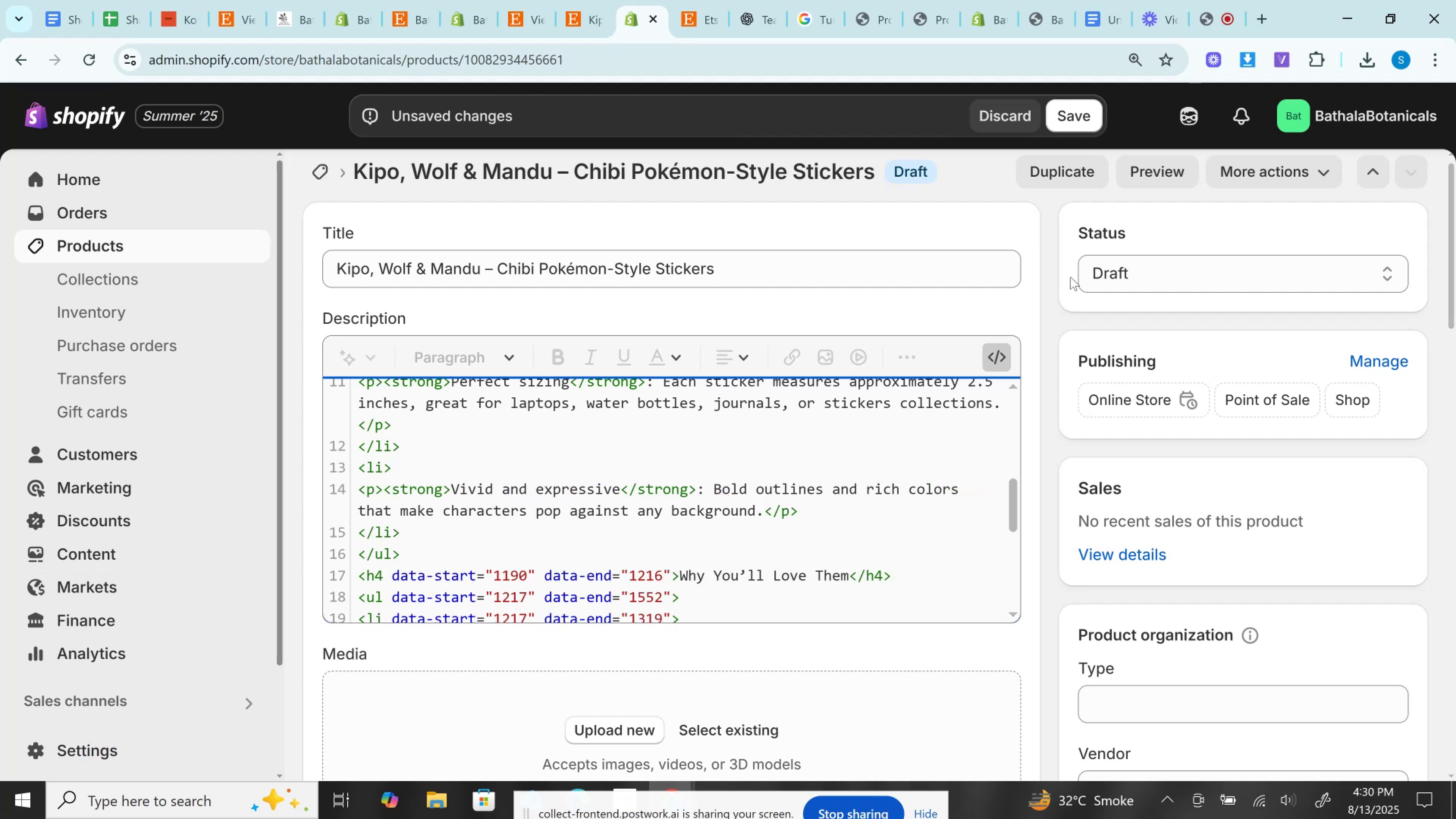 
scroll: coordinate [690, 430], scroll_direction: down, amount: 1.0
 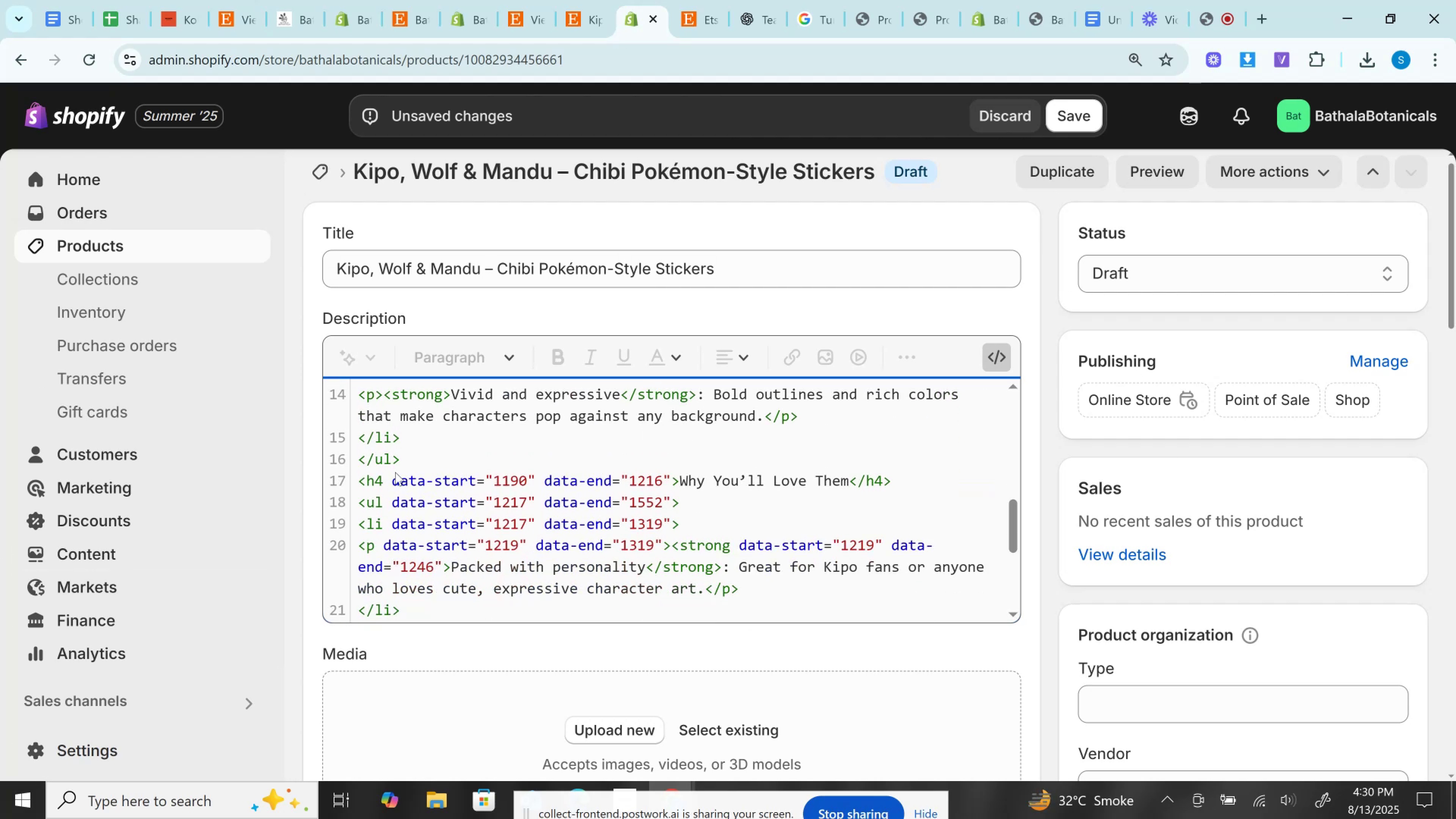 
left_click_drag(start_coordinate=[387, 475], to_coordinate=[672, 485])
 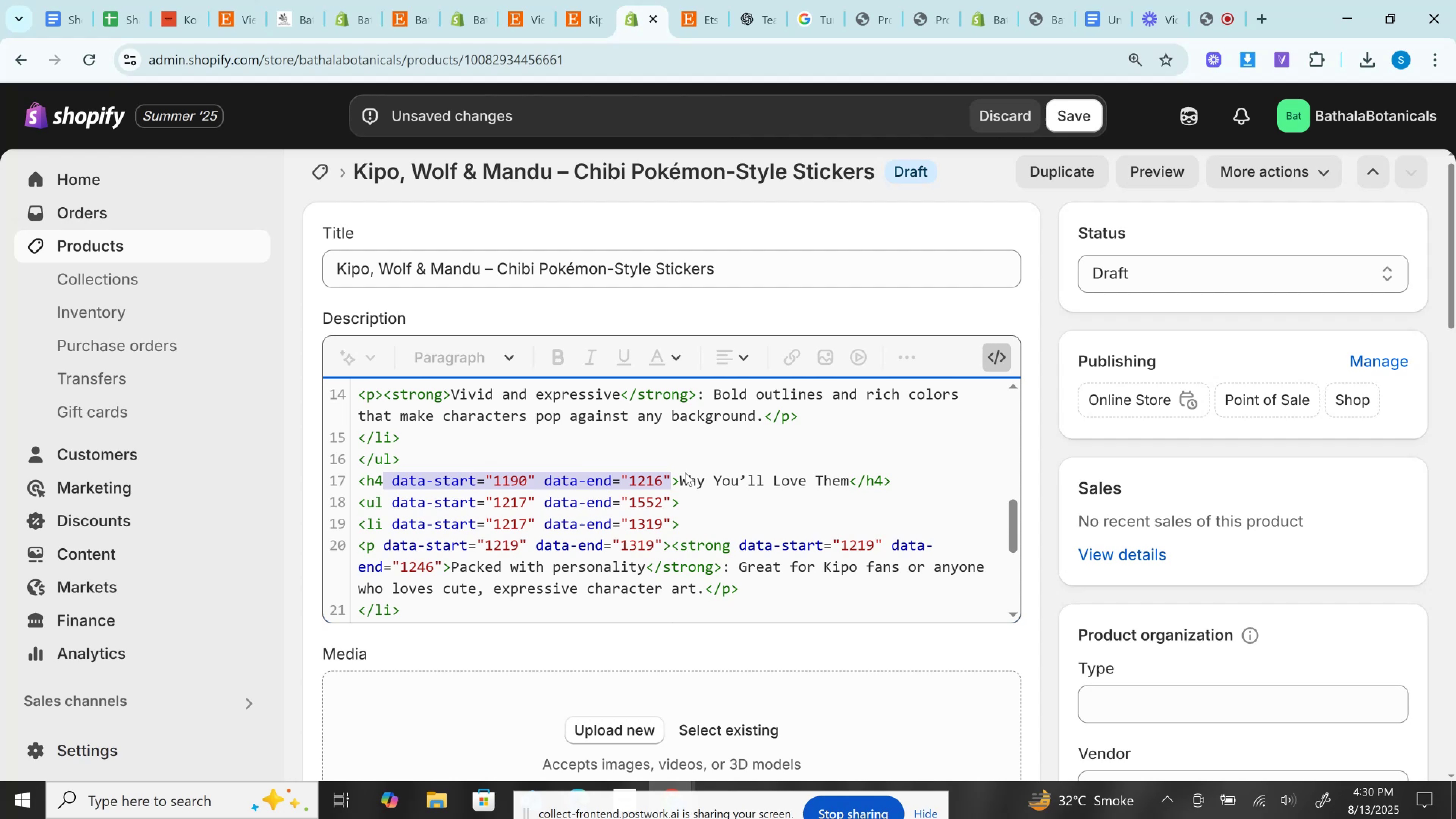 
key(Backspace)
 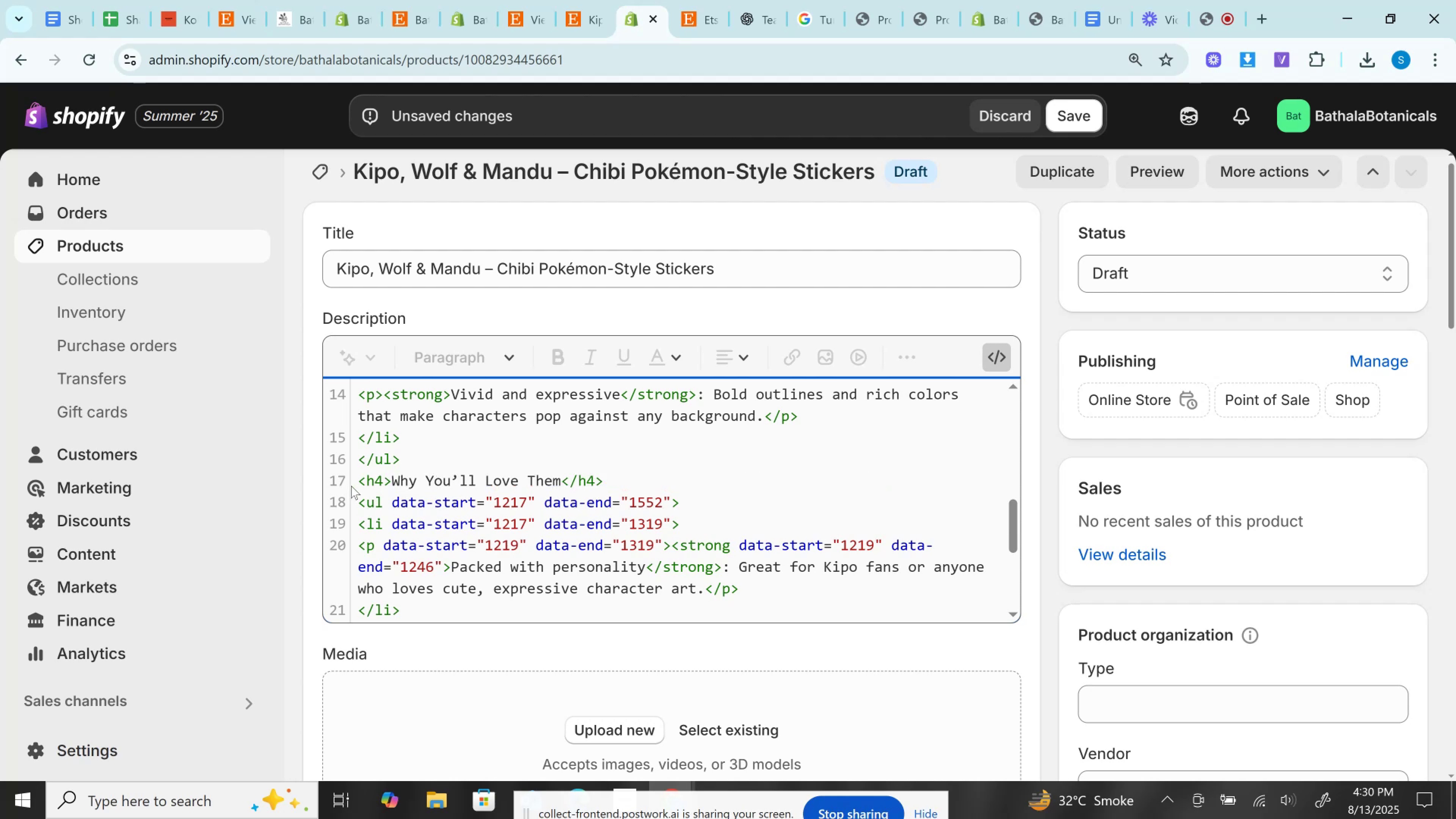 
left_click_drag(start_coordinate=[386, 496], to_coordinate=[670, 499])
 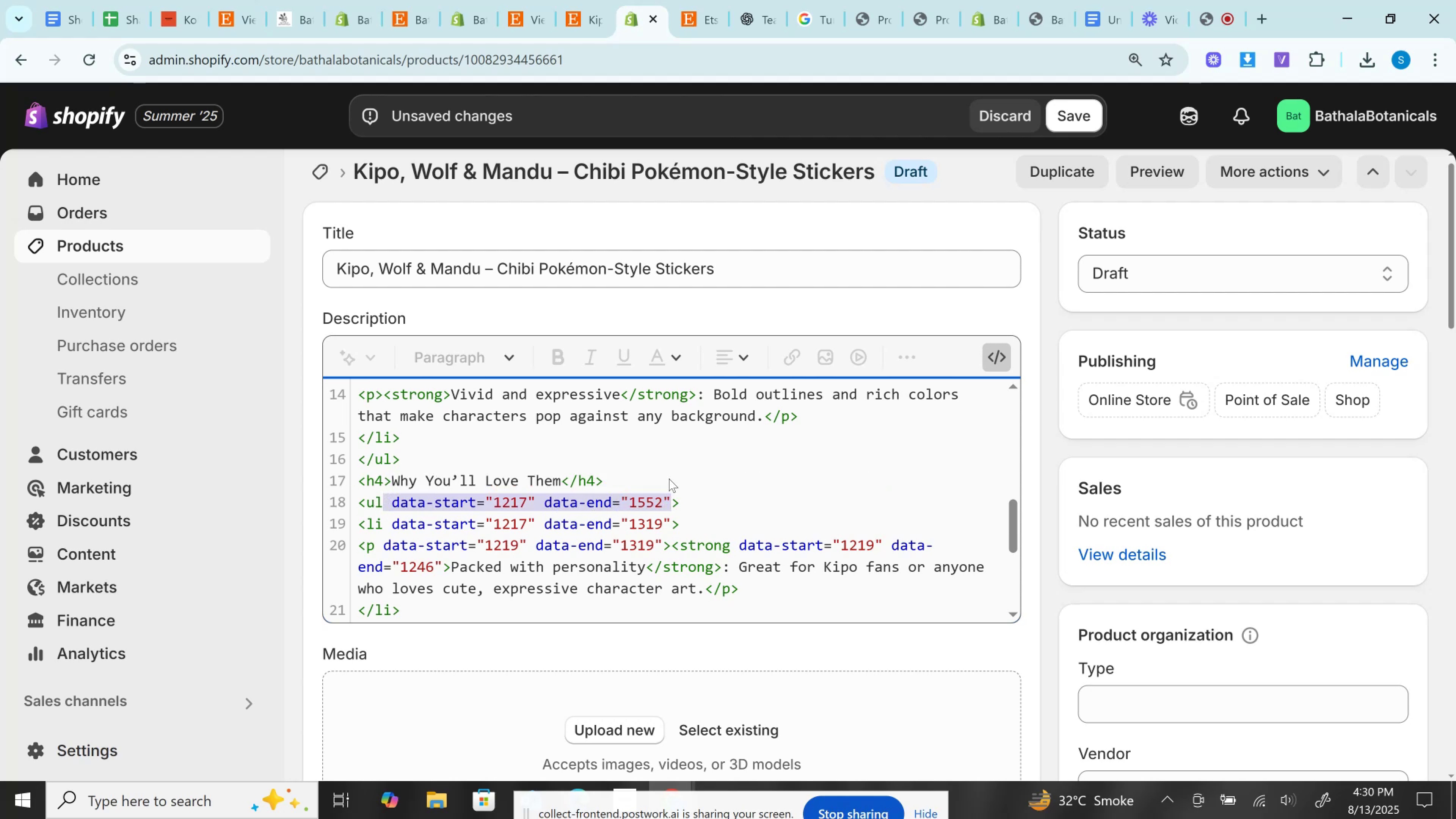 
key(Backspace)
 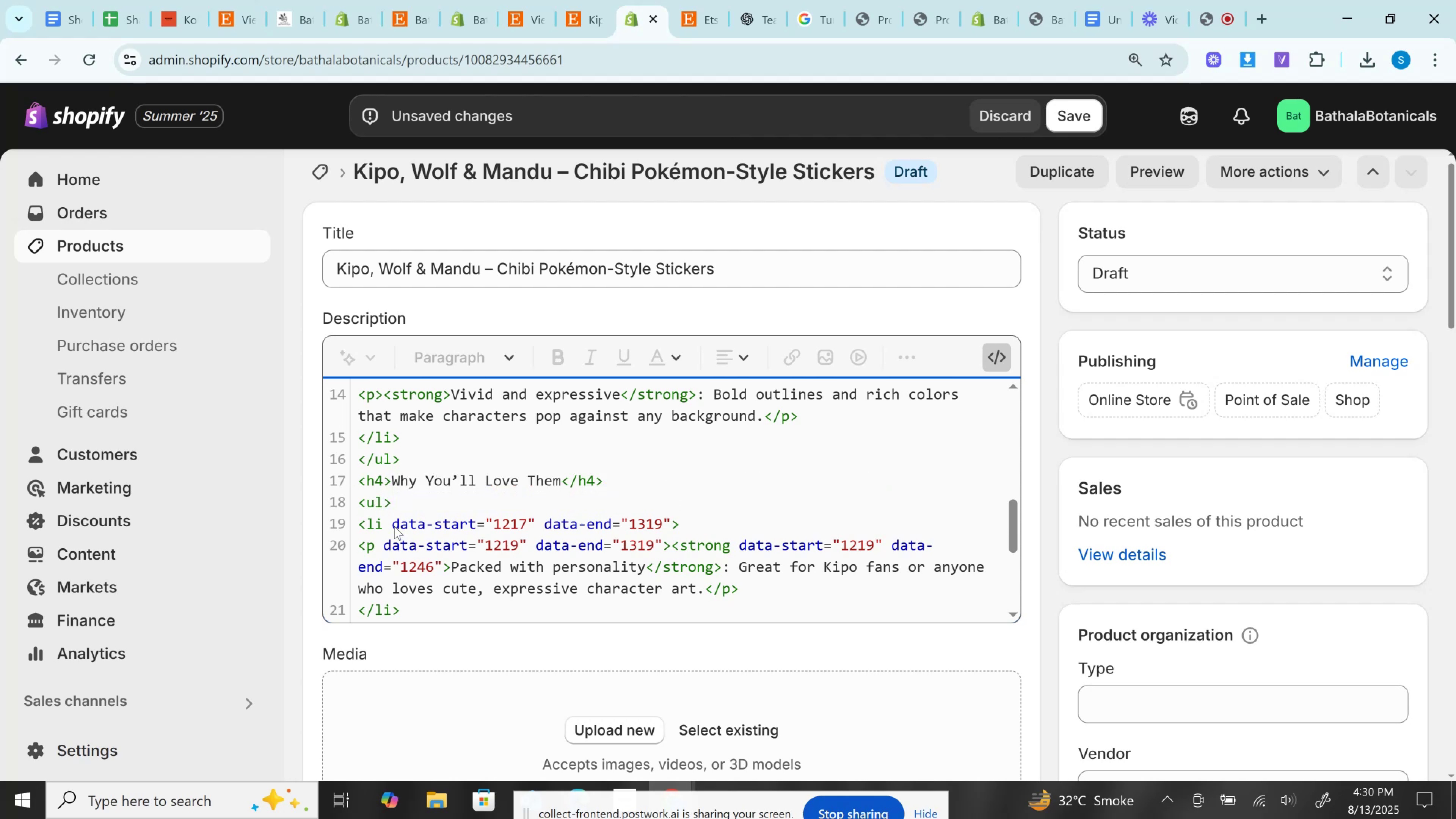 
left_click_drag(start_coordinate=[387, 521], to_coordinate=[670, 520])
 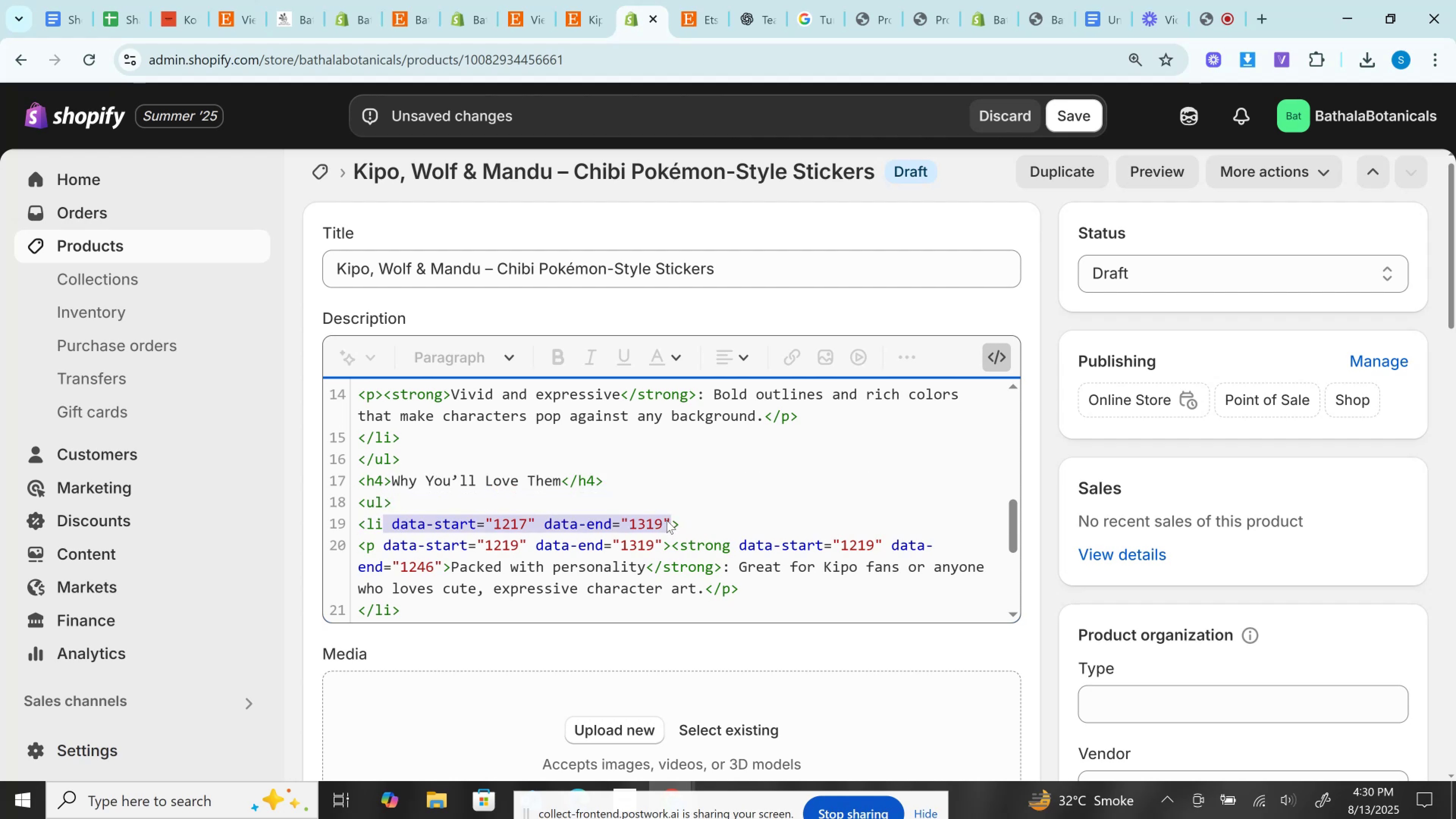 
key(Backspace)
 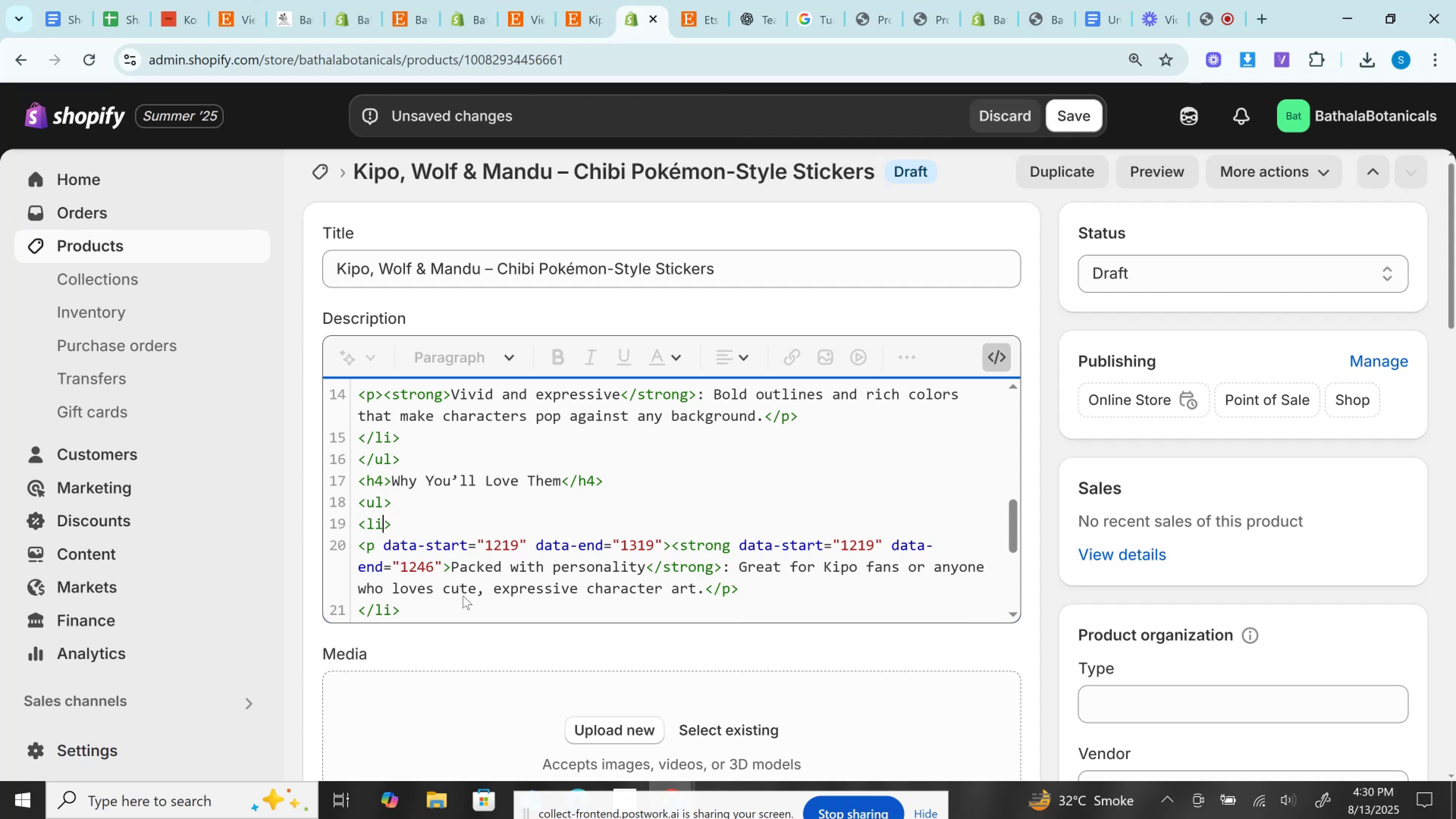 
left_click_drag(start_coordinate=[377, 548], to_coordinate=[665, 544])
 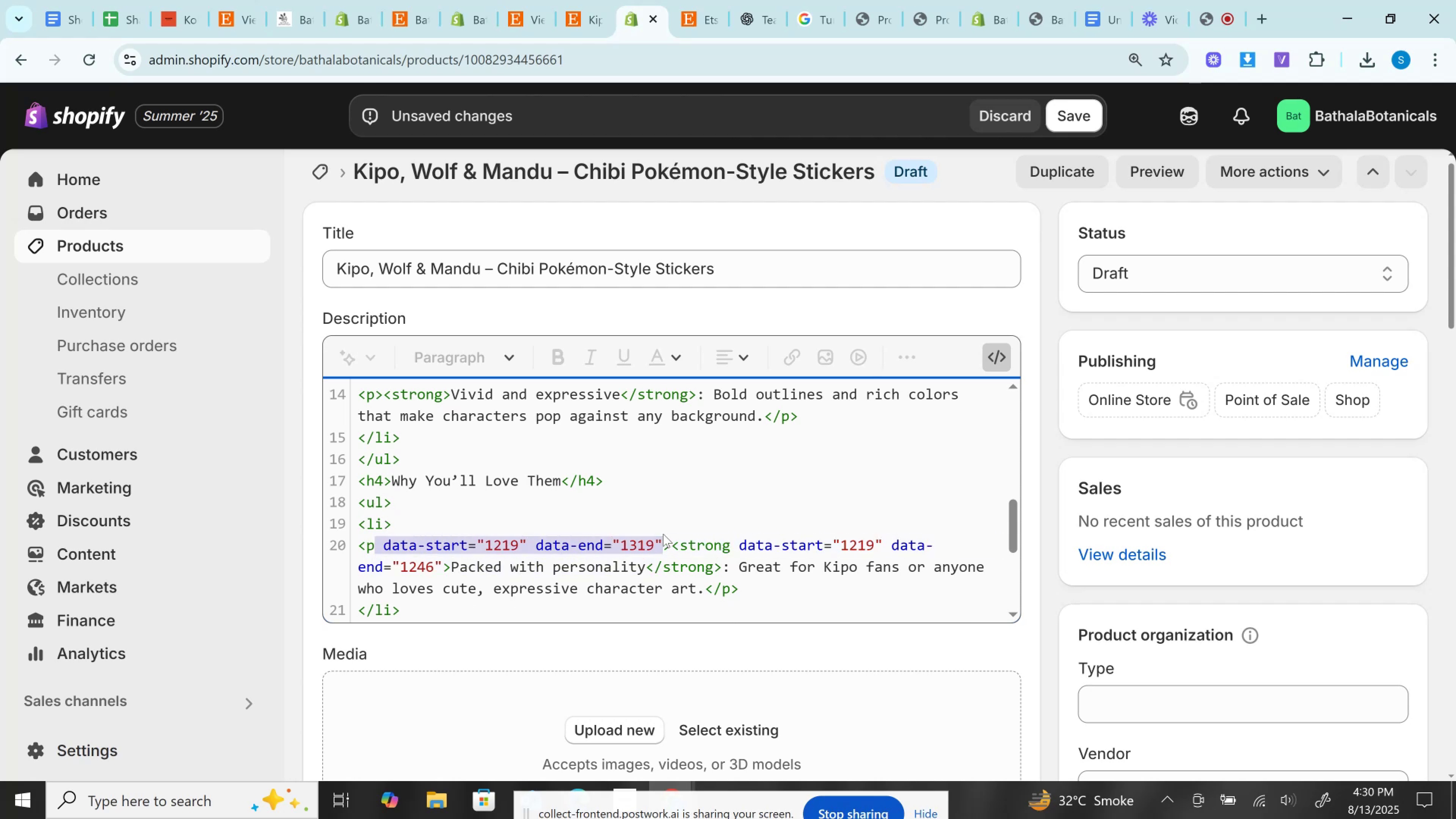 
key(Backspace)
 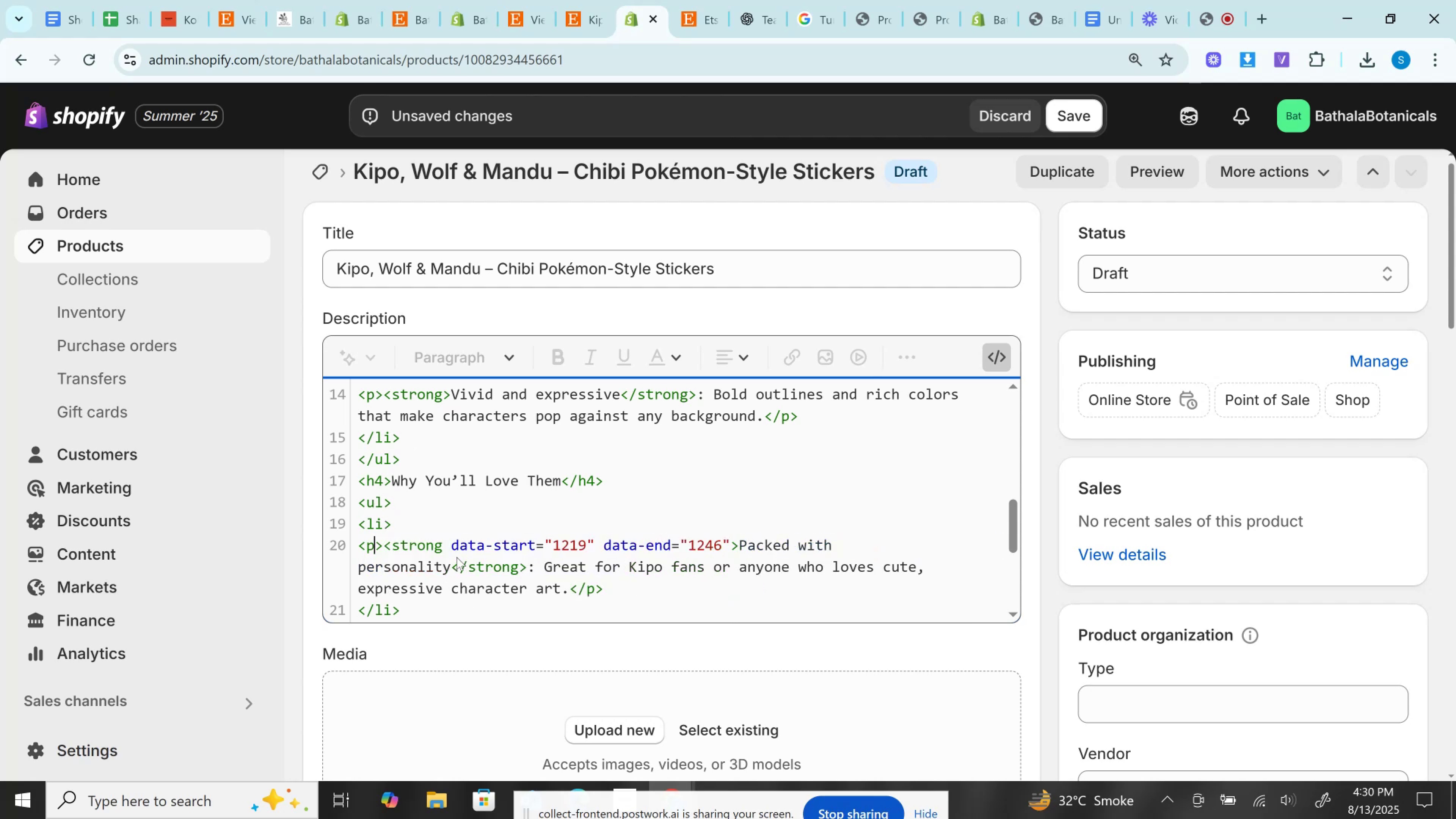 
left_click_drag(start_coordinate=[447, 537], to_coordinate=[730, 546])
 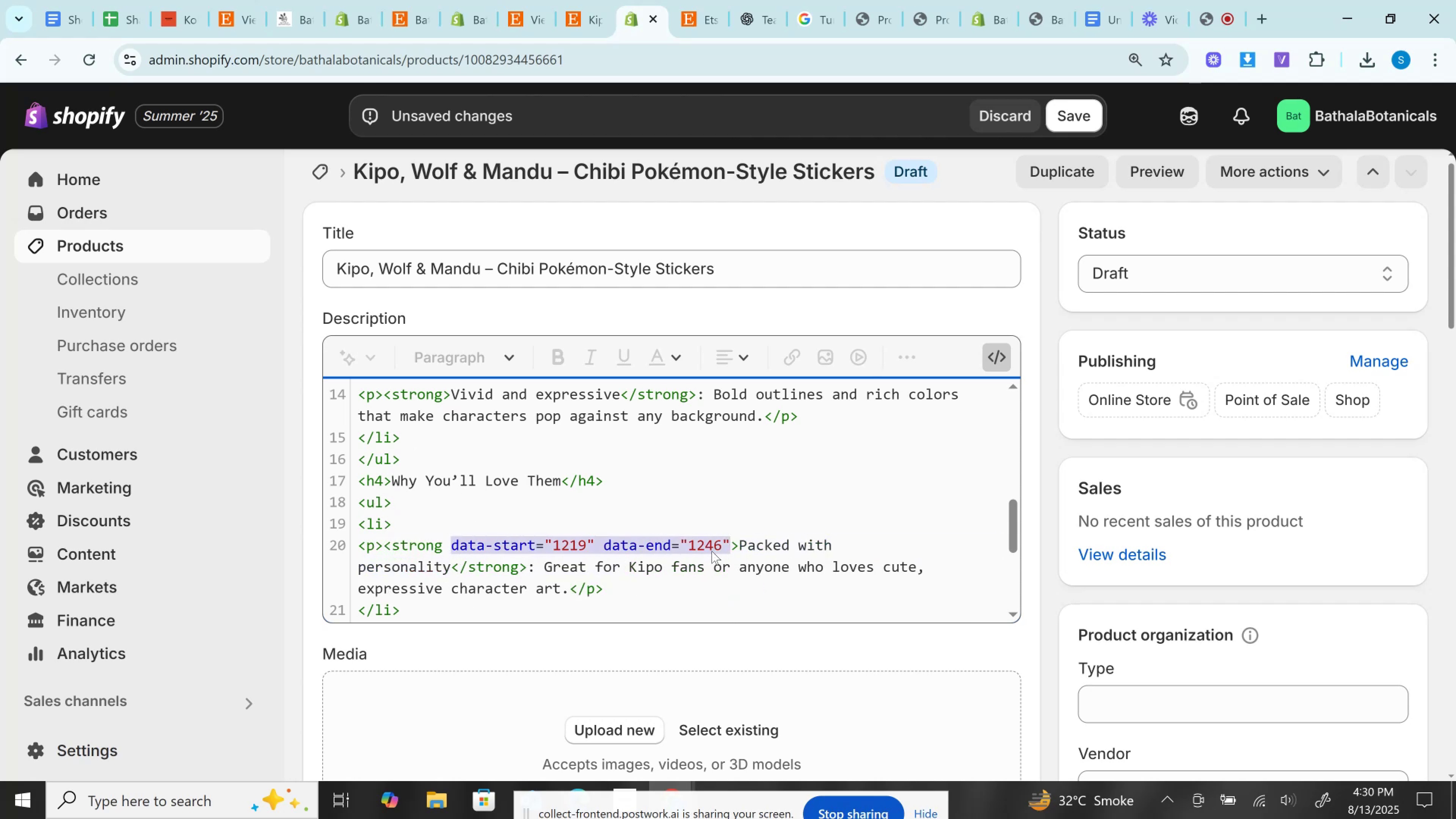 
key(Backspace)
 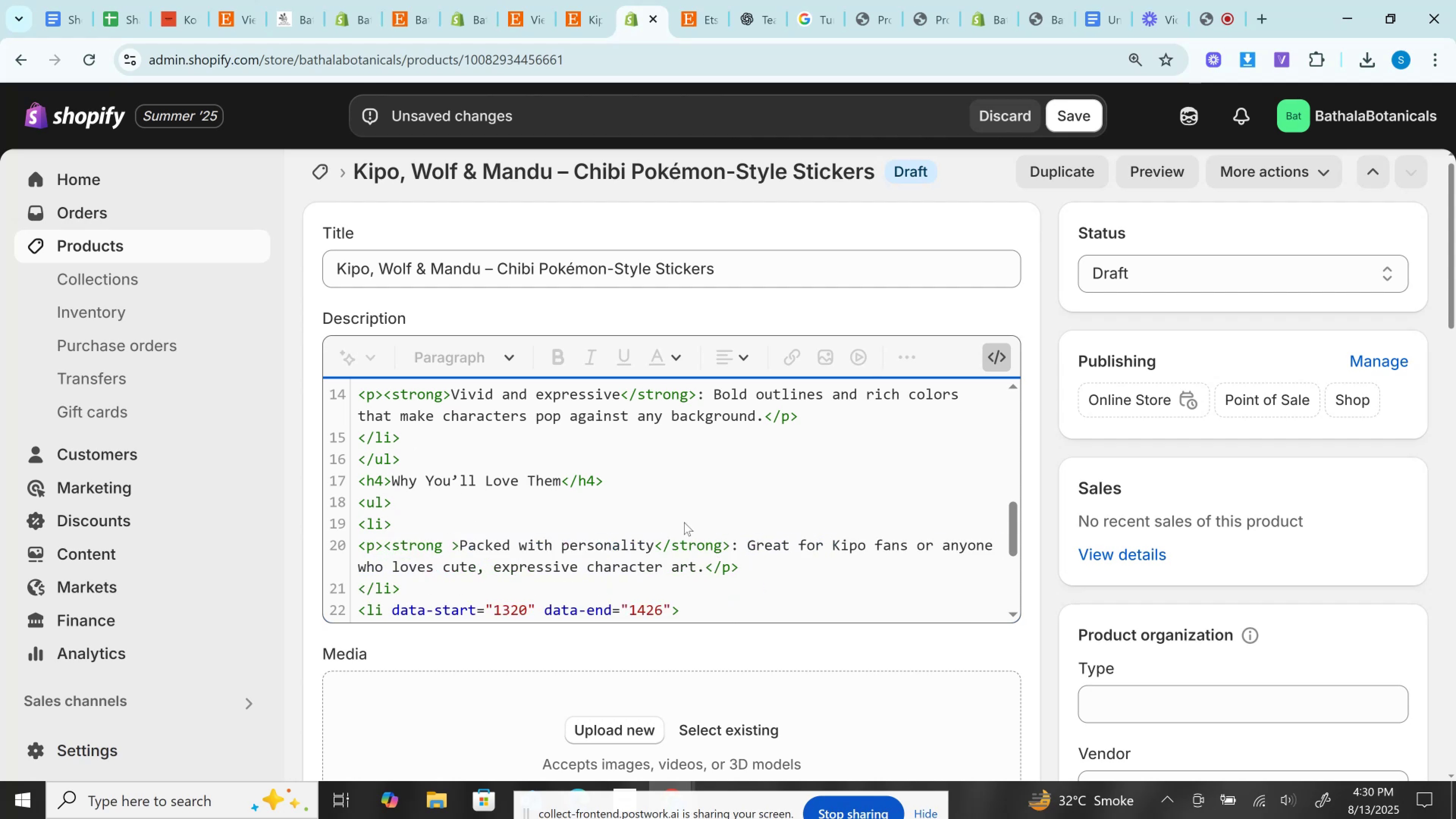 
scroll: coordinate [662, 501], scroll_direction: down, amount: 1.0
 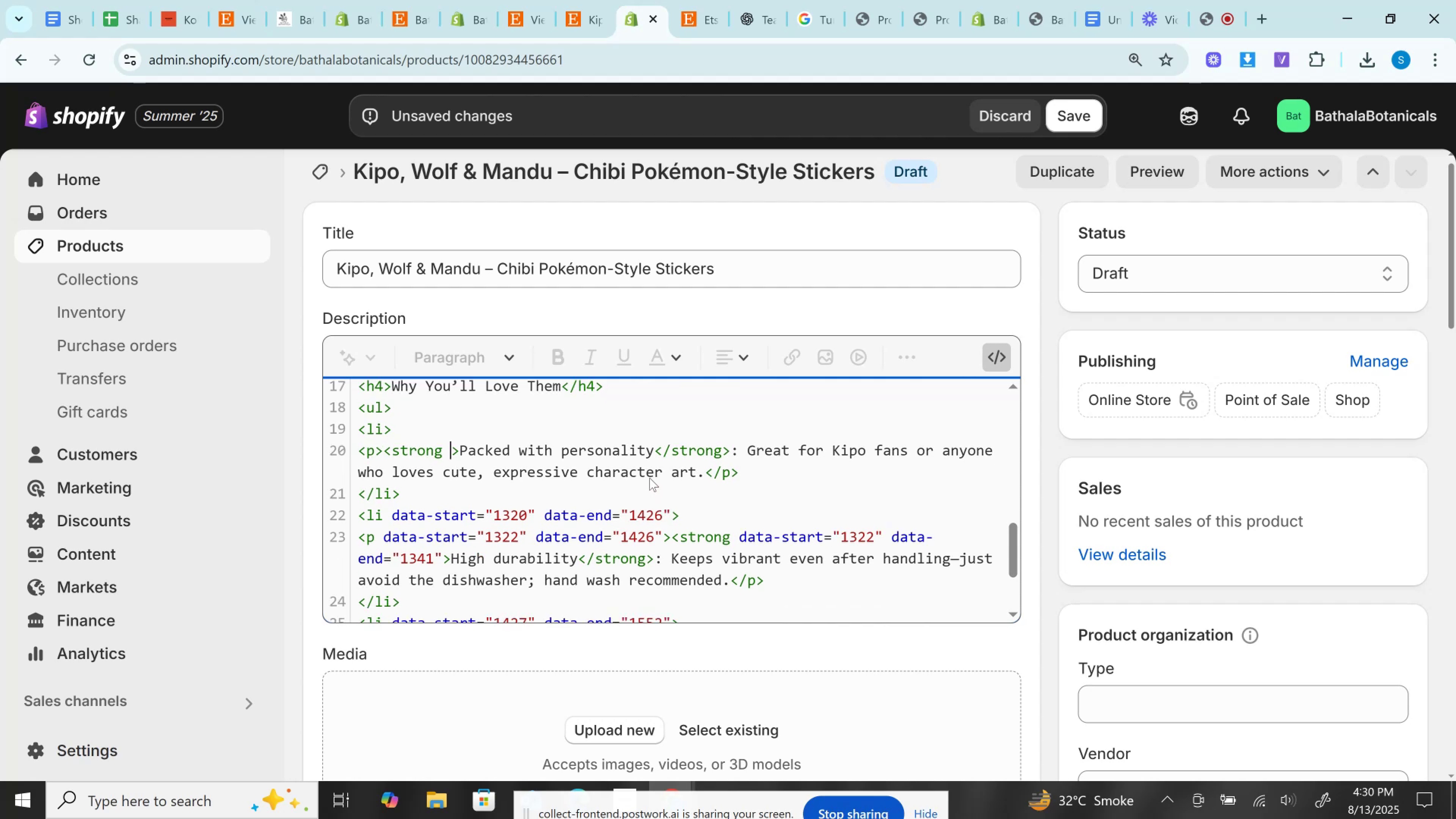 
key(Backspace)
 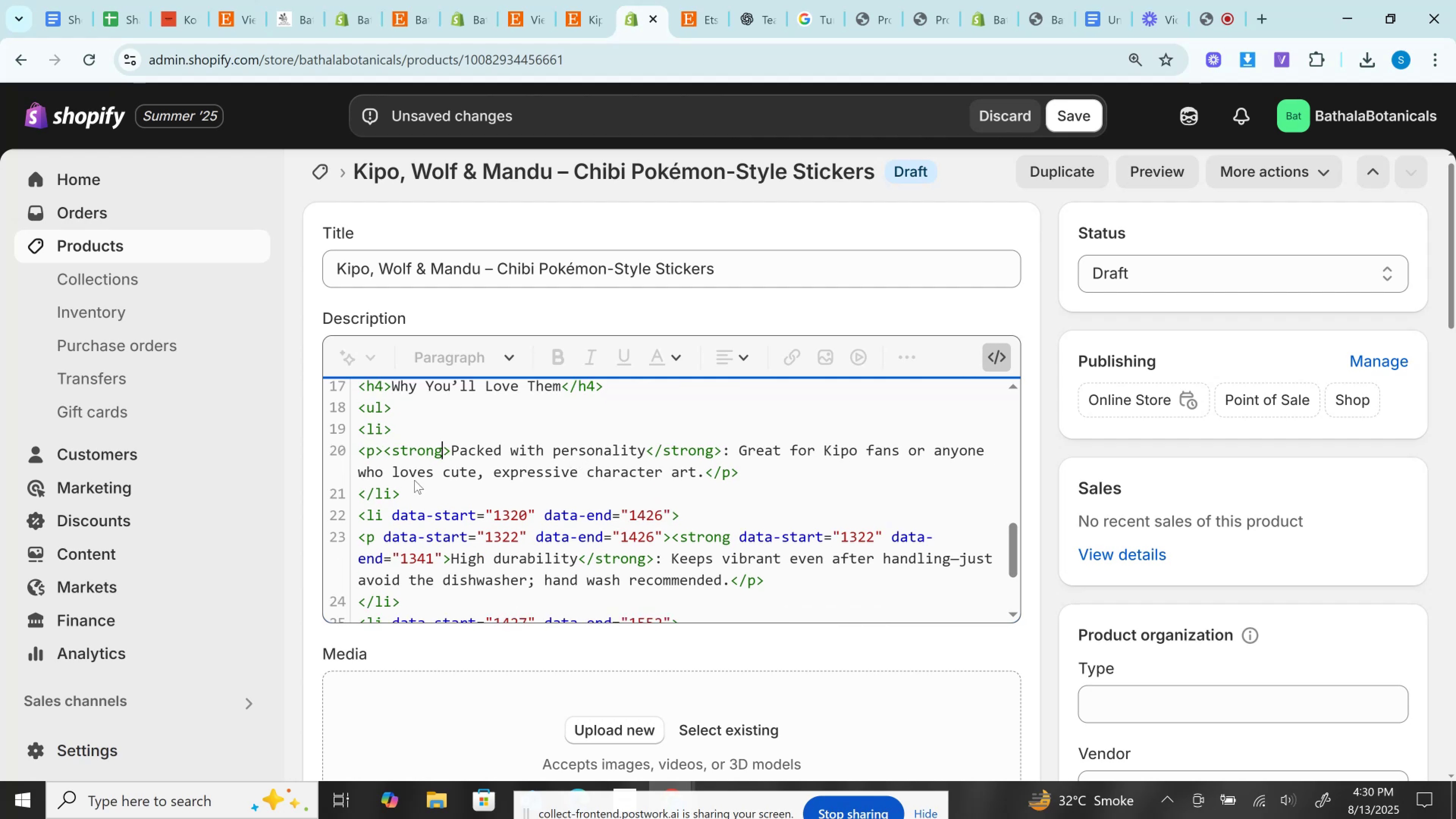 
left_click_drag(start_coordinate=[382, 514], to_coordinate=[670, 513])
 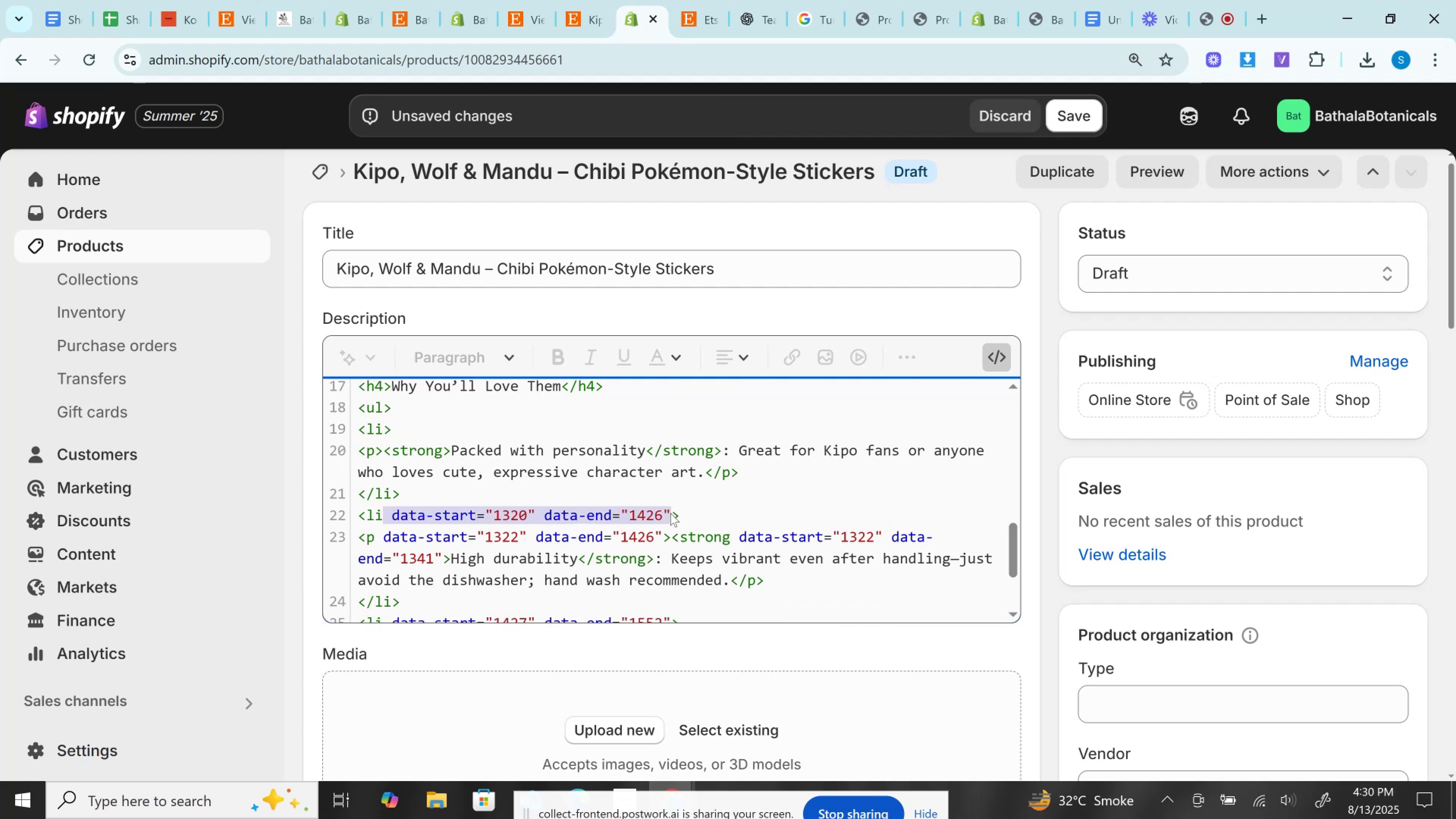 
key(Backspace)
 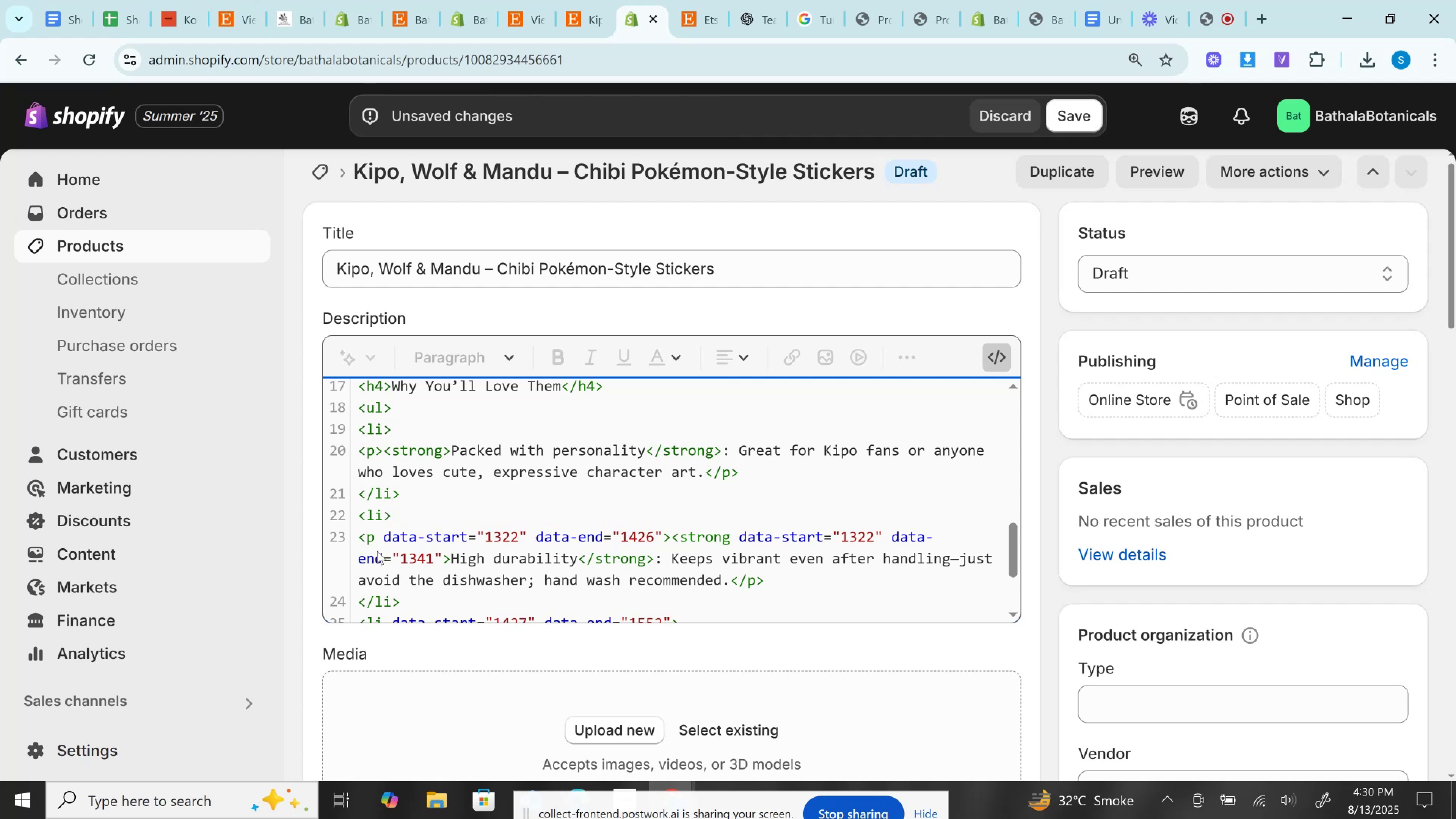 
left_click_drag(start_coordinate=[376, 533], to_coordinate=[665, 535])
 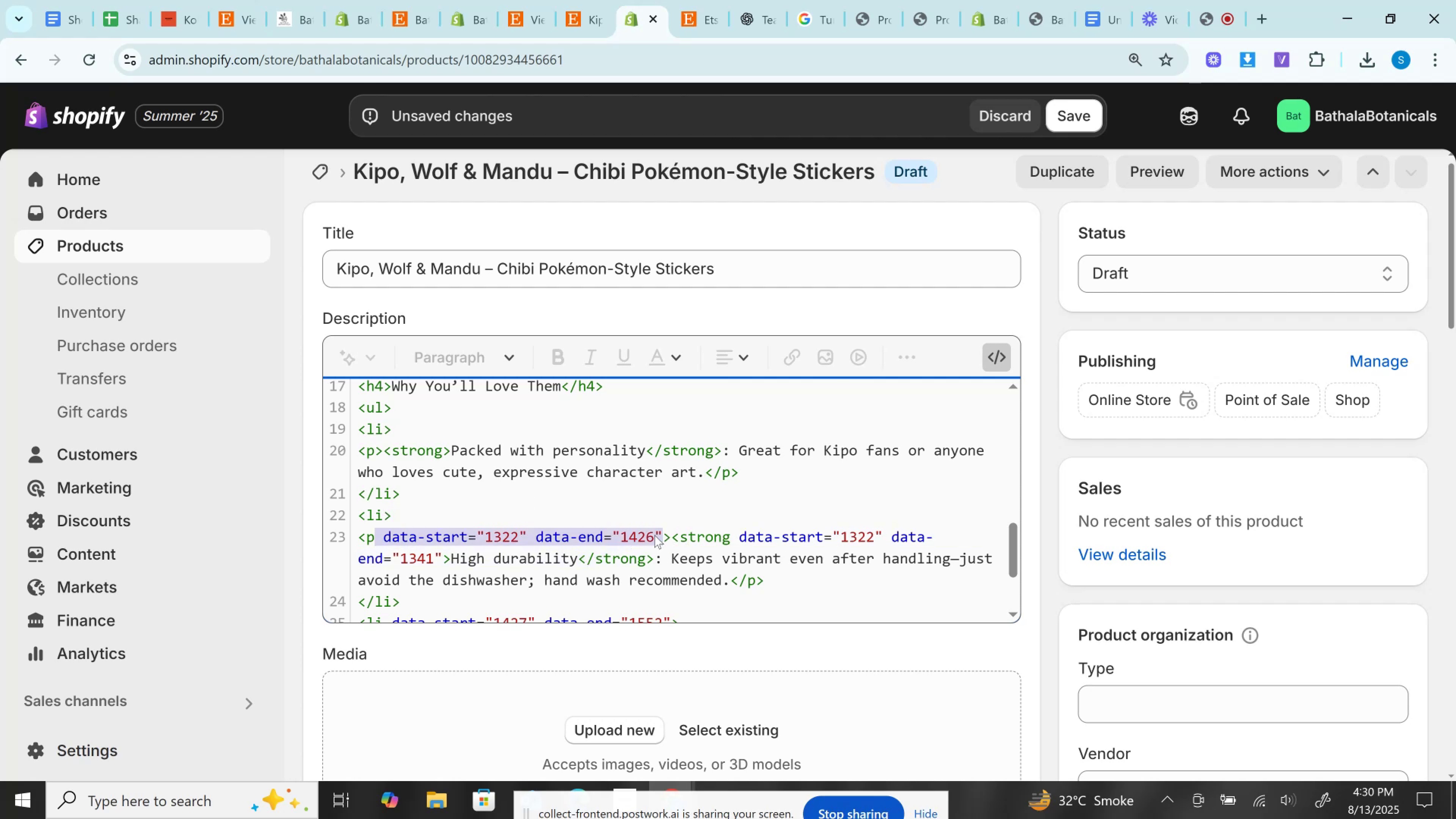 
key(Backspace)
 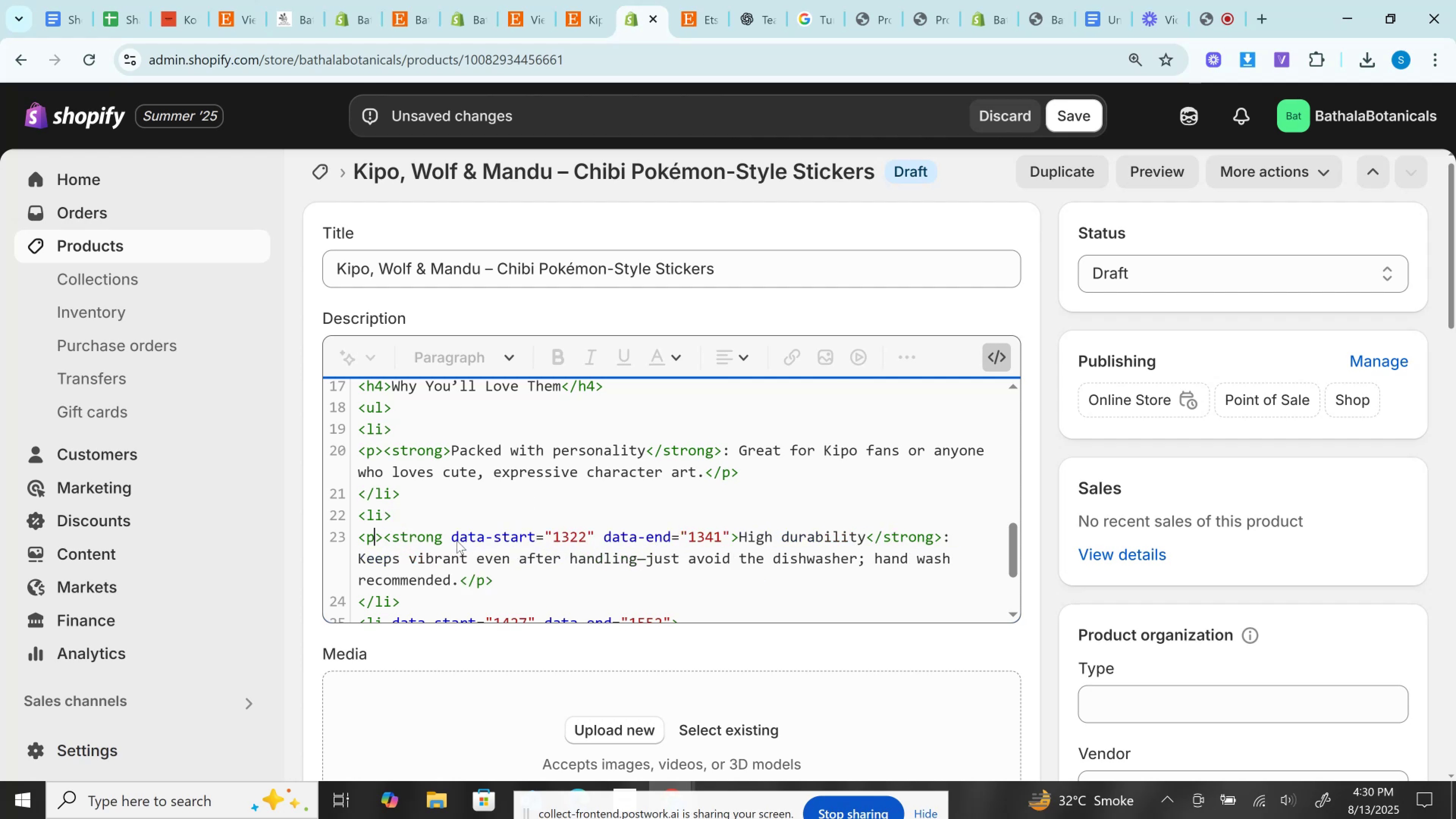 
left_click_drag(start_coordinate=[446, 537], to_coordinate=[730, 536])
 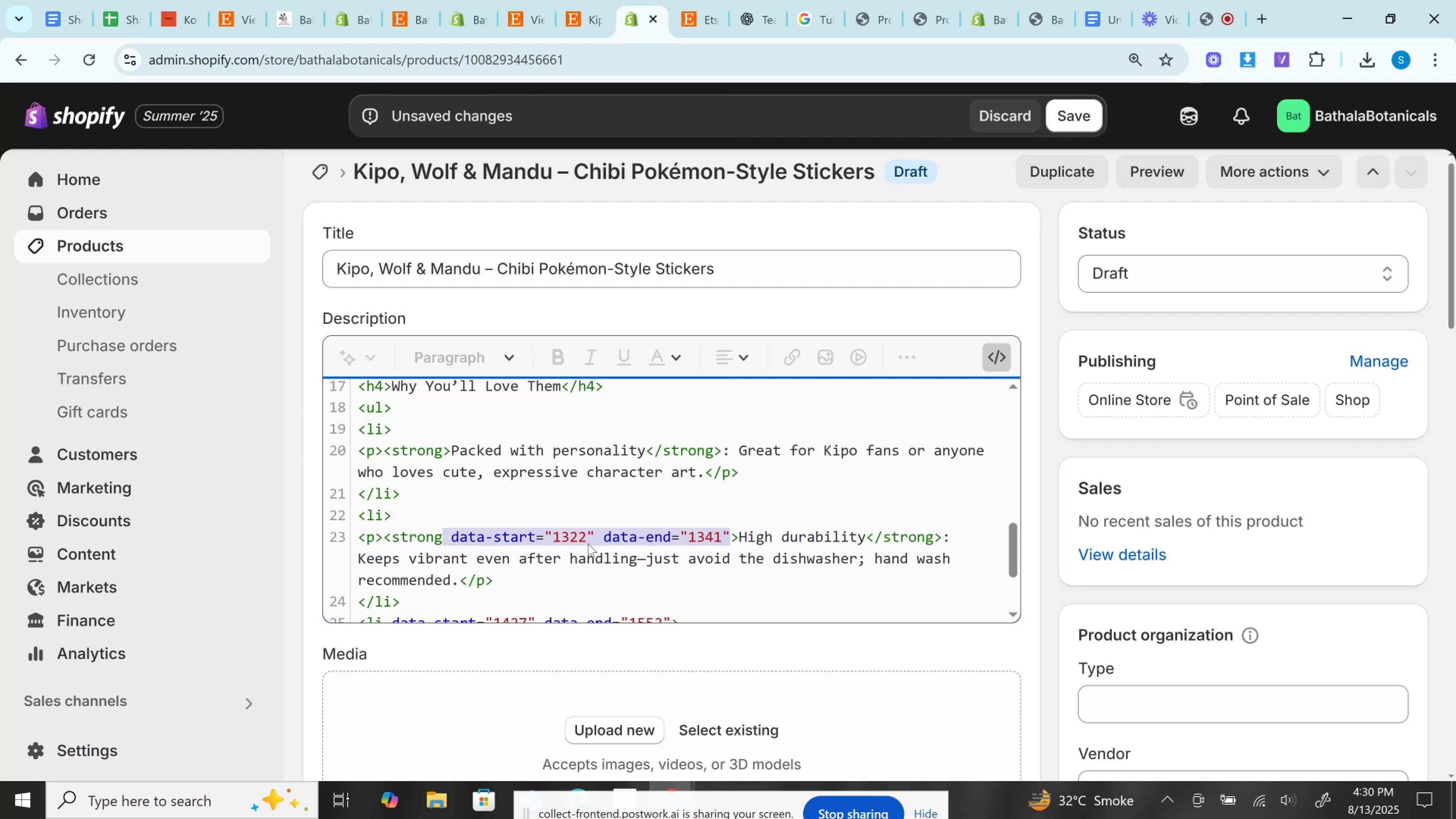 
key(Backspace)
 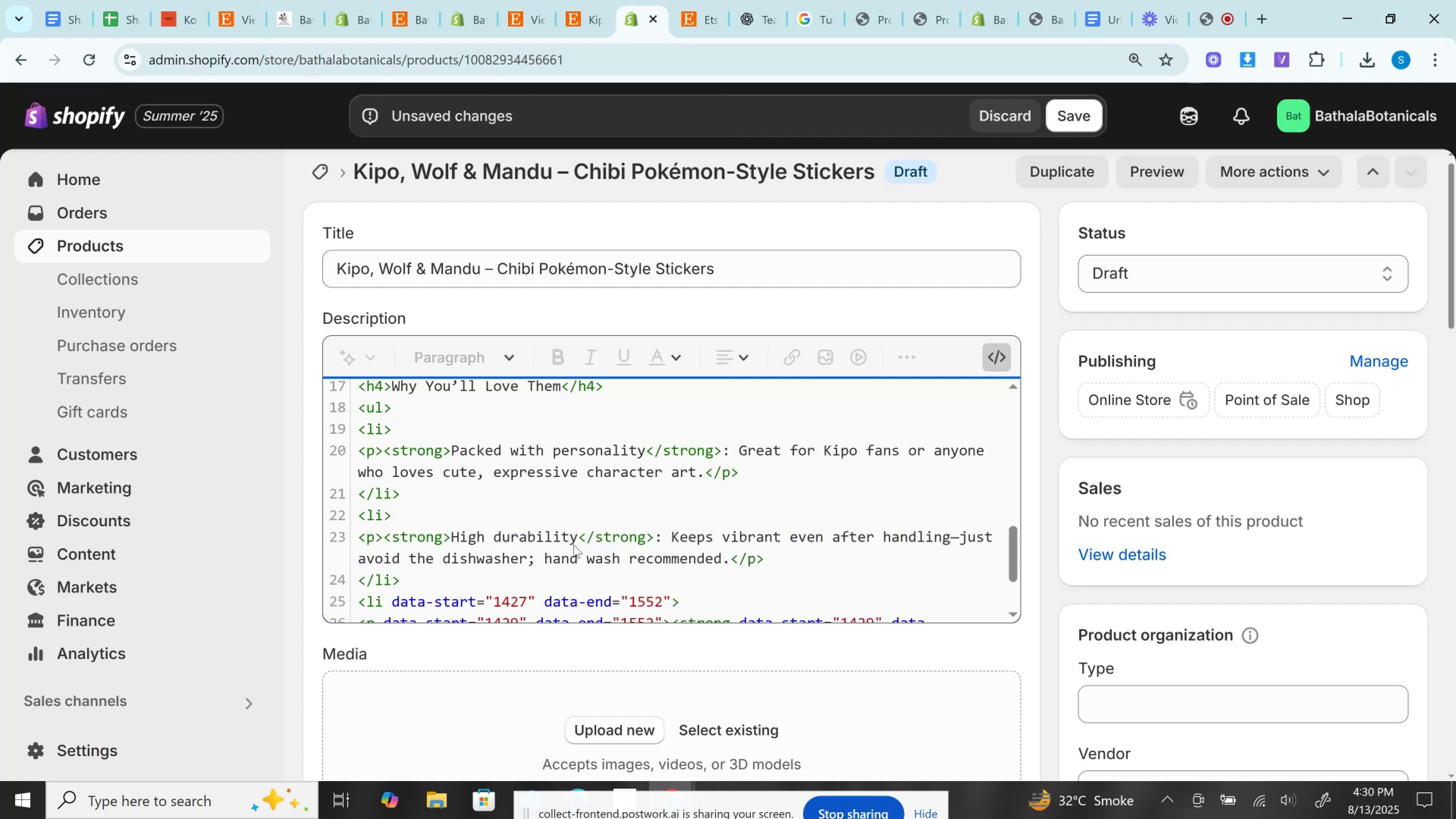 
scroll: coordinate [550, 505], scroll_direction: down, amount: 1.0
 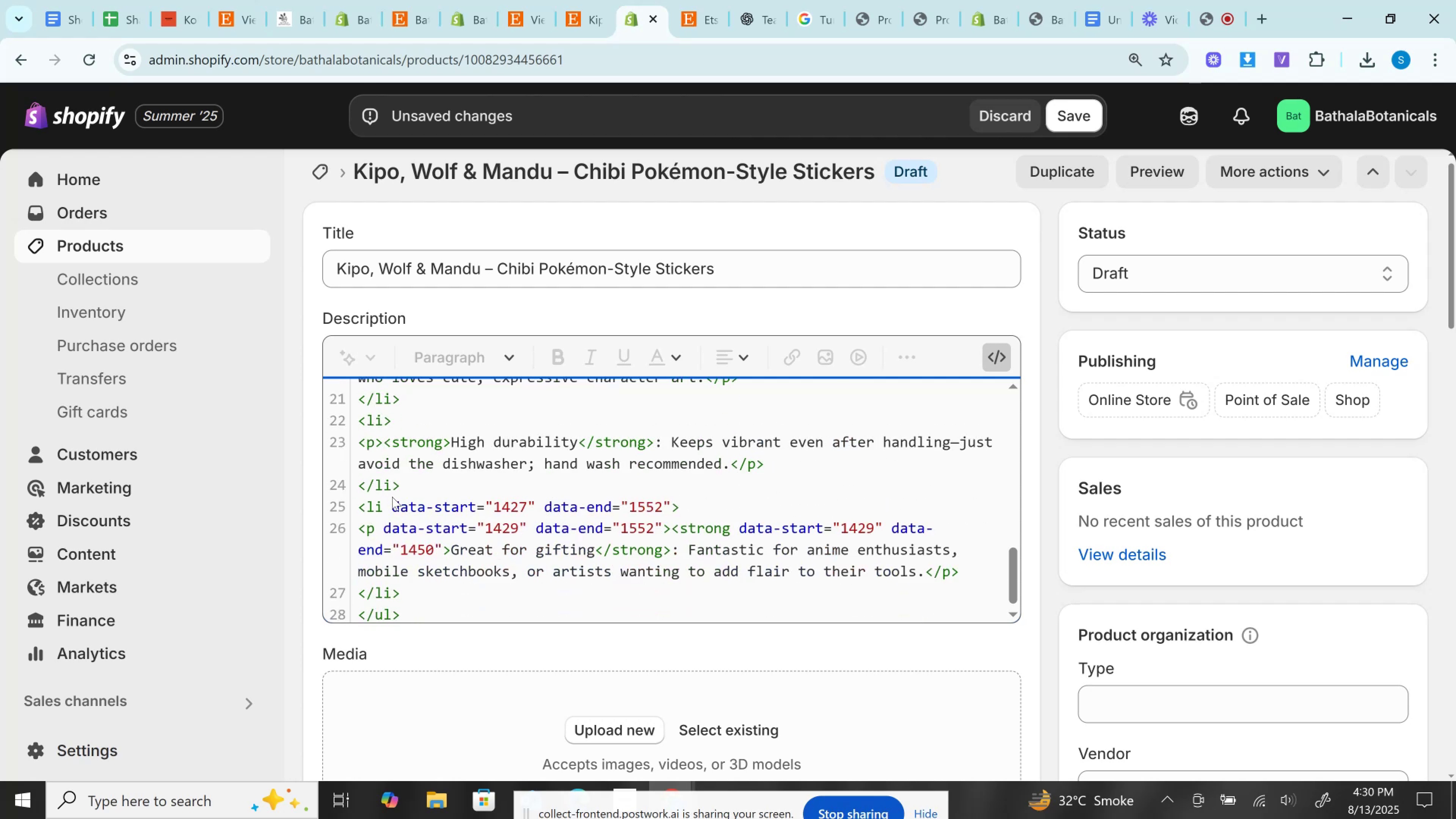 
left_click_drag(start_coordinate=[383, 506], to_coordinate=[668, 510])
 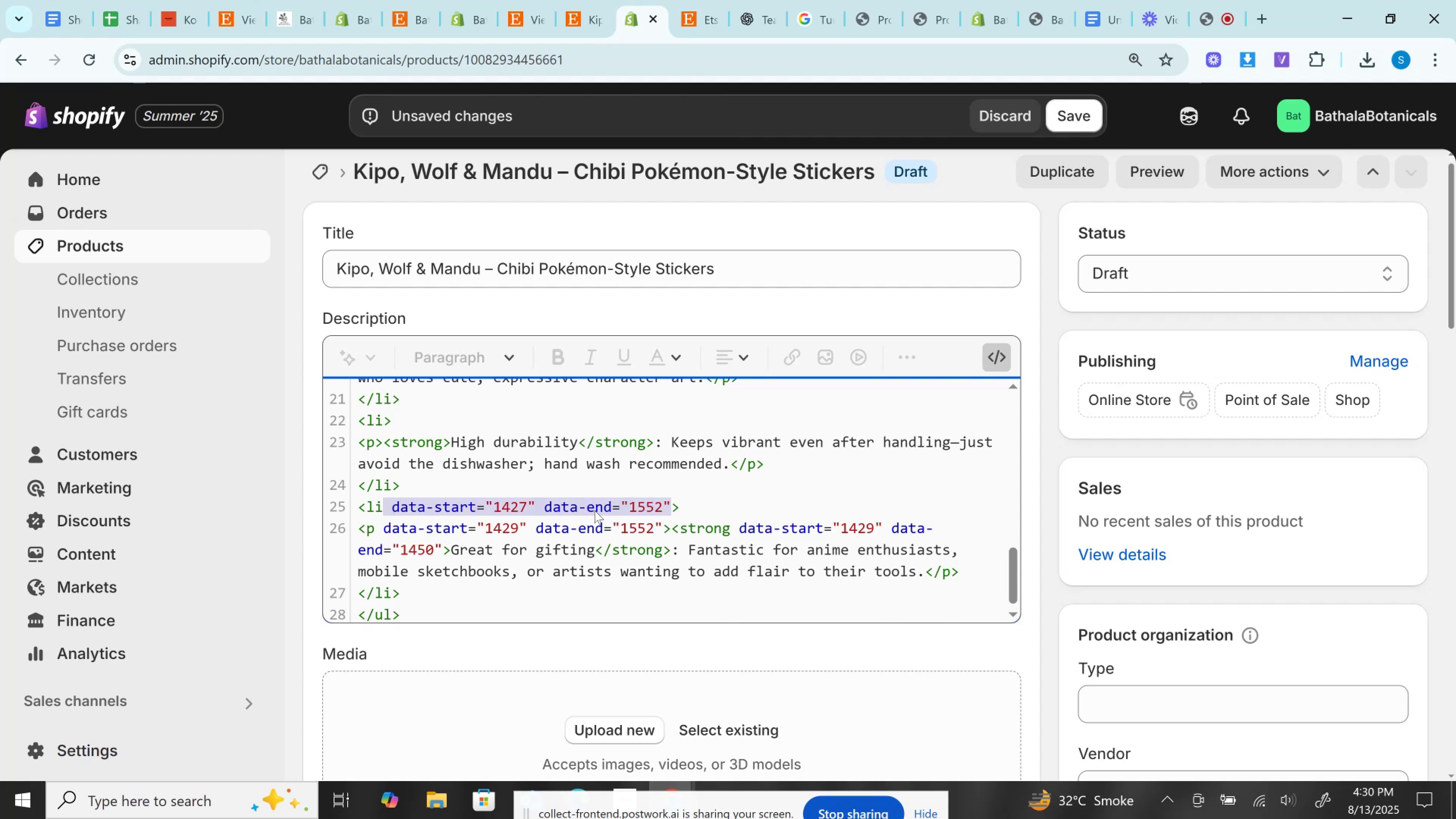 
key(Backspace)
 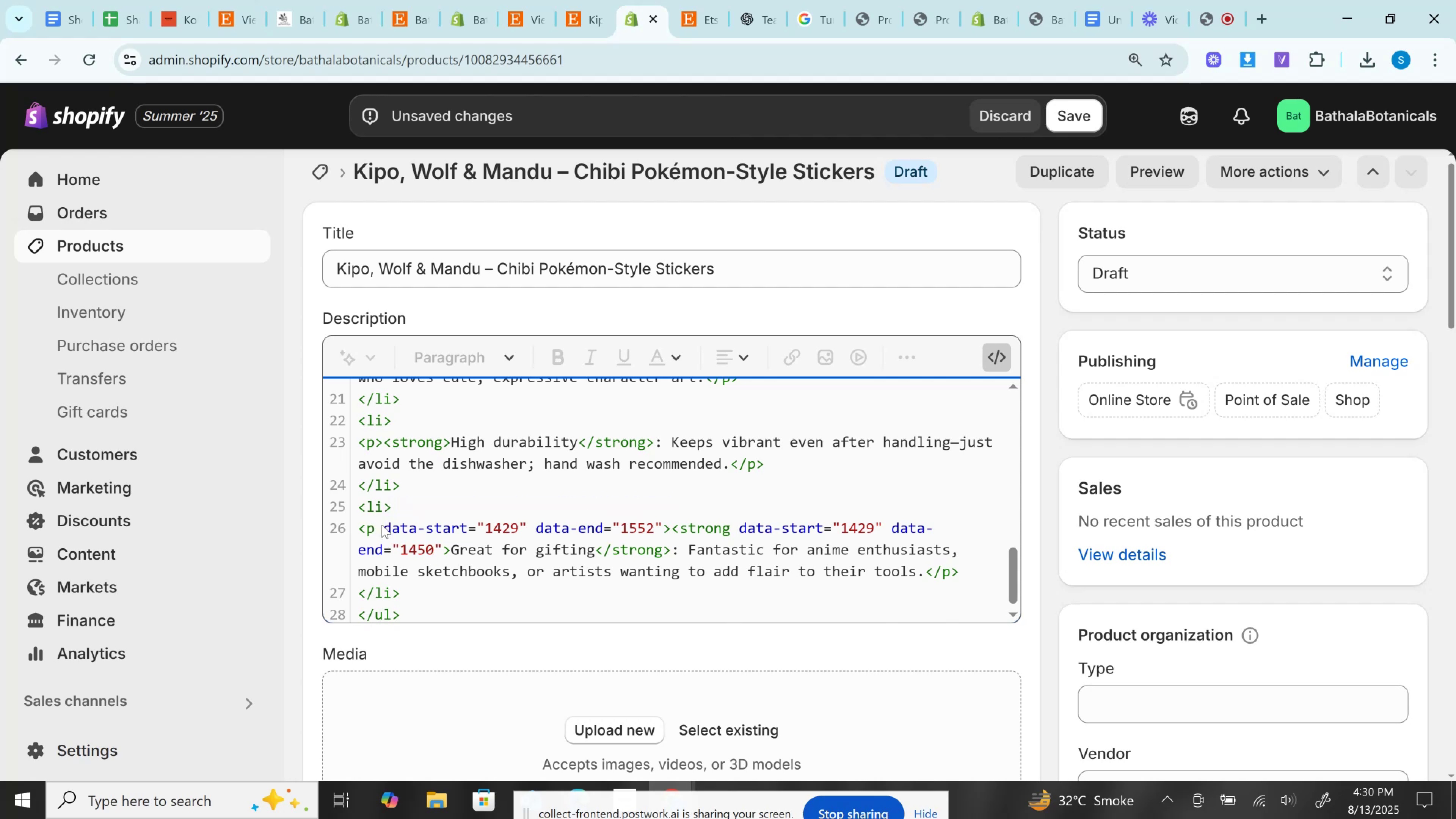 
left_click_drag(start_coordinate=[379, 524], to_coordinate=[664, 529])
 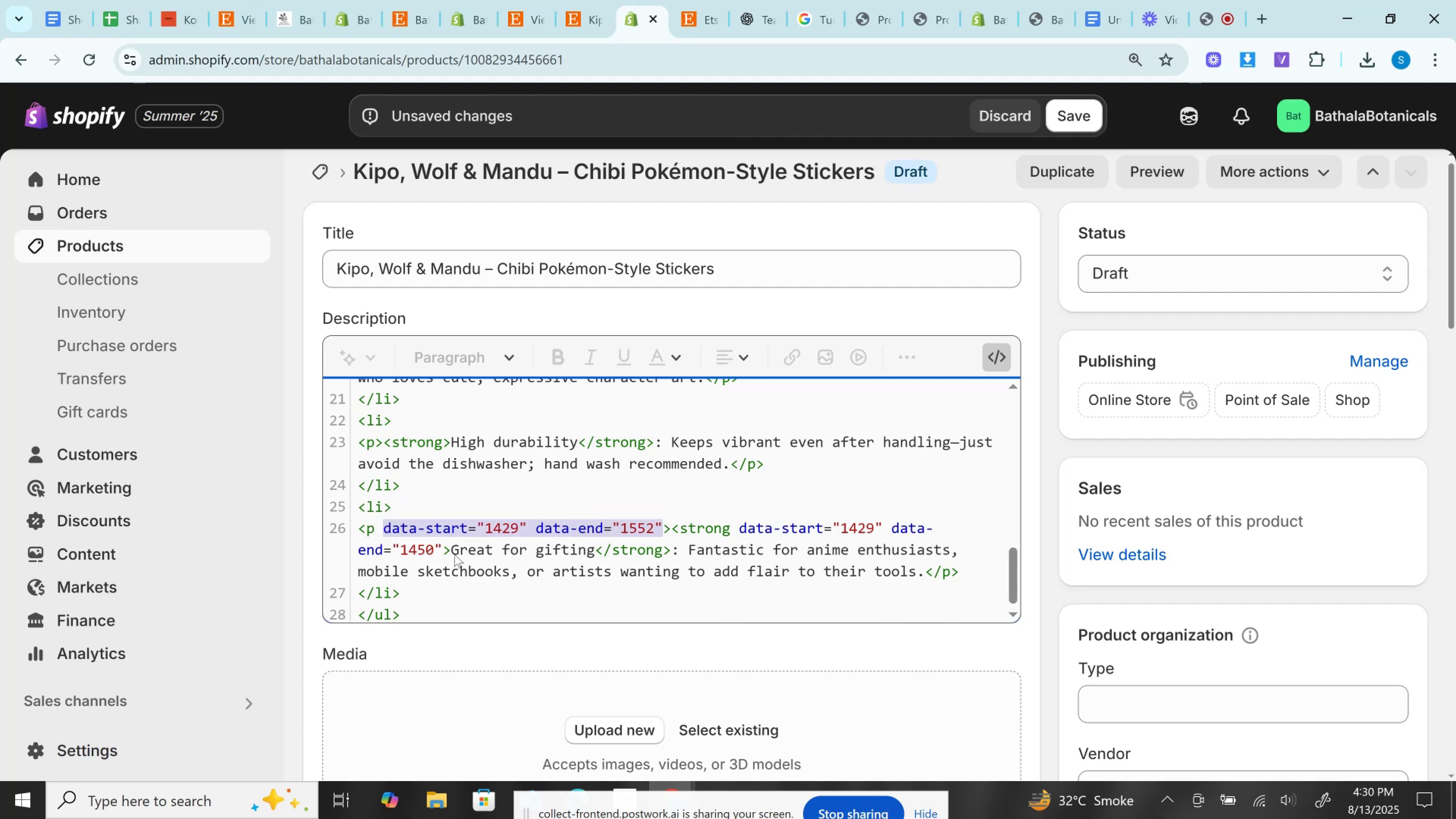 
key(Backspace)
 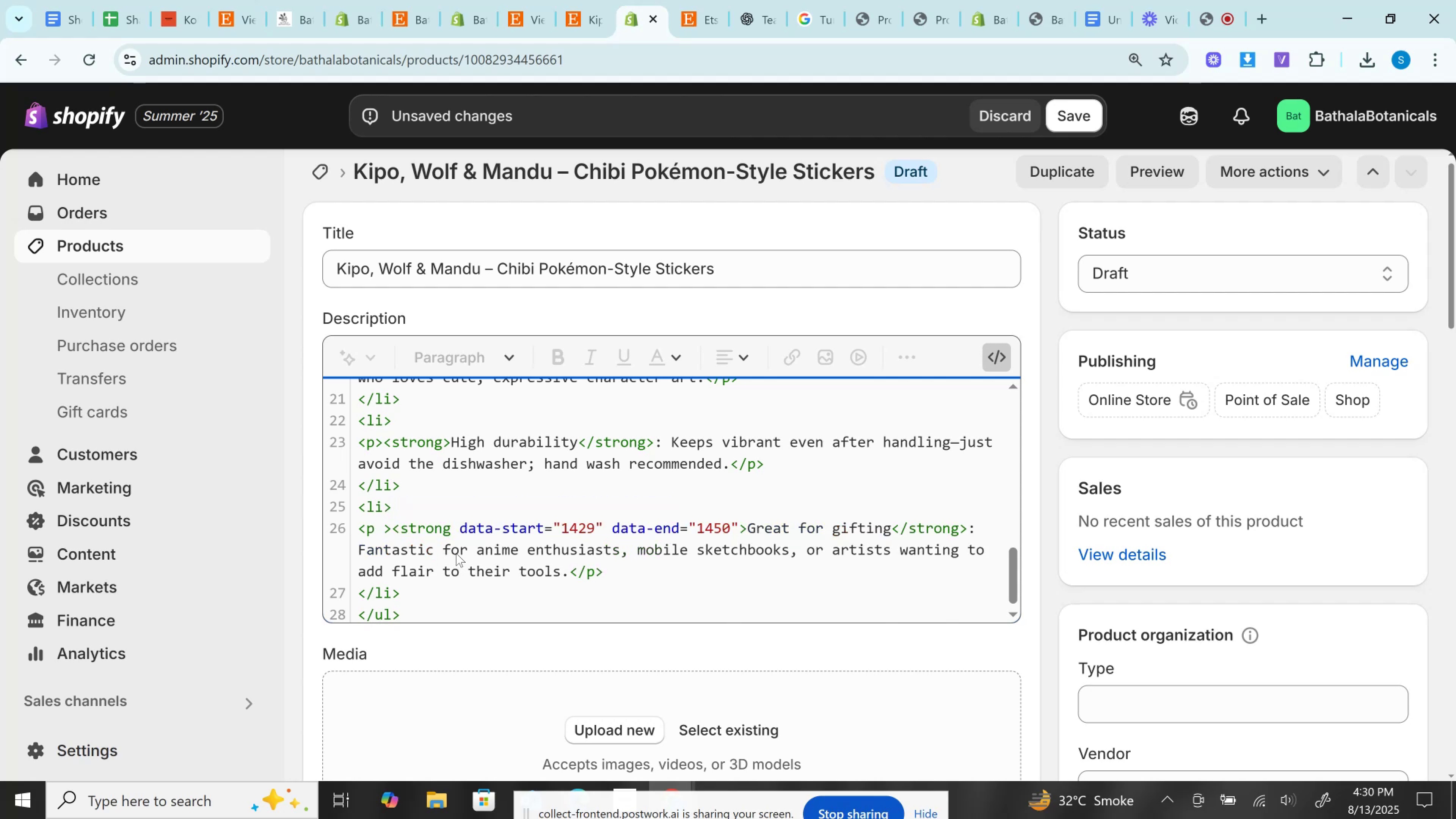 
key(Backspace)
 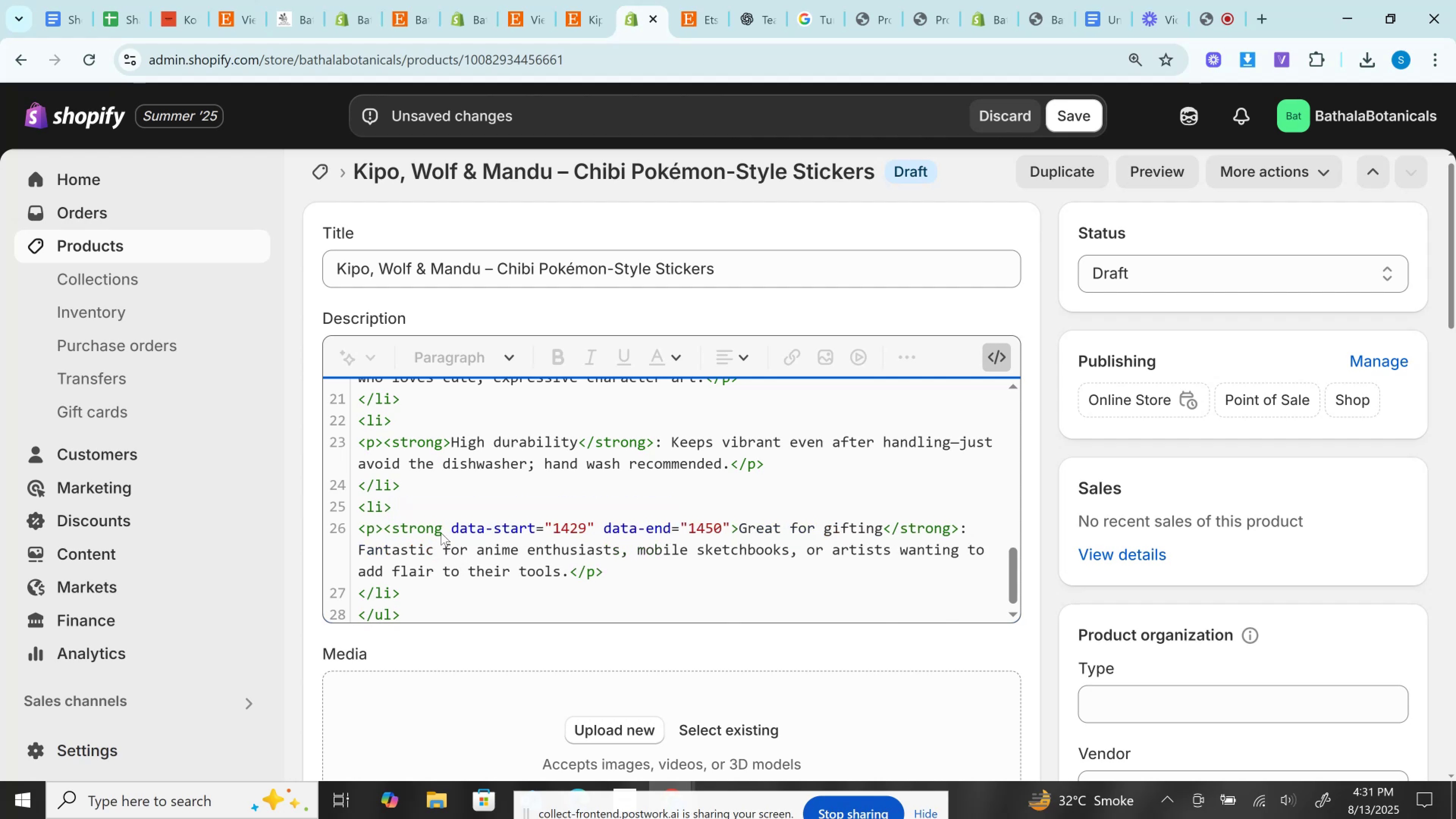 
left_click_drag(start_coordinate=[447, 530], to_coordinate=[730, 529])
 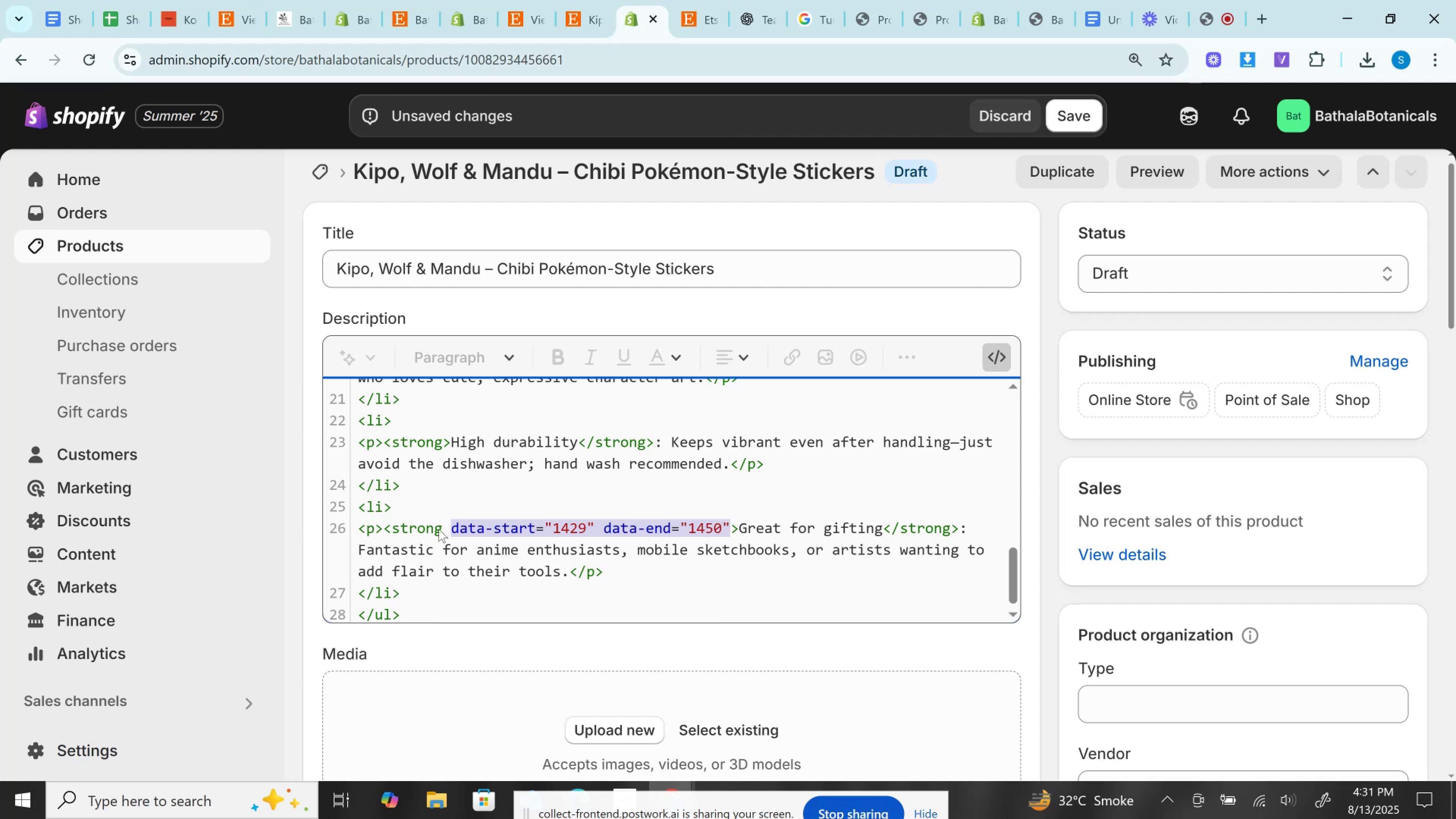 
key(Backspace)
 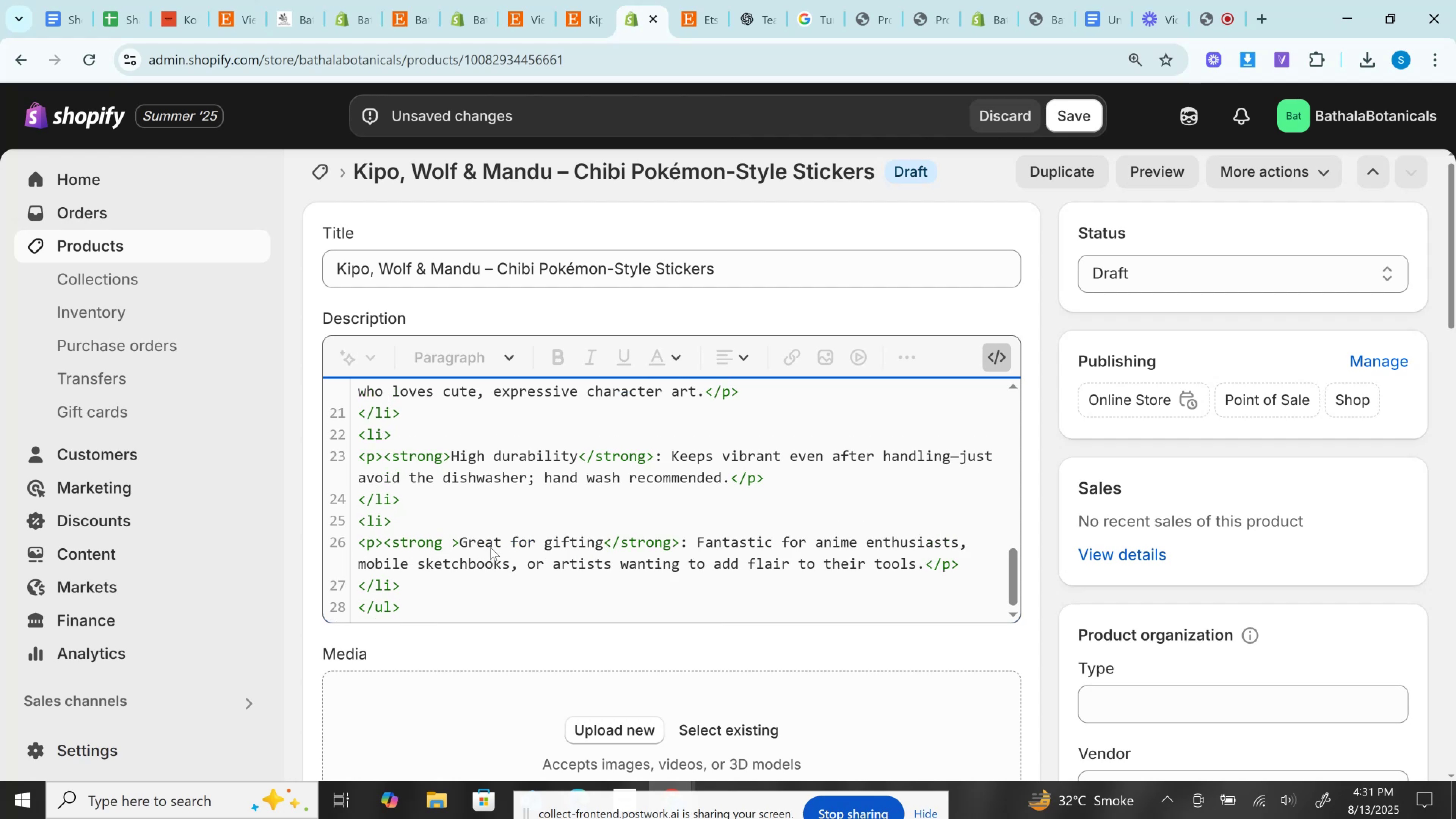 
key(Backspace)
 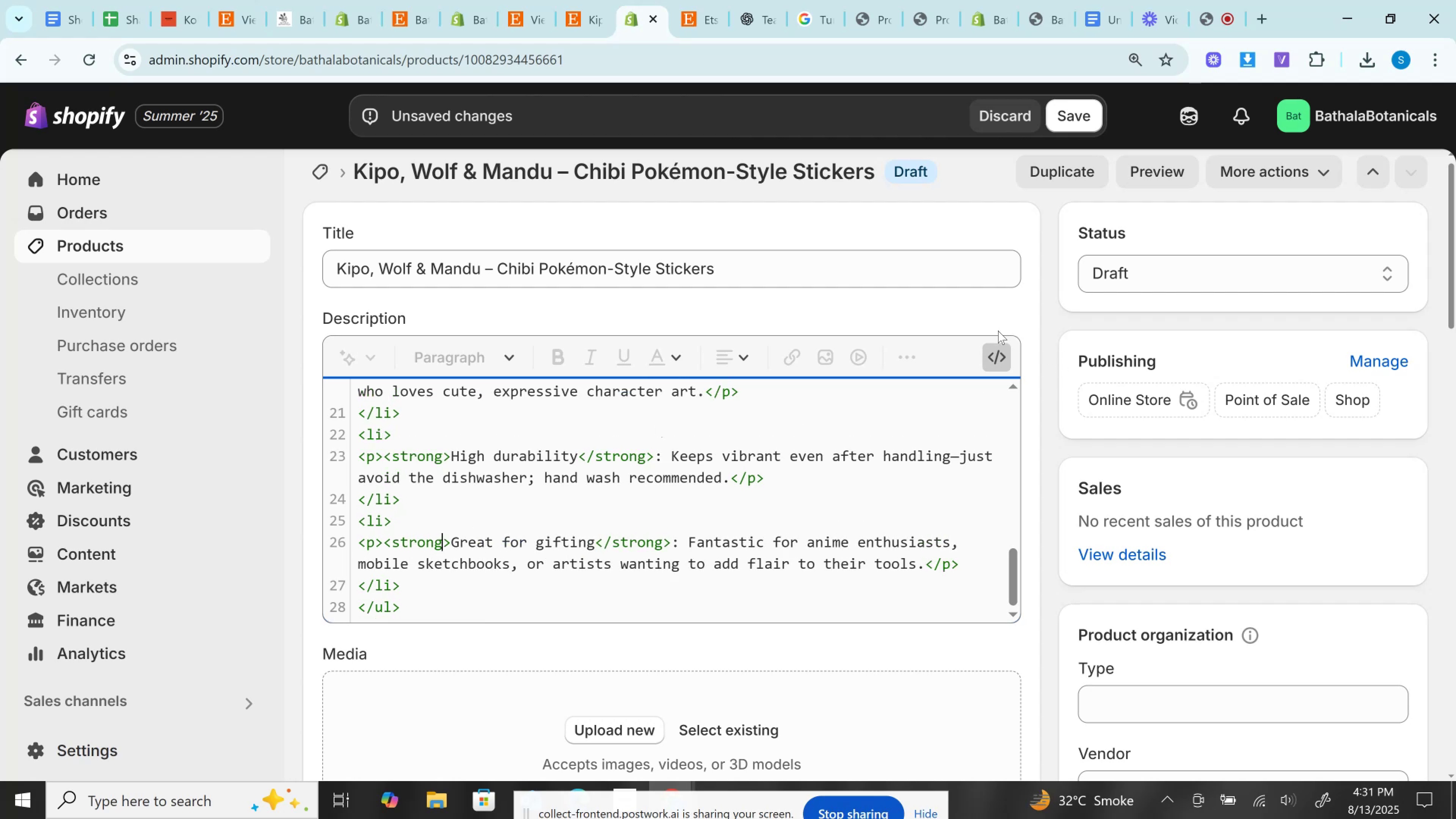 
left_click([1000, 358])
 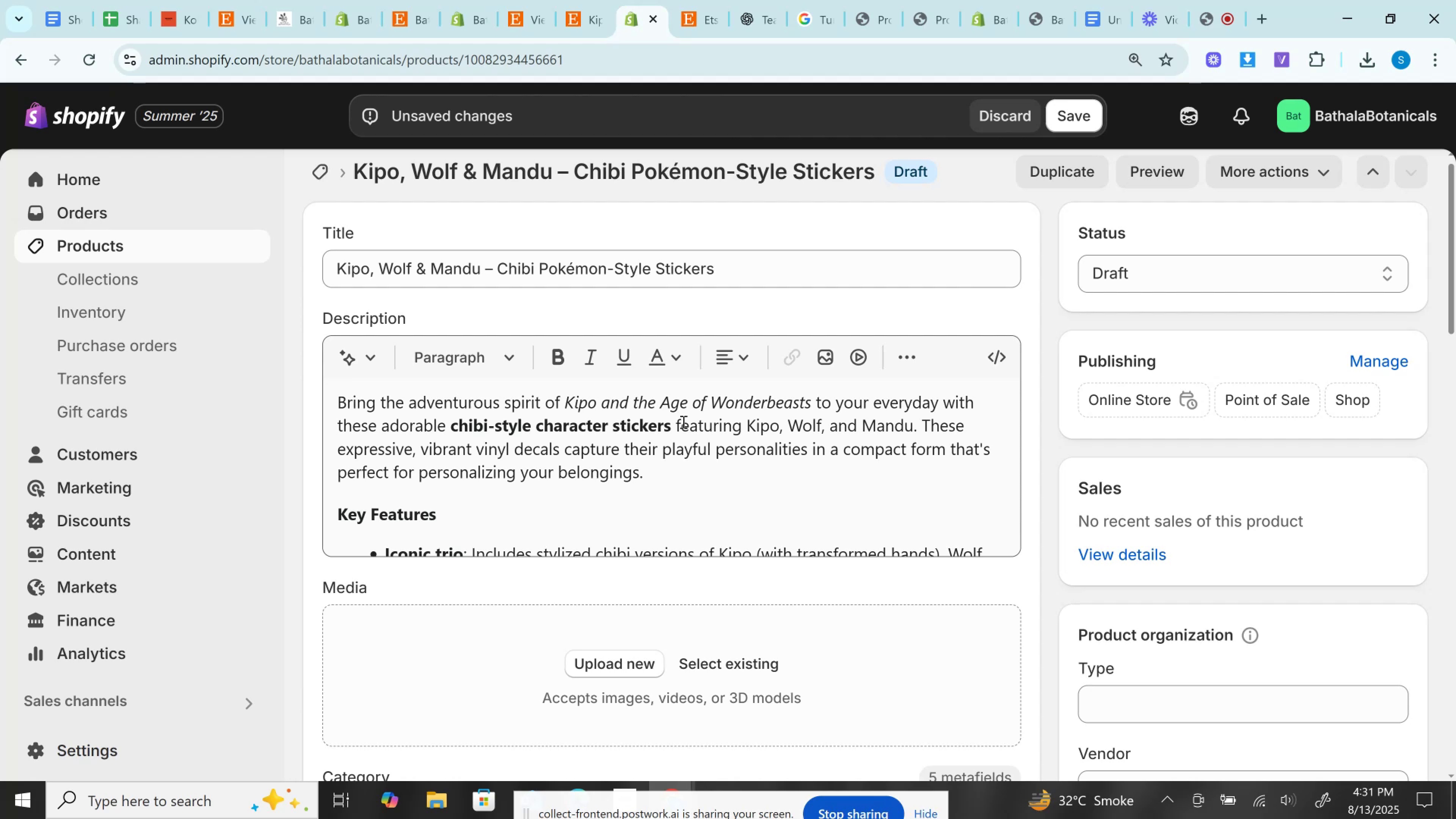 
wait(7.48)
 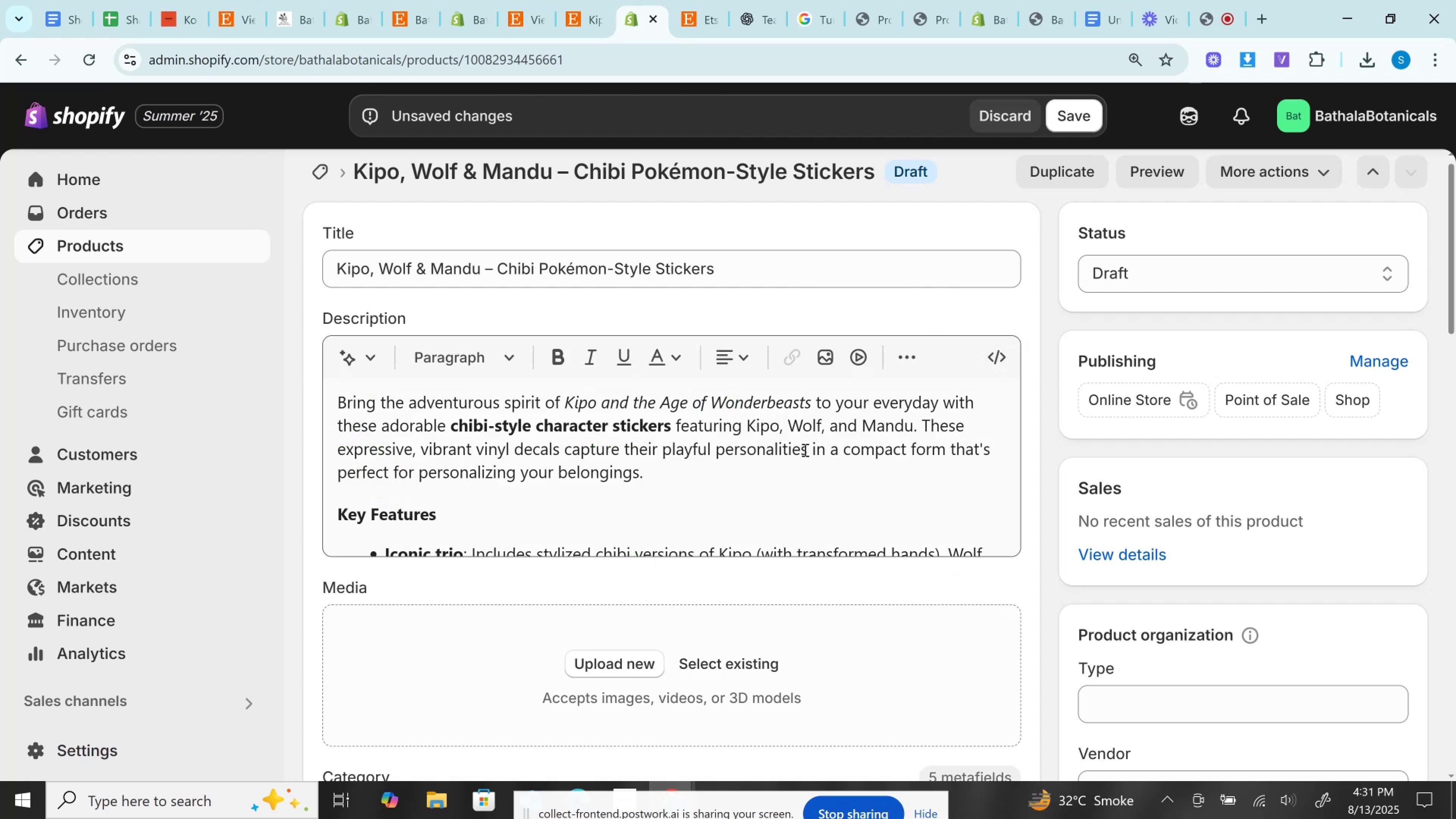 
left_click_drag(start_coordinate=[419, 409], to_coordinate=[291, 405])
 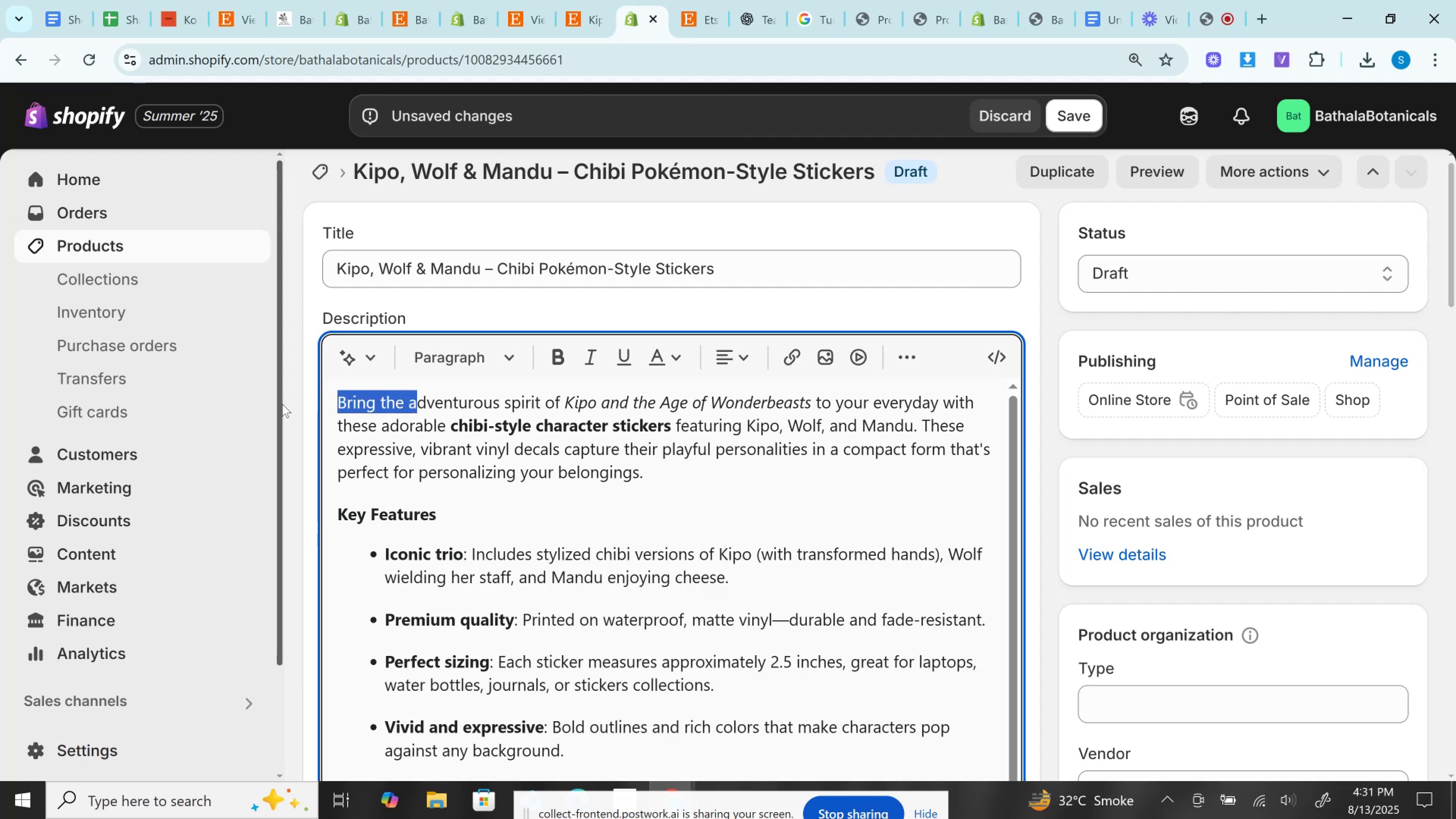 
key(Shift+ShiftLeft)
 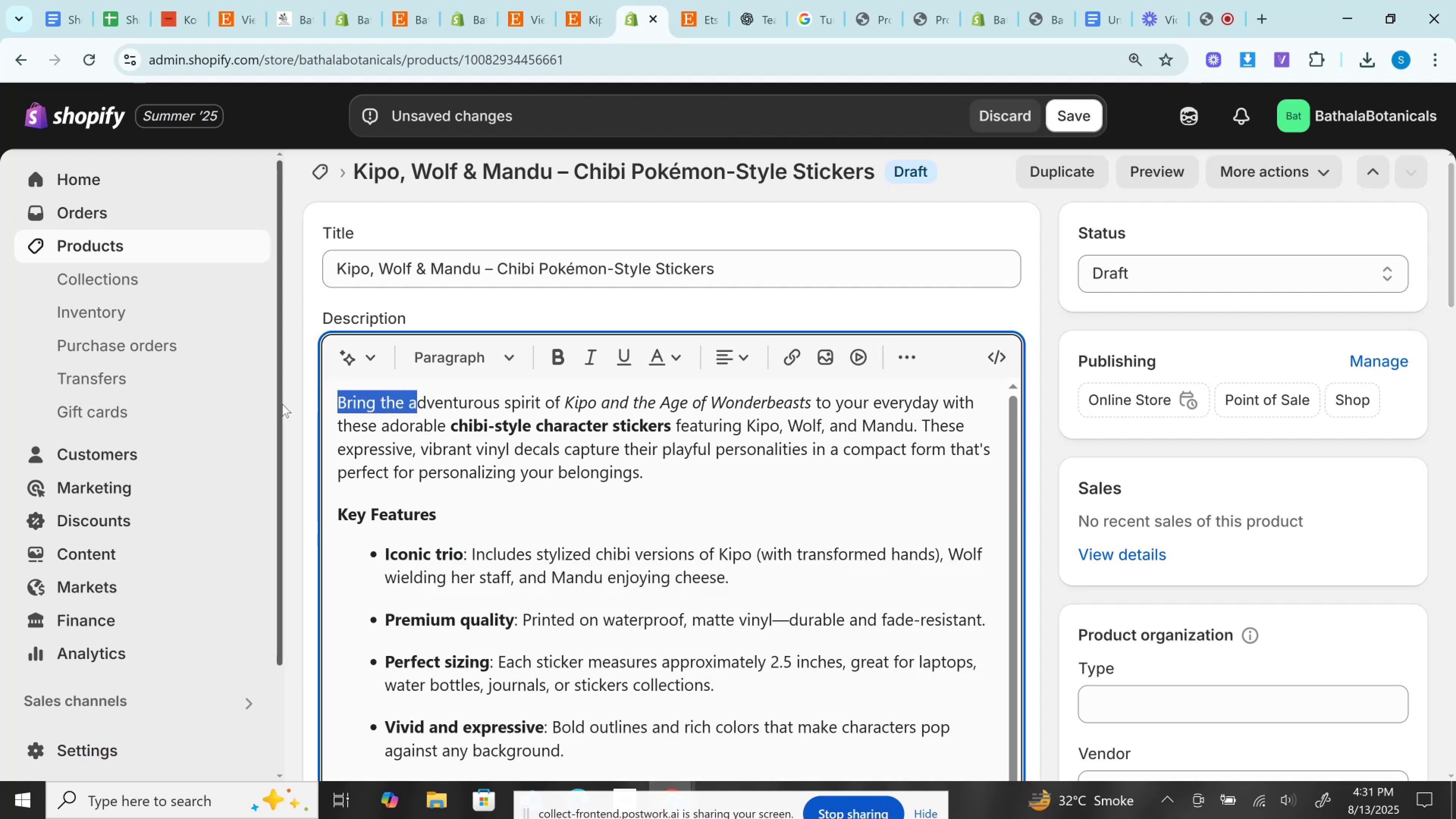 
key(Shift+A)
 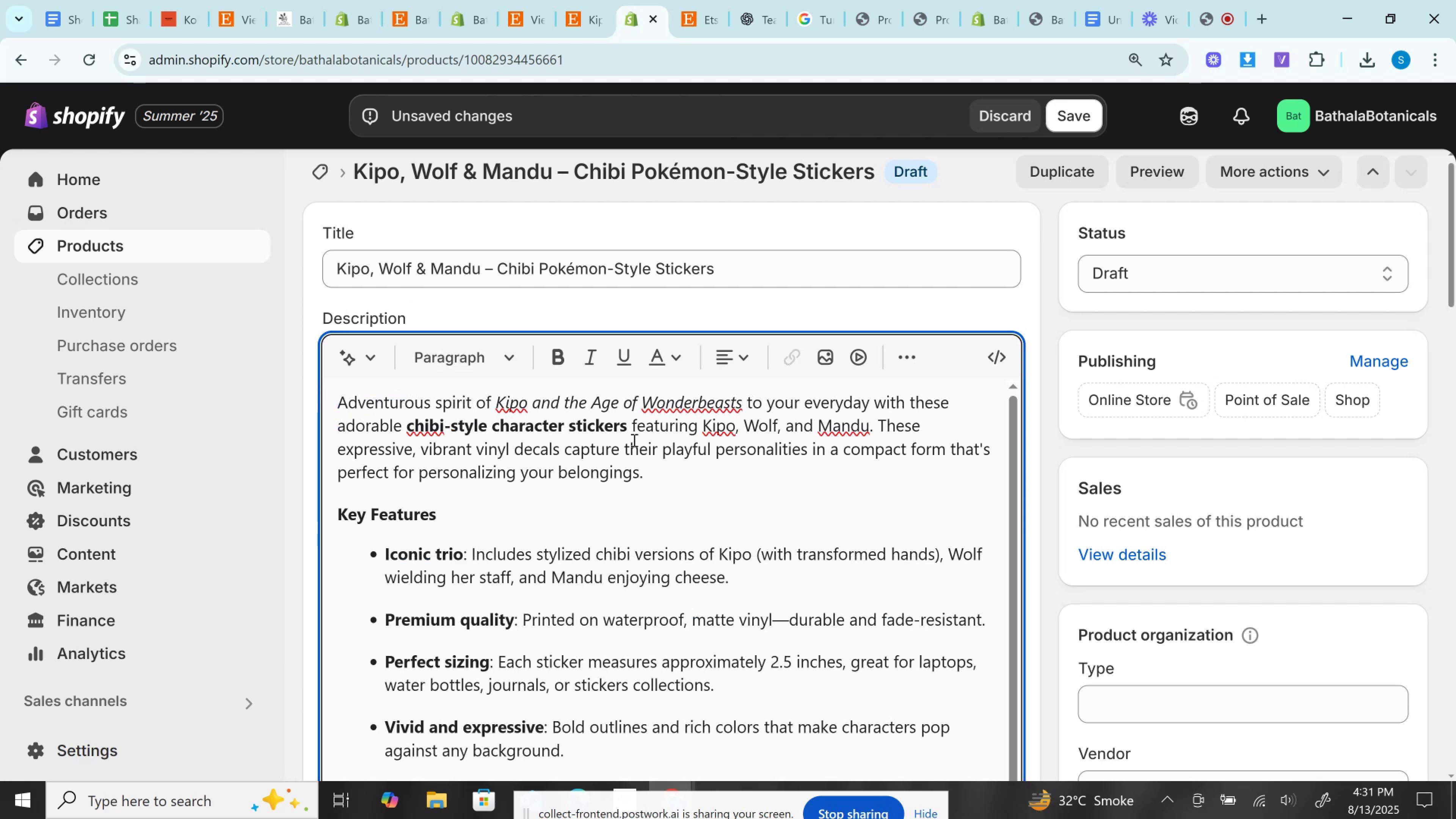 
wait(5.23)
 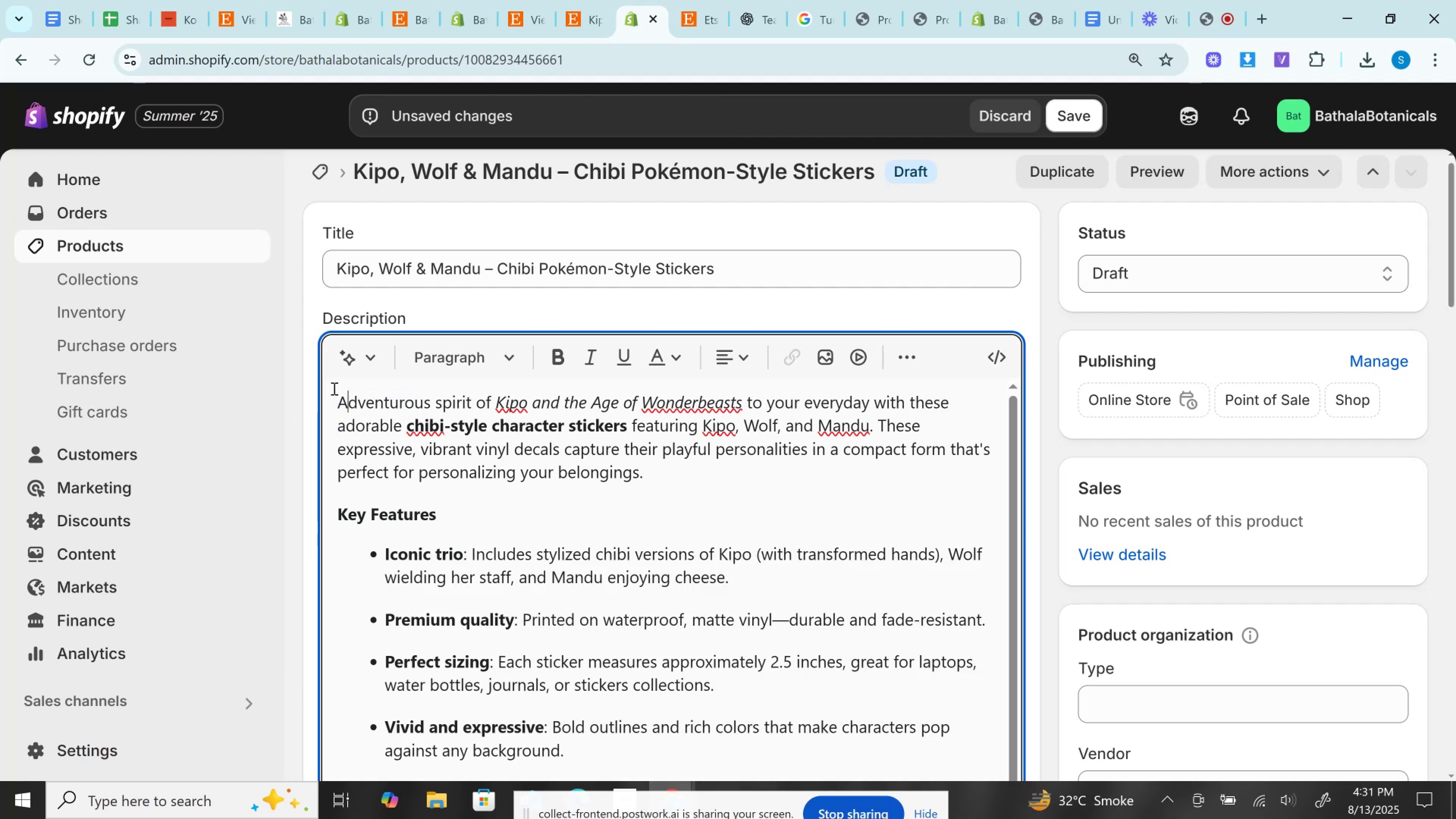 
scroll: coordinate [633, 440], scroll_direction: down, amount: 1.0
 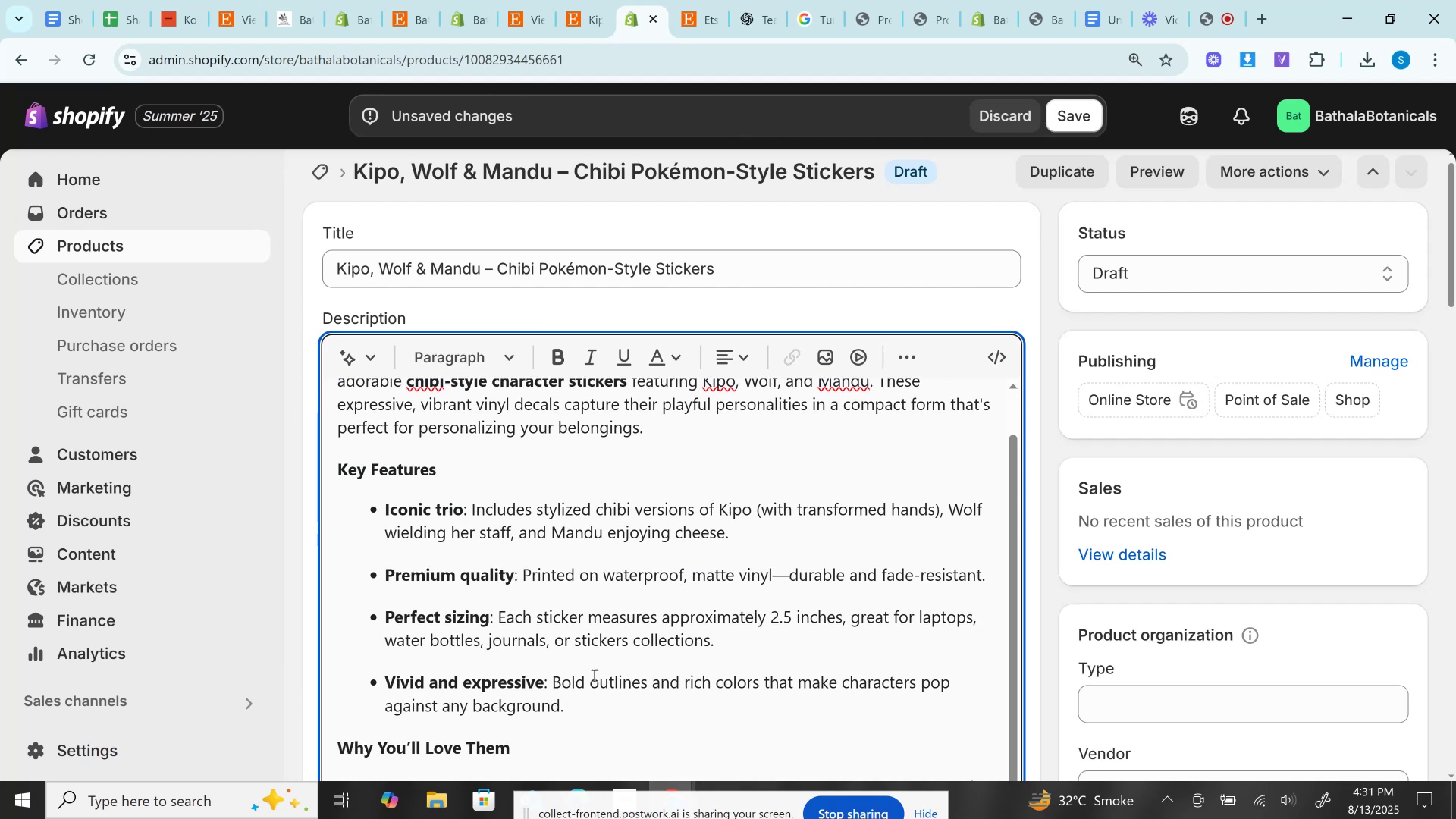 
left_click_drag(start_coordinate=[595, 707], to_coordinate=[349, 513])
 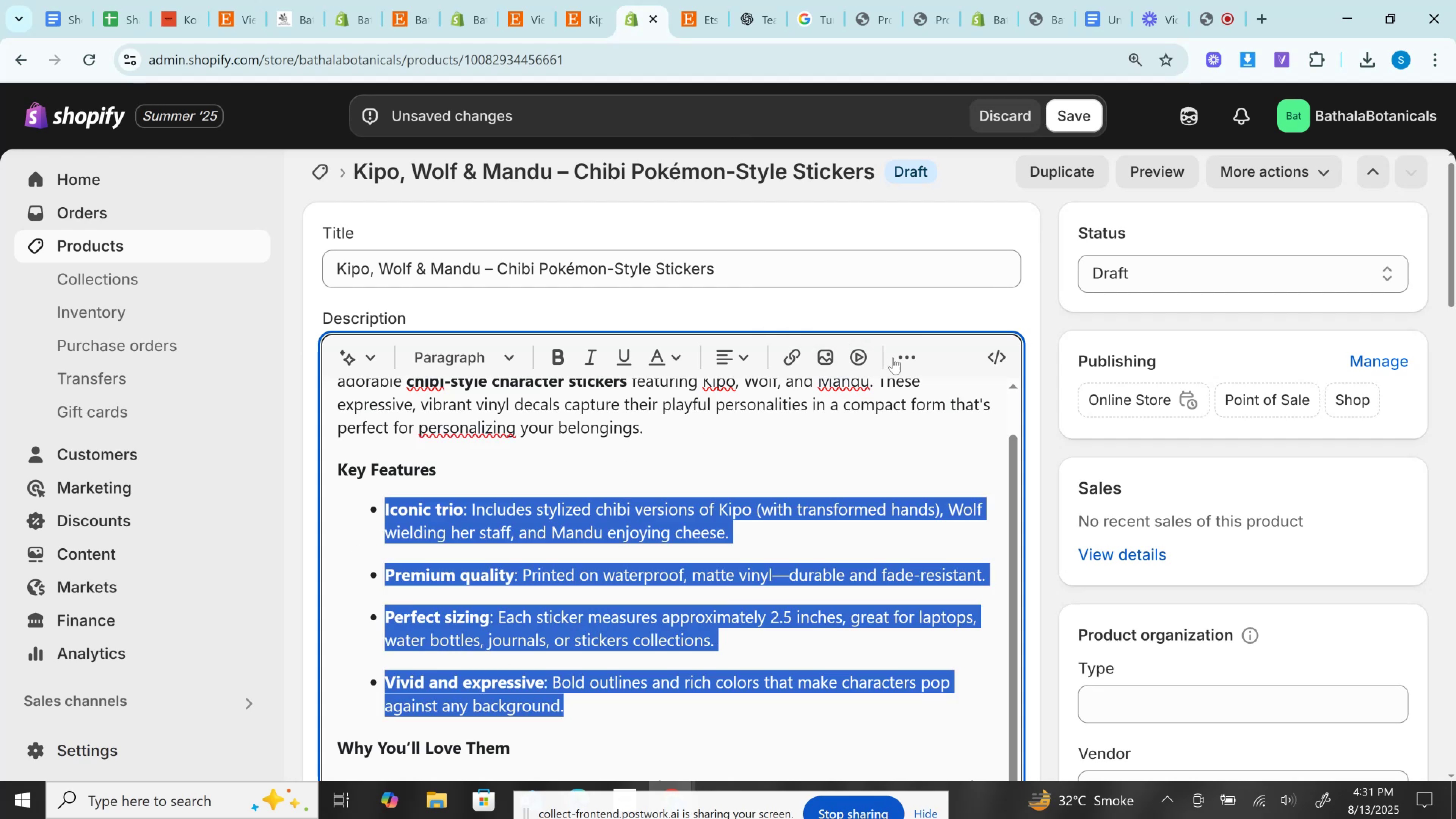 
left_click([894, 355])
 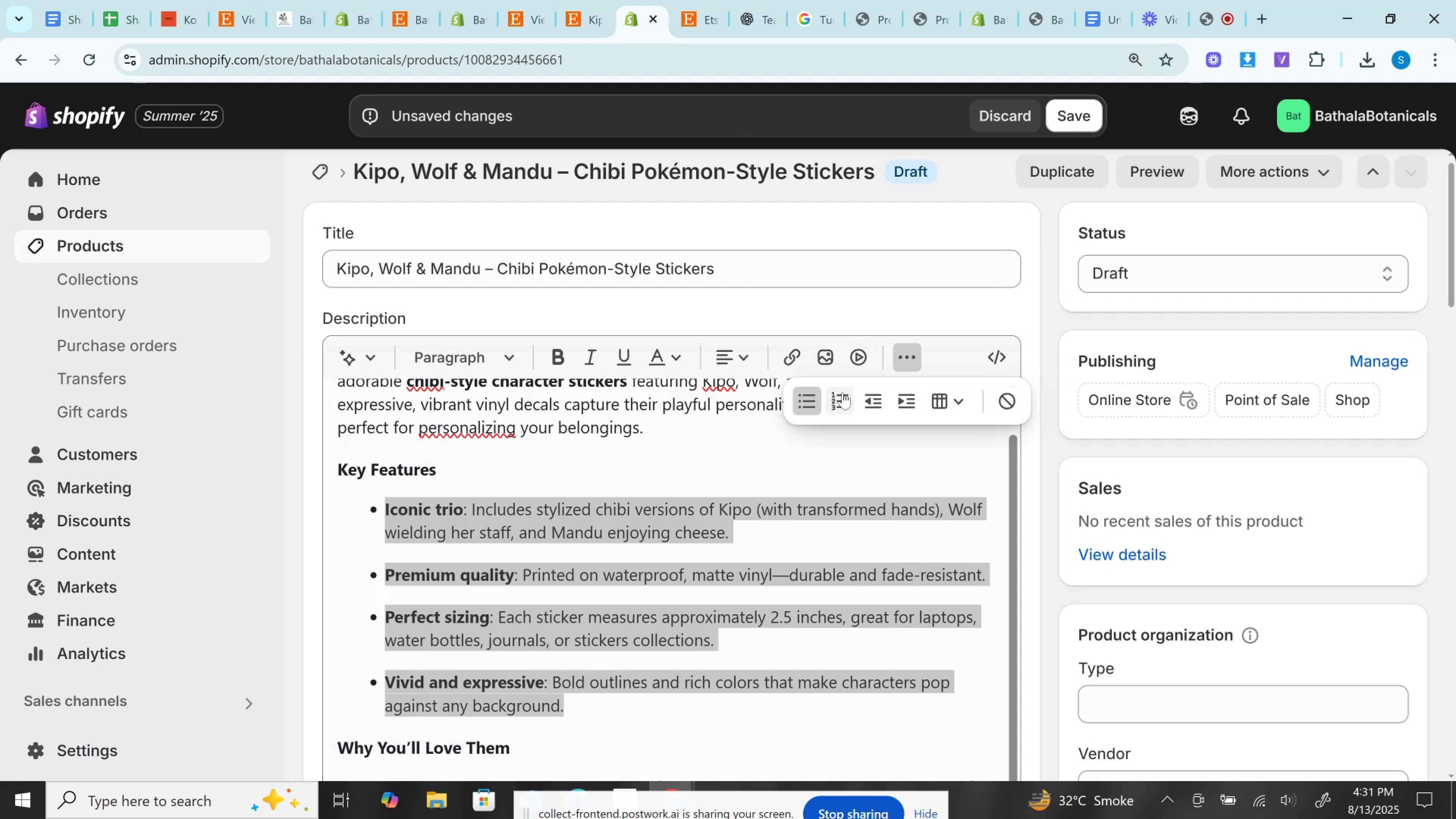 
left_click([831, 400])
 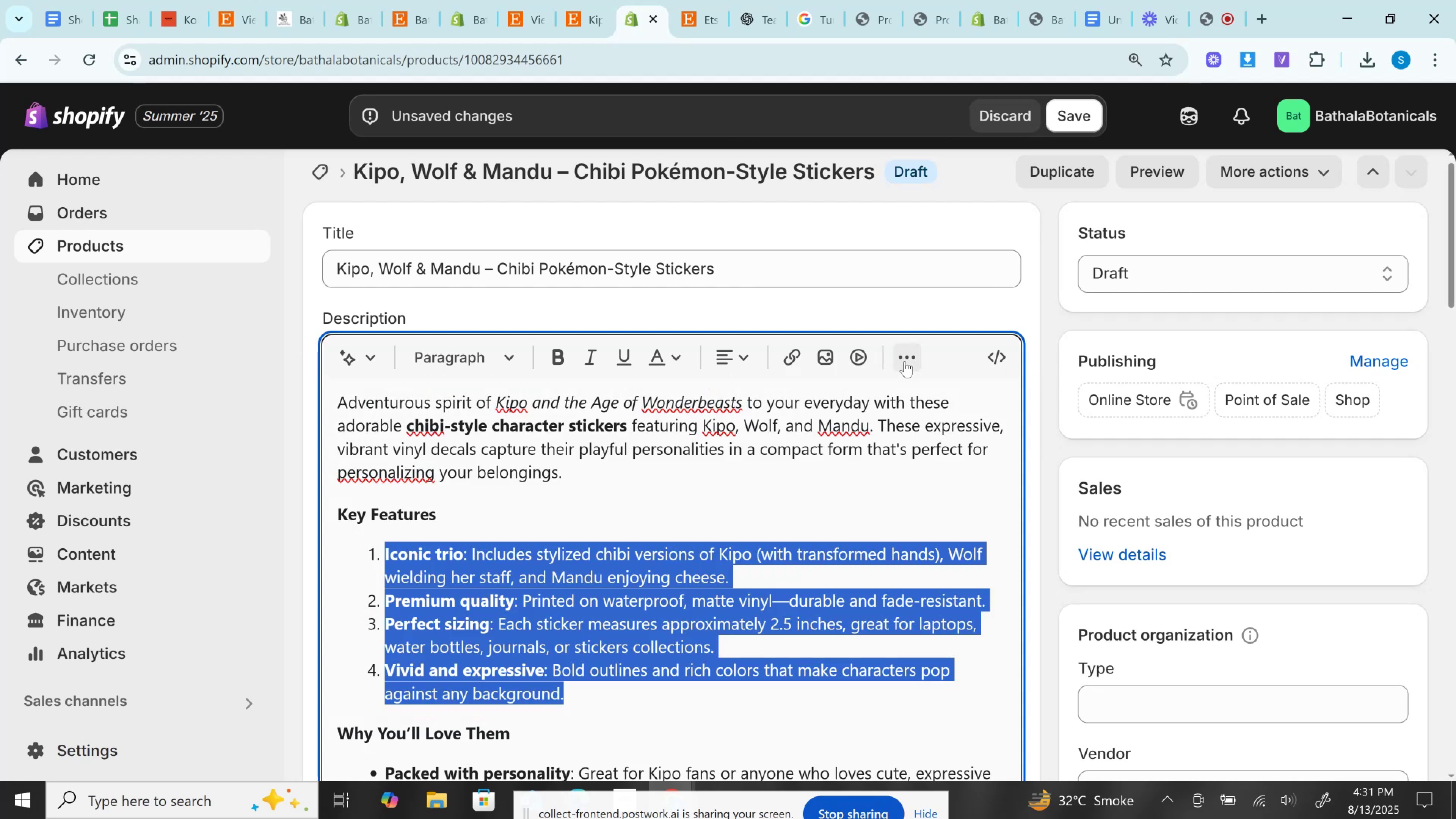 
left_click([905, 361])
 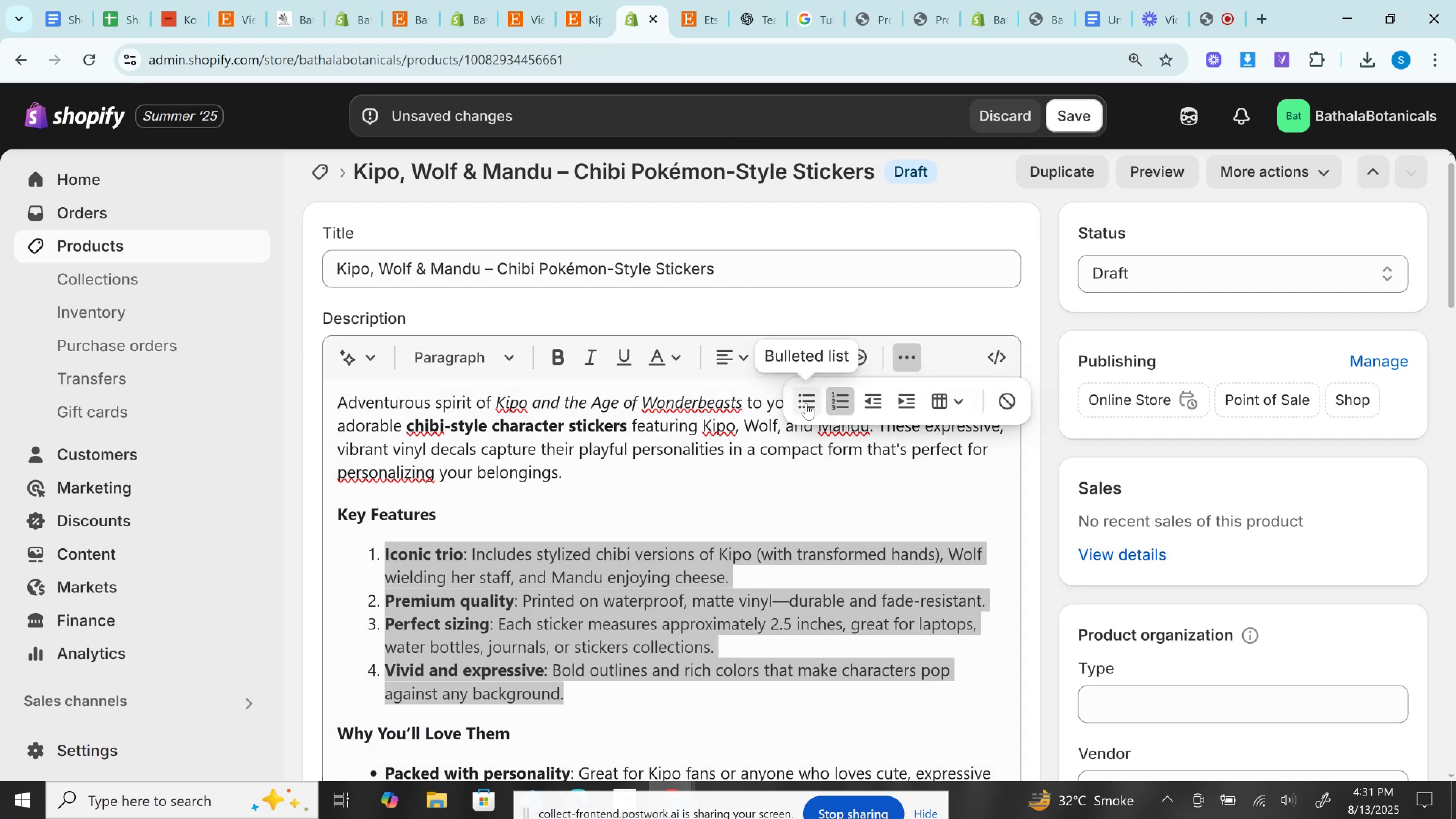 
left_click([805, 405])
 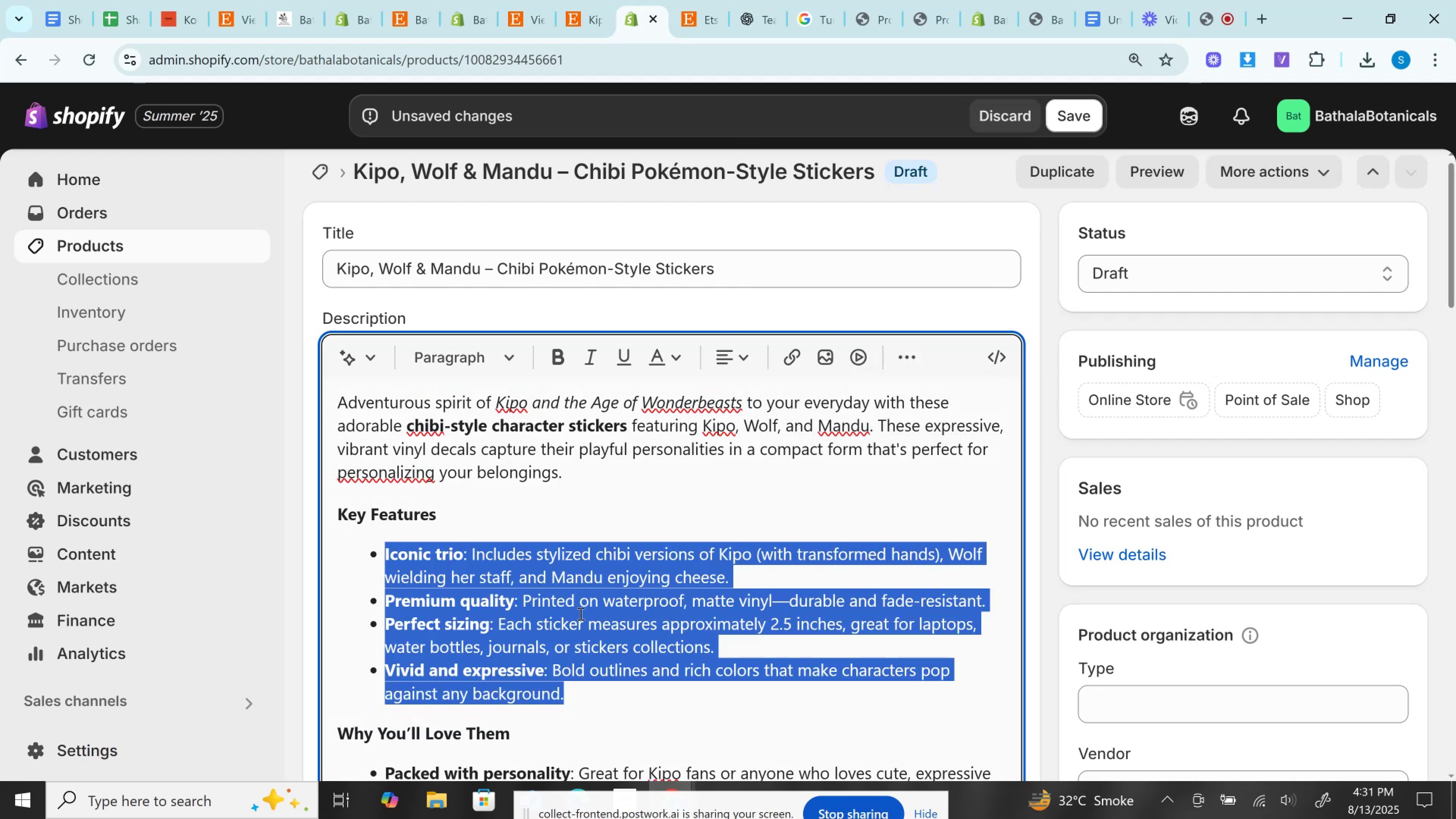 
left_click([579, 608])
 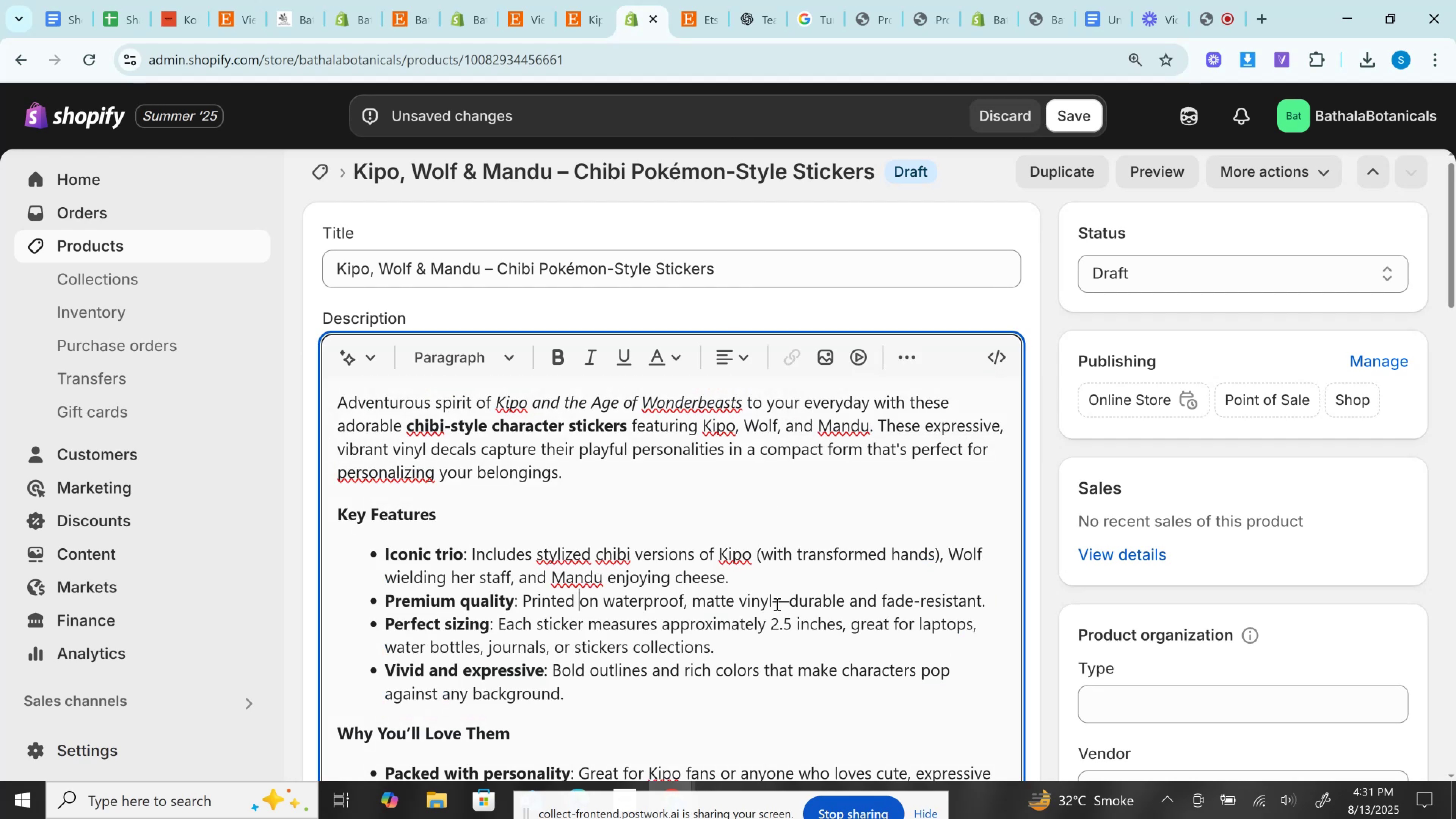 
double_click([776, 604])
 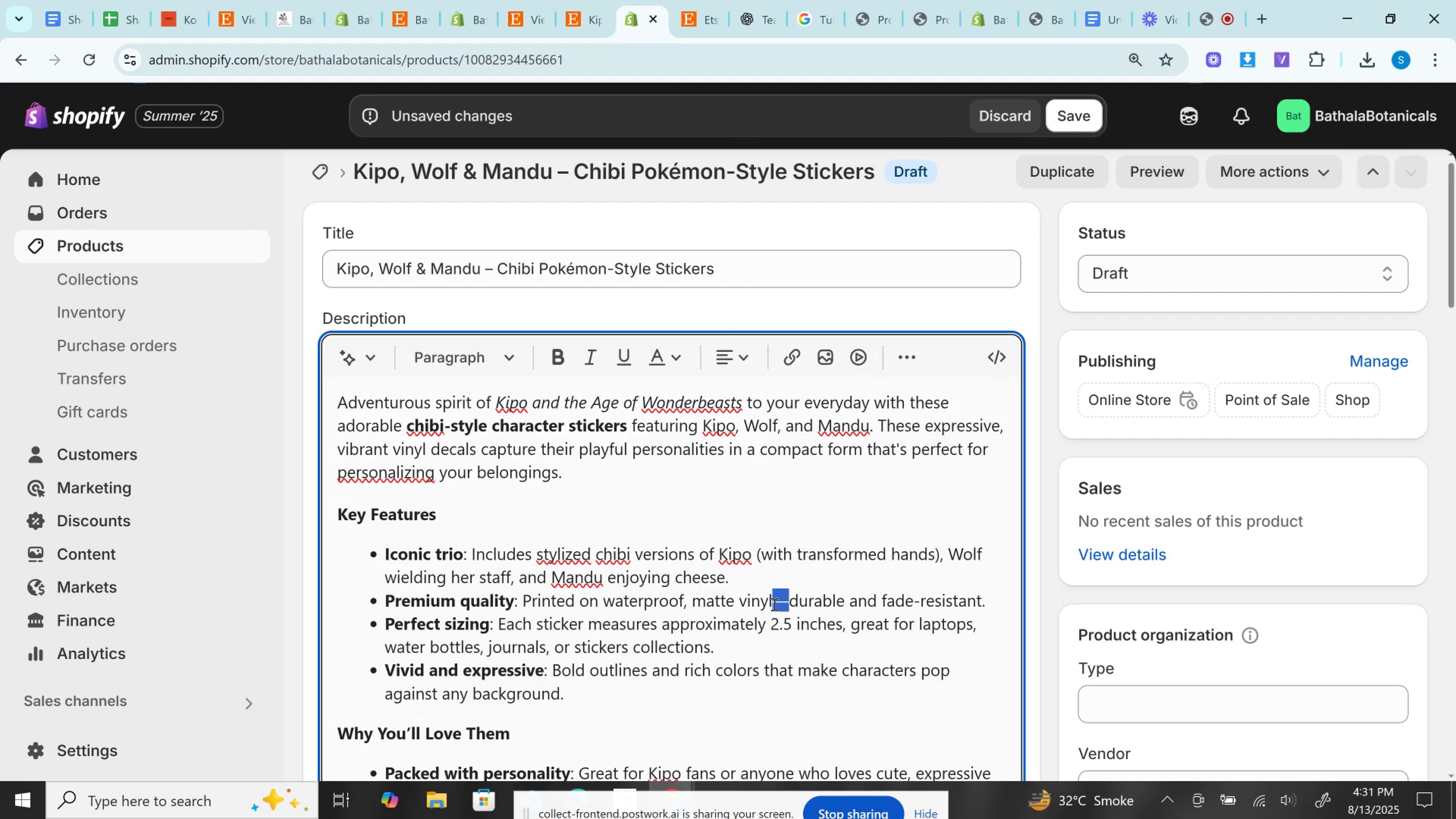 
key(Space)
 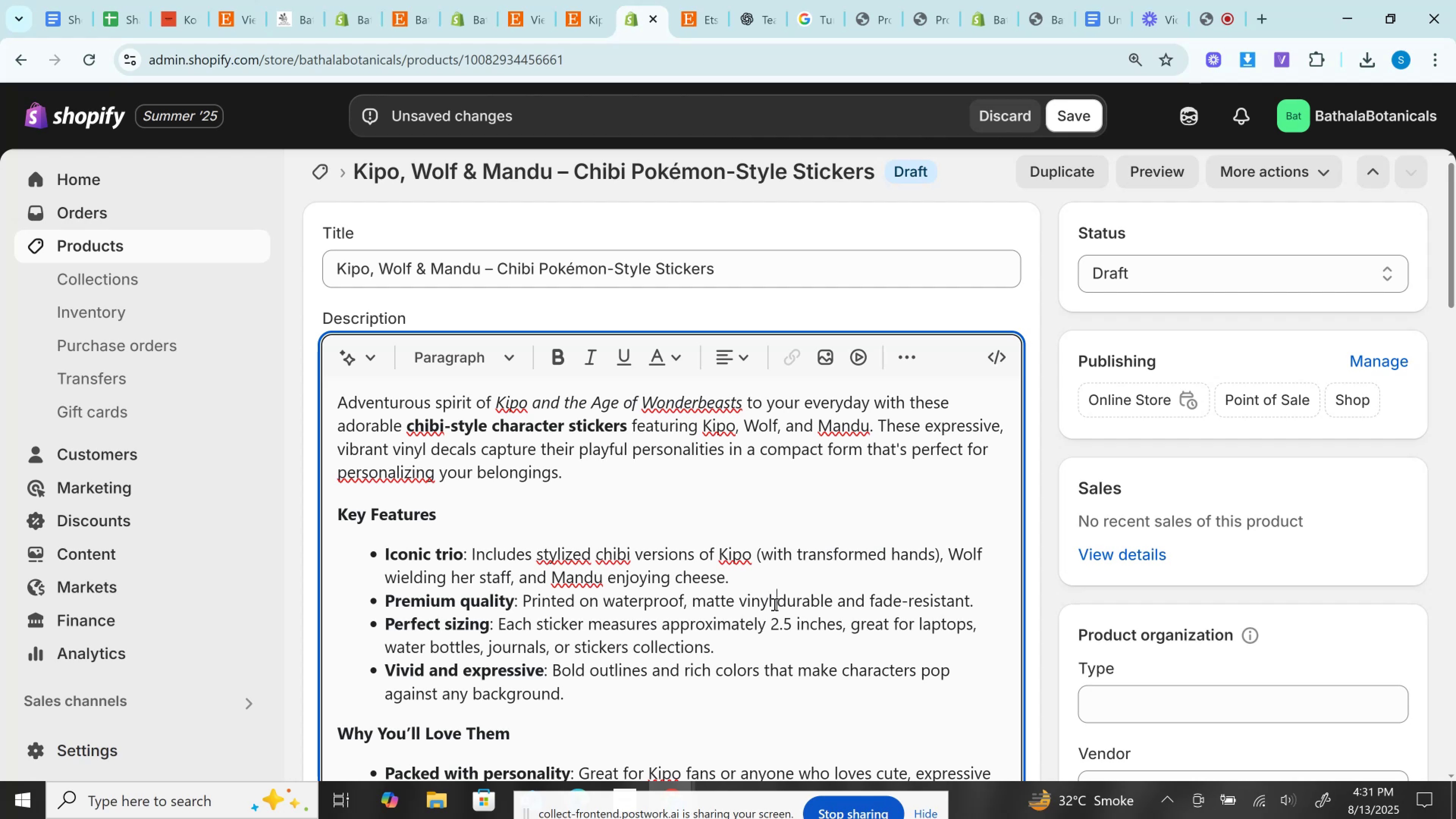 
scroll: coordinate [774, 604], scroll_direction: down, amount: 2.0
 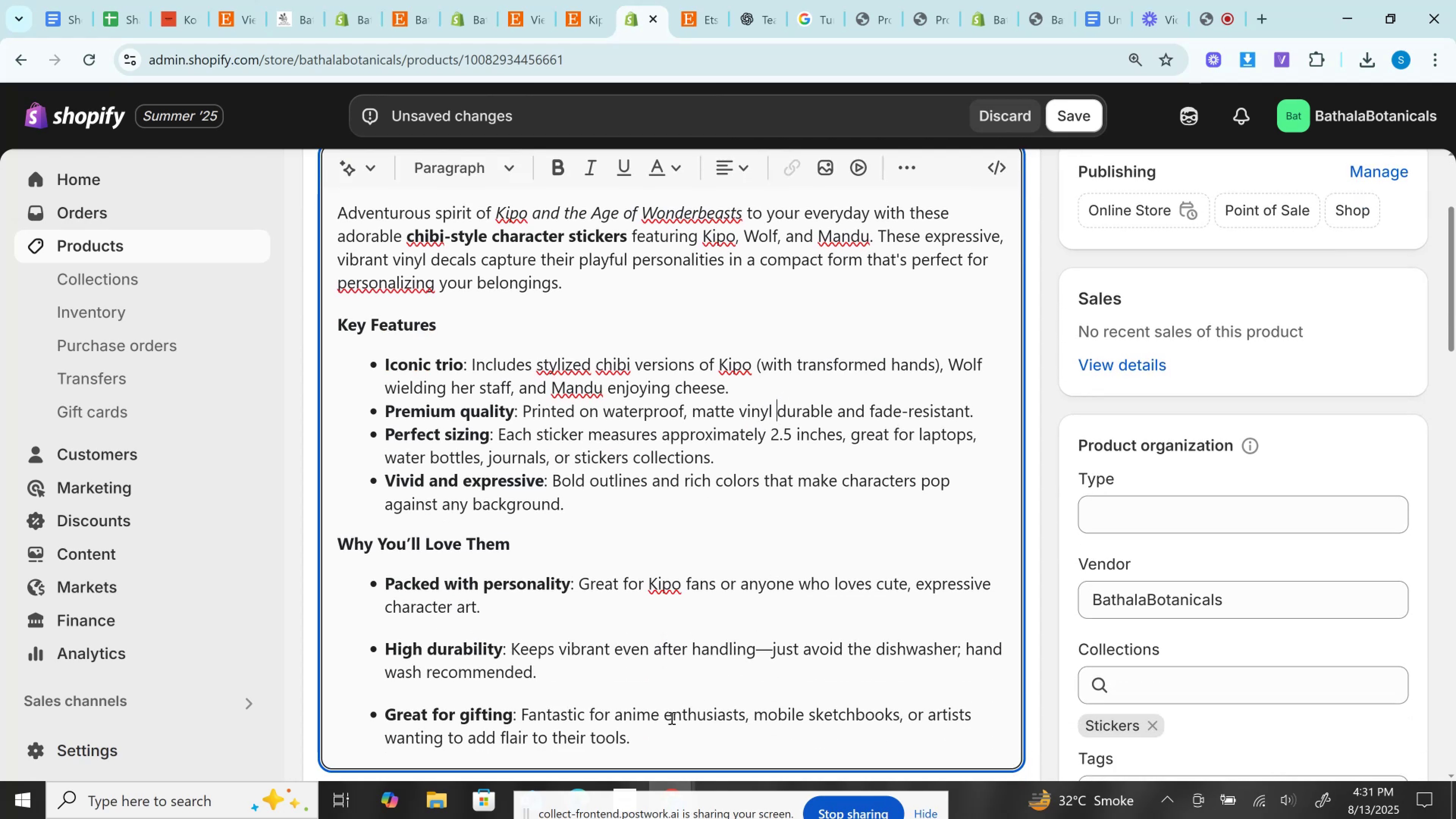 
left_click_drag(start_coordinate=[667, 735], to_coordinate=[327, 588])
 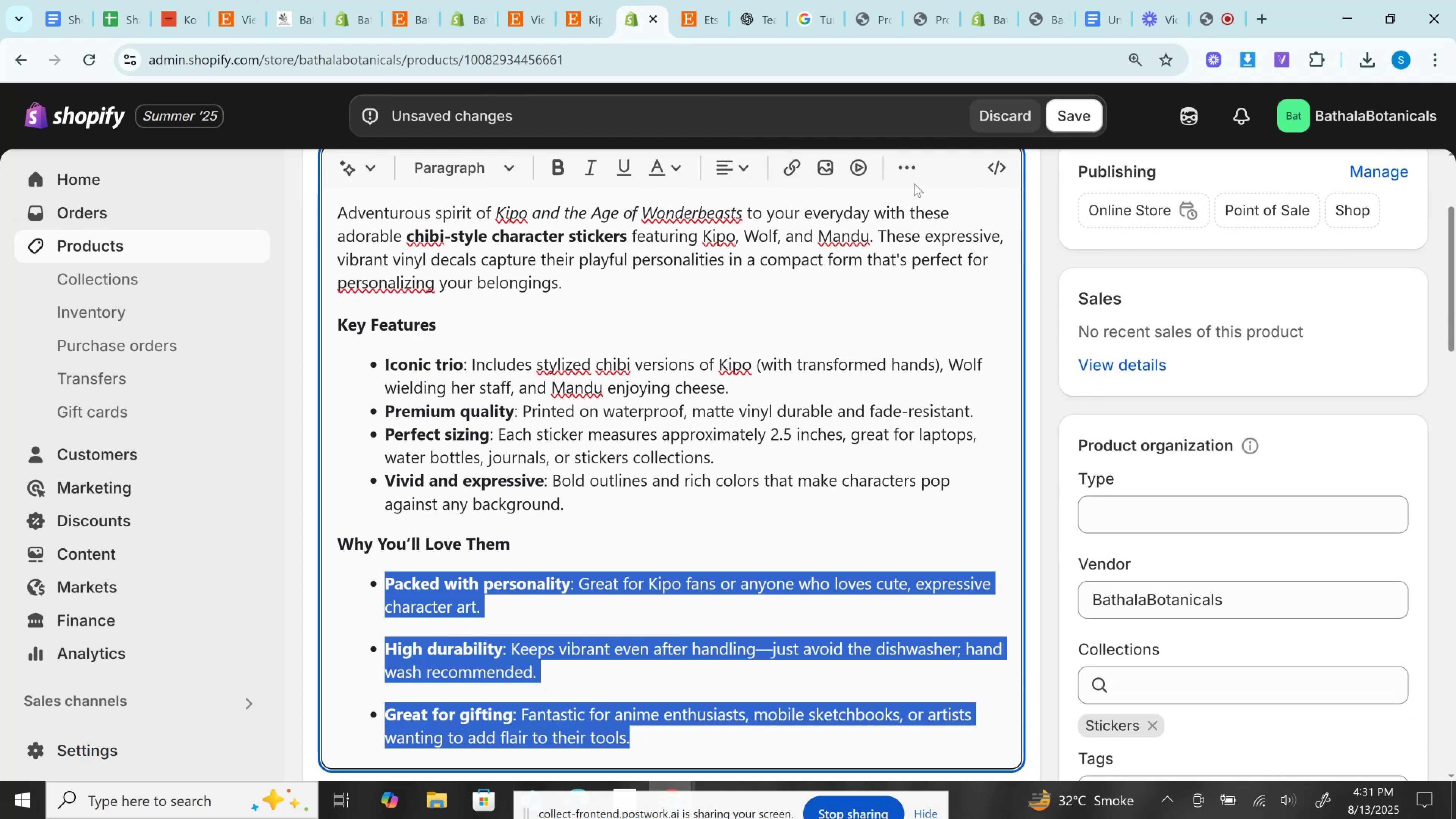 
left_click([907, 177])
 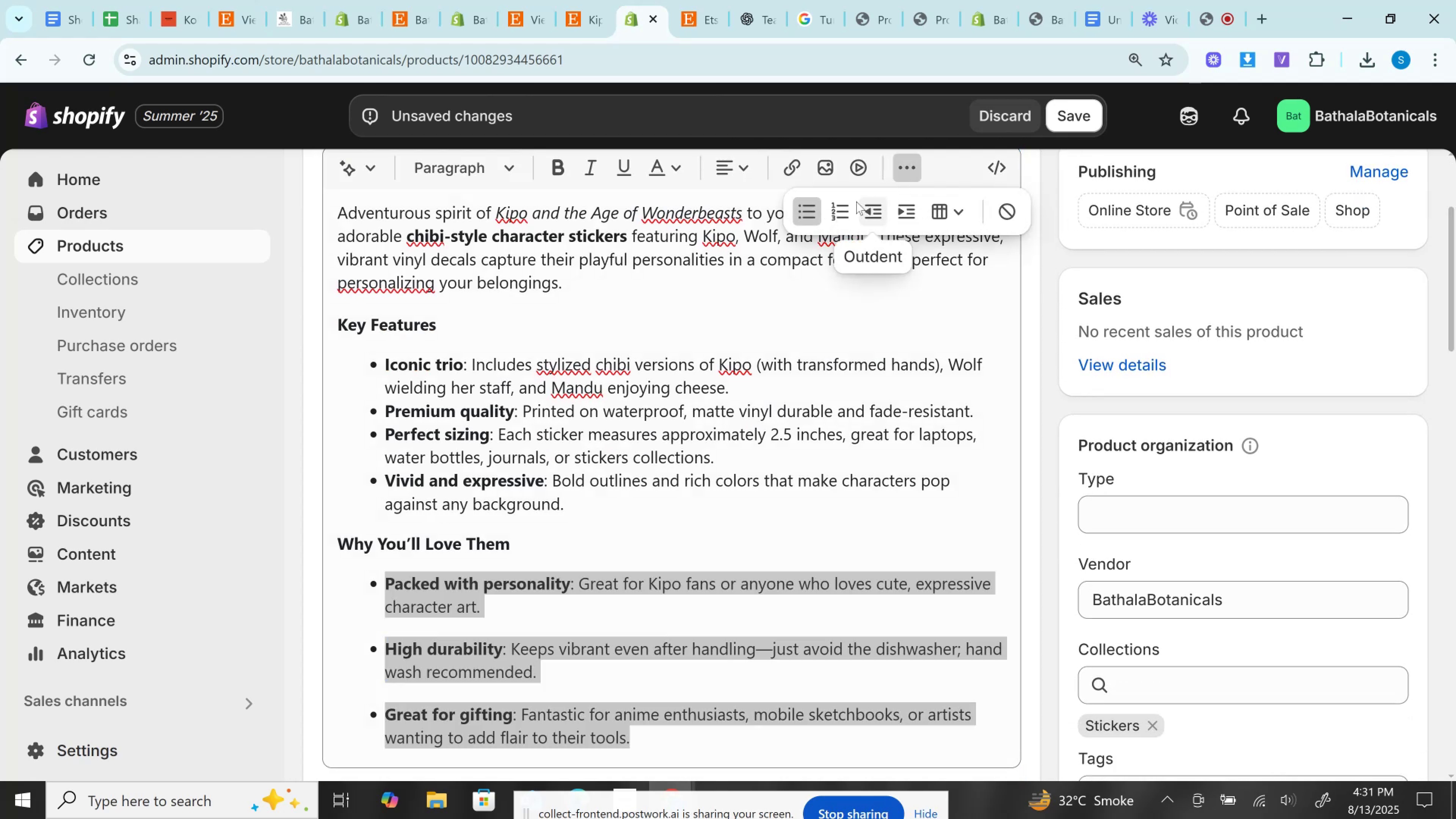 
left_click([845, 208])
 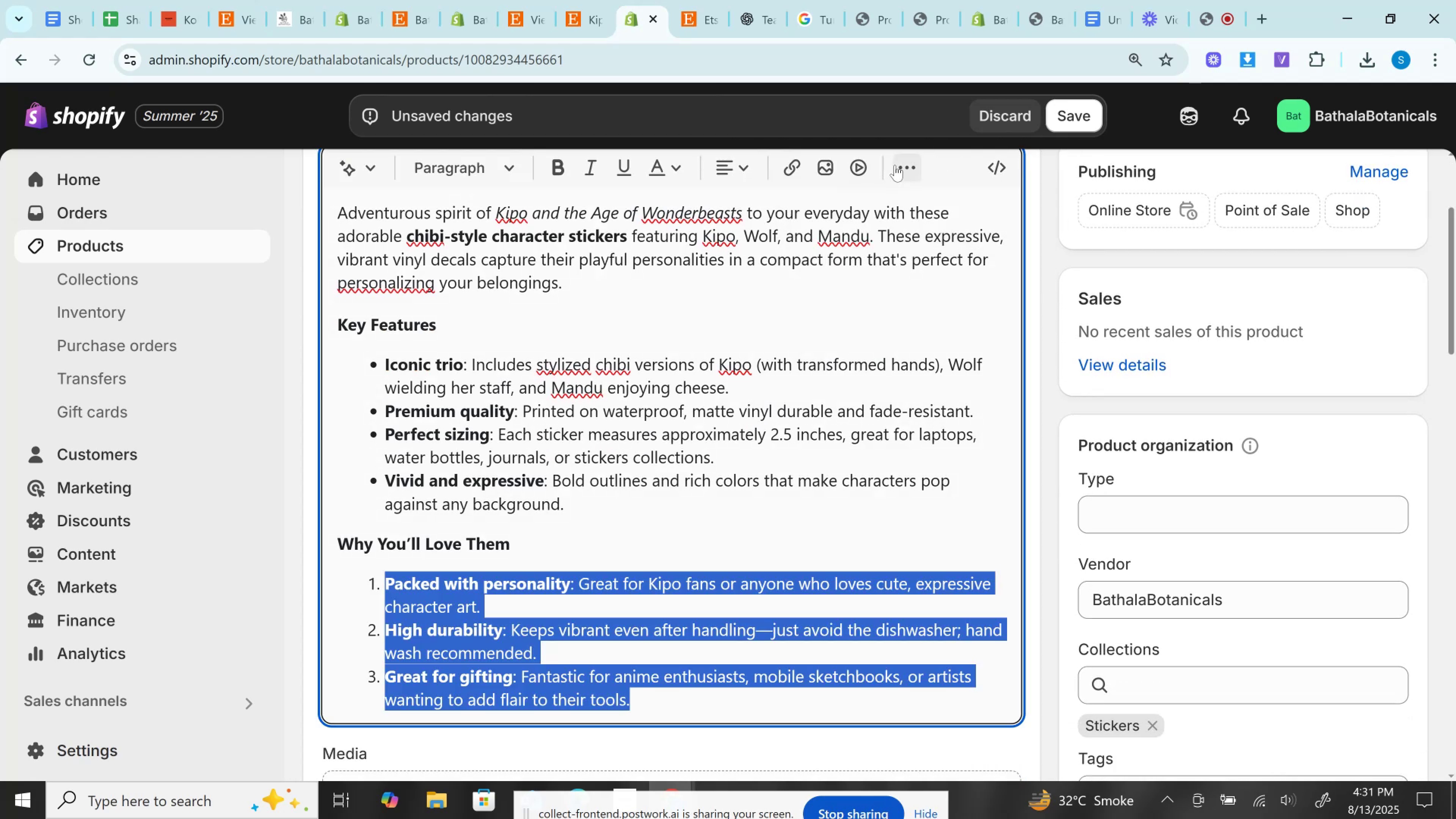 
left_click([894, 166])
 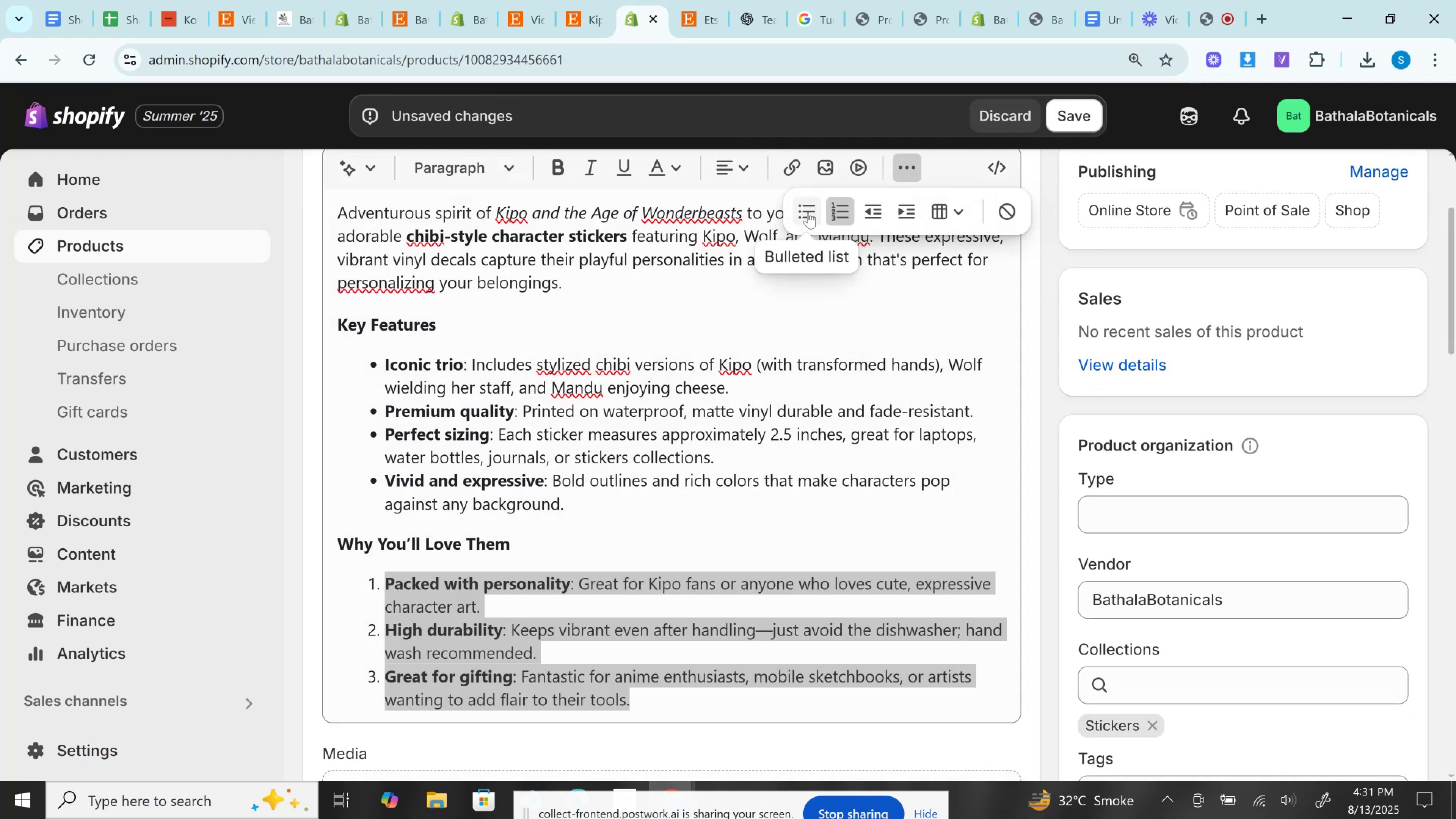 
left_click([808, 212])
 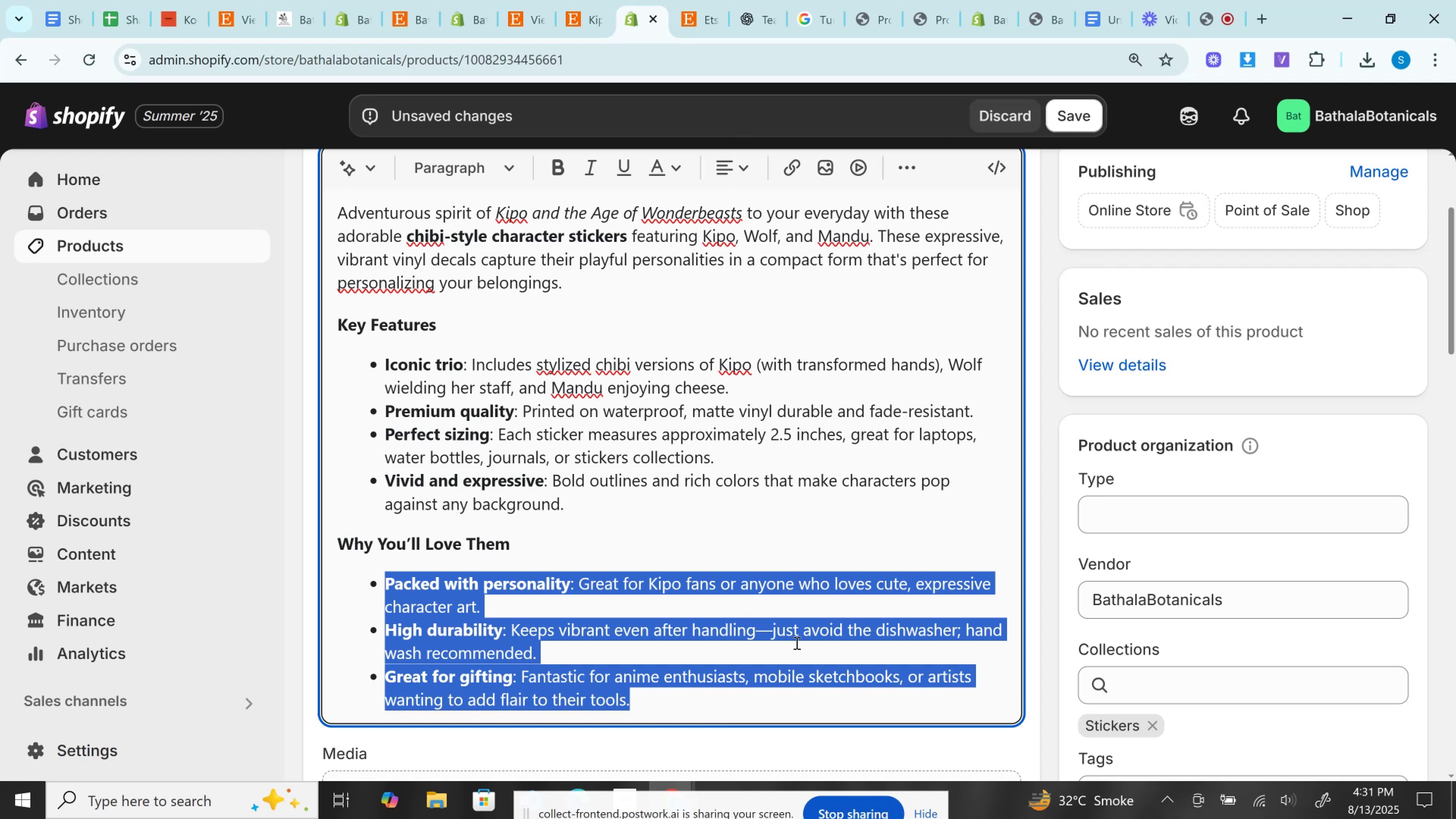 
left_click([751, 628])
 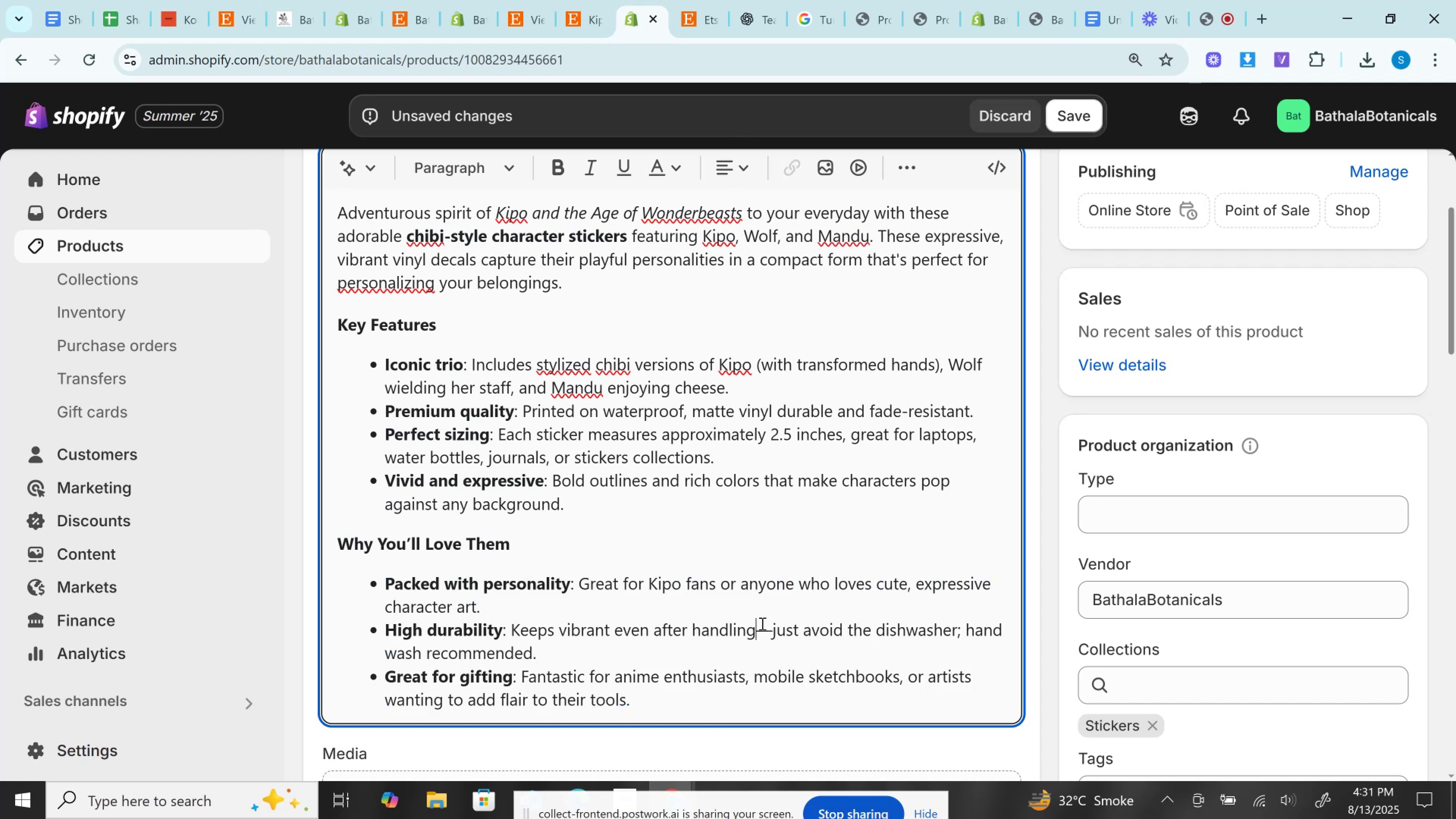 
double_click([761, 623])
 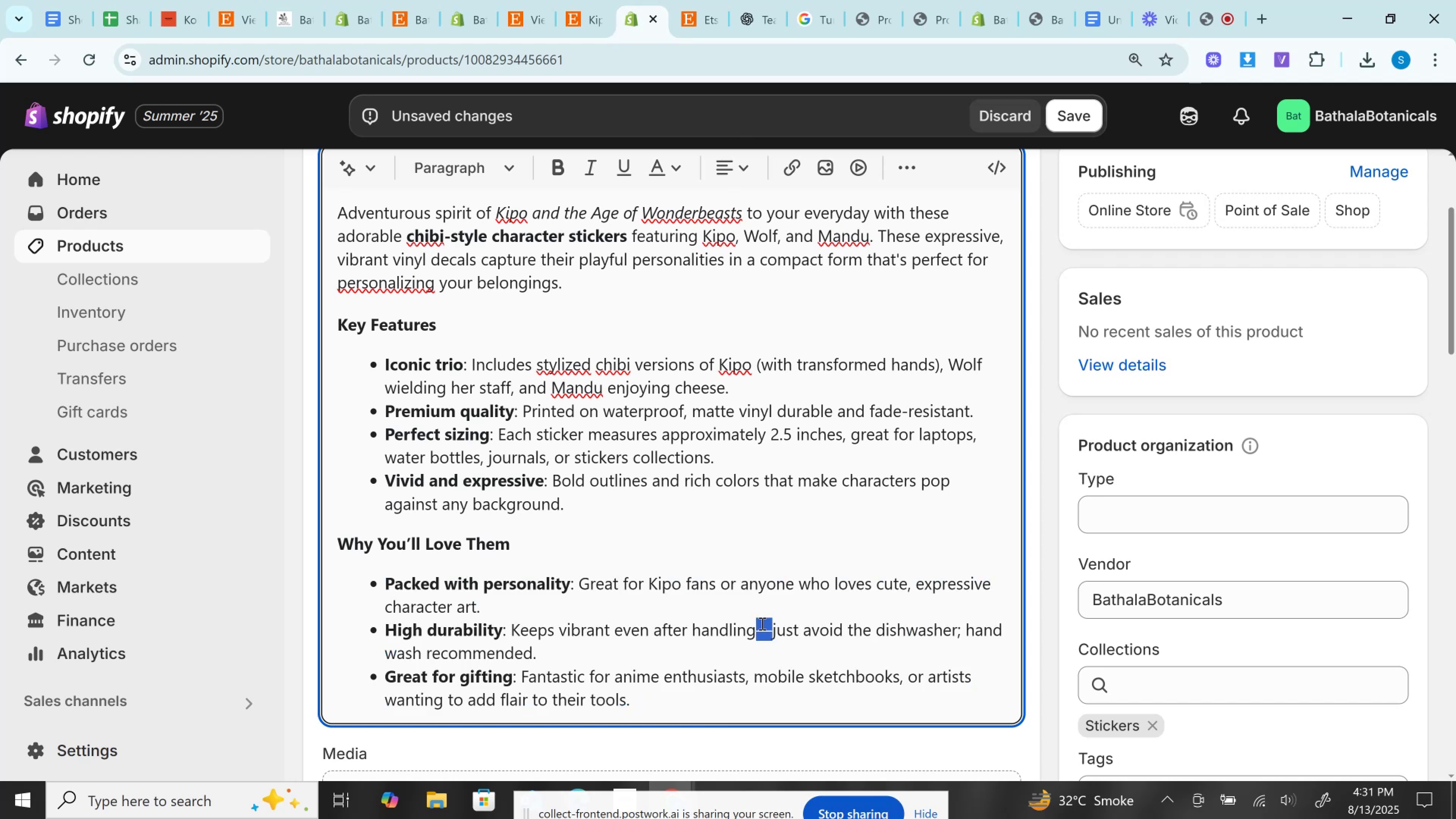 
key(Space)
 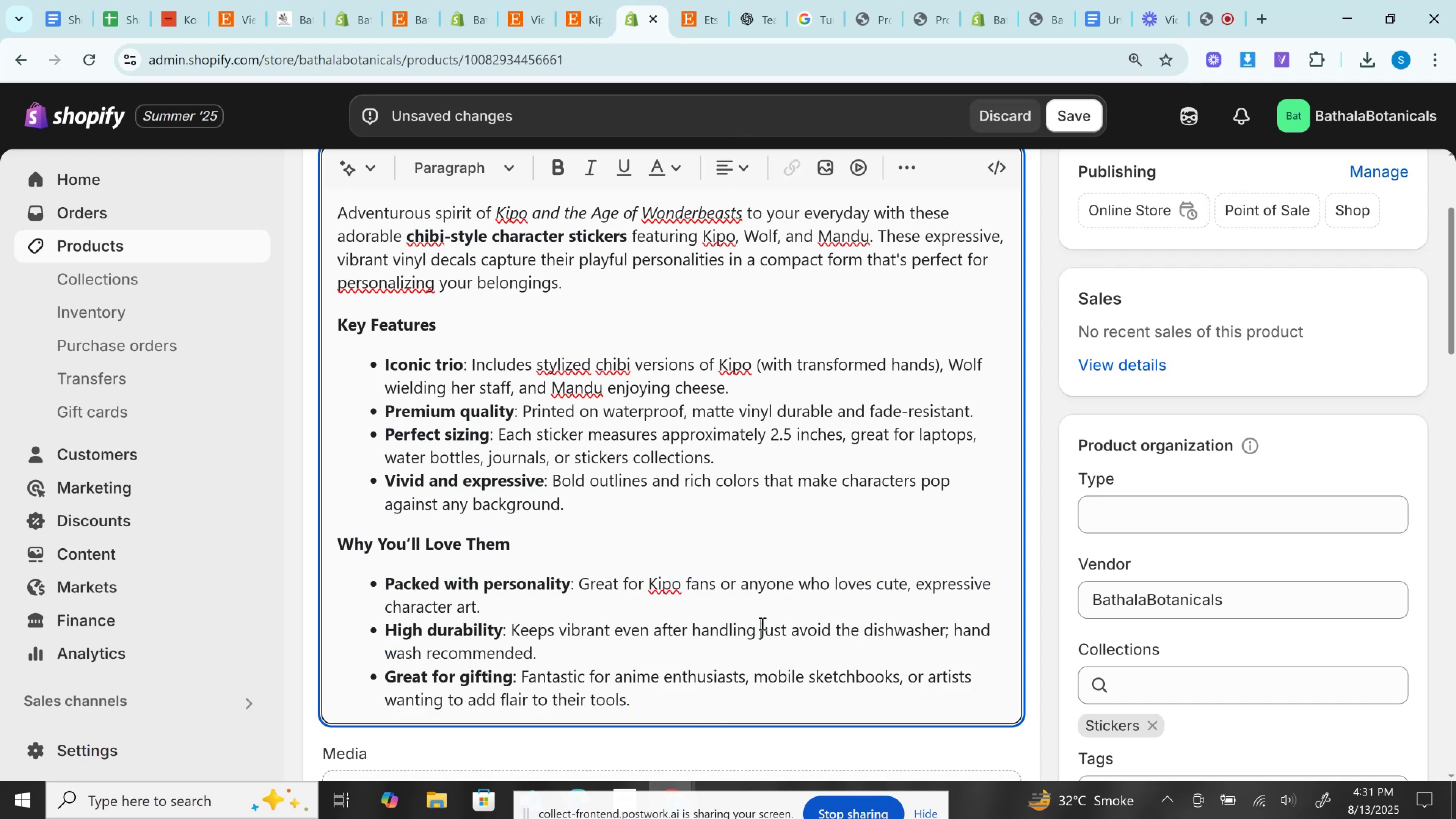 
scroll: coordinate [732, 466], scroll_direction: down, amount: 3.0
 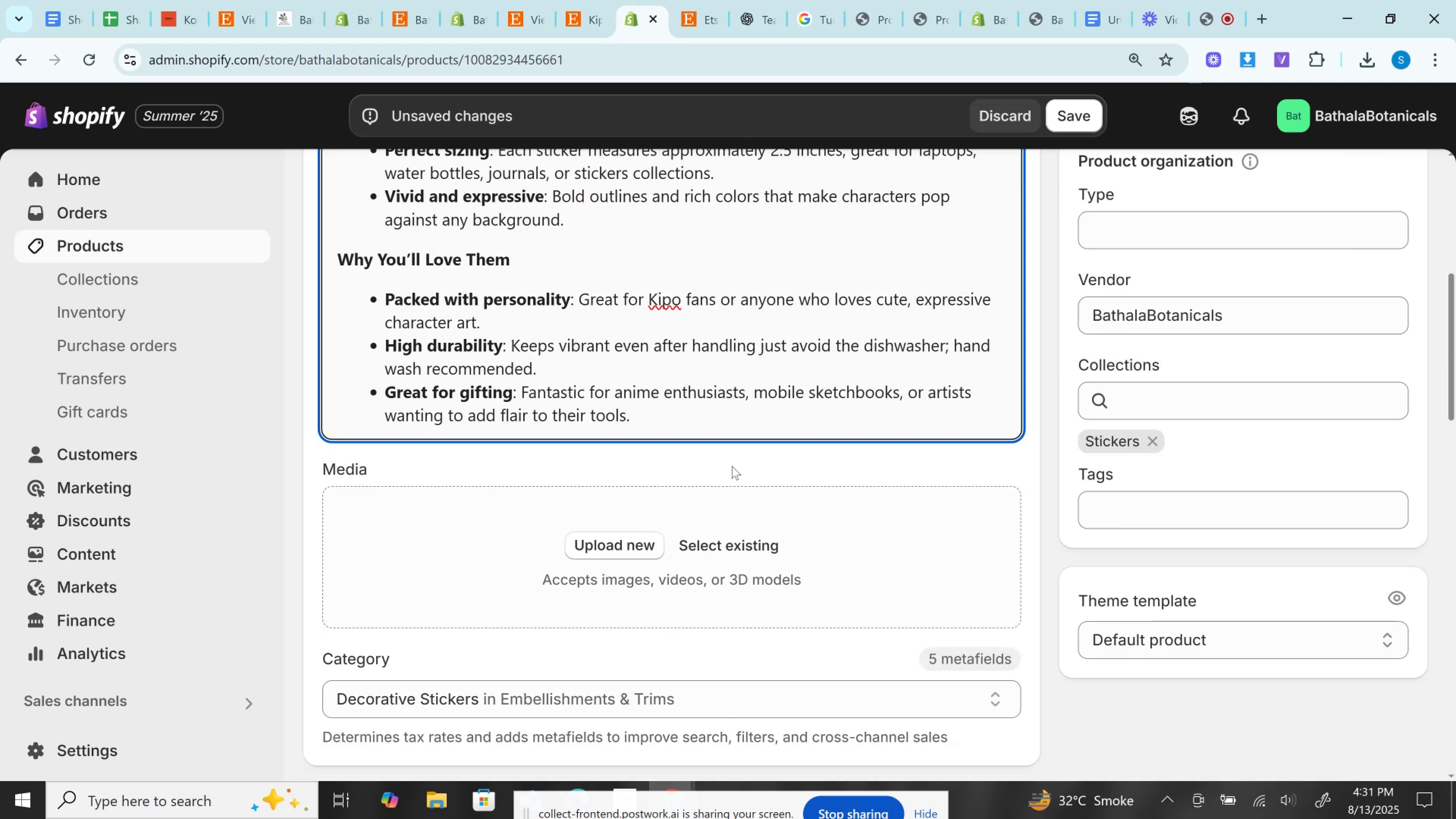 
scroll: coordinate [732, 466], scroll_direction: up, amount: 3.0
 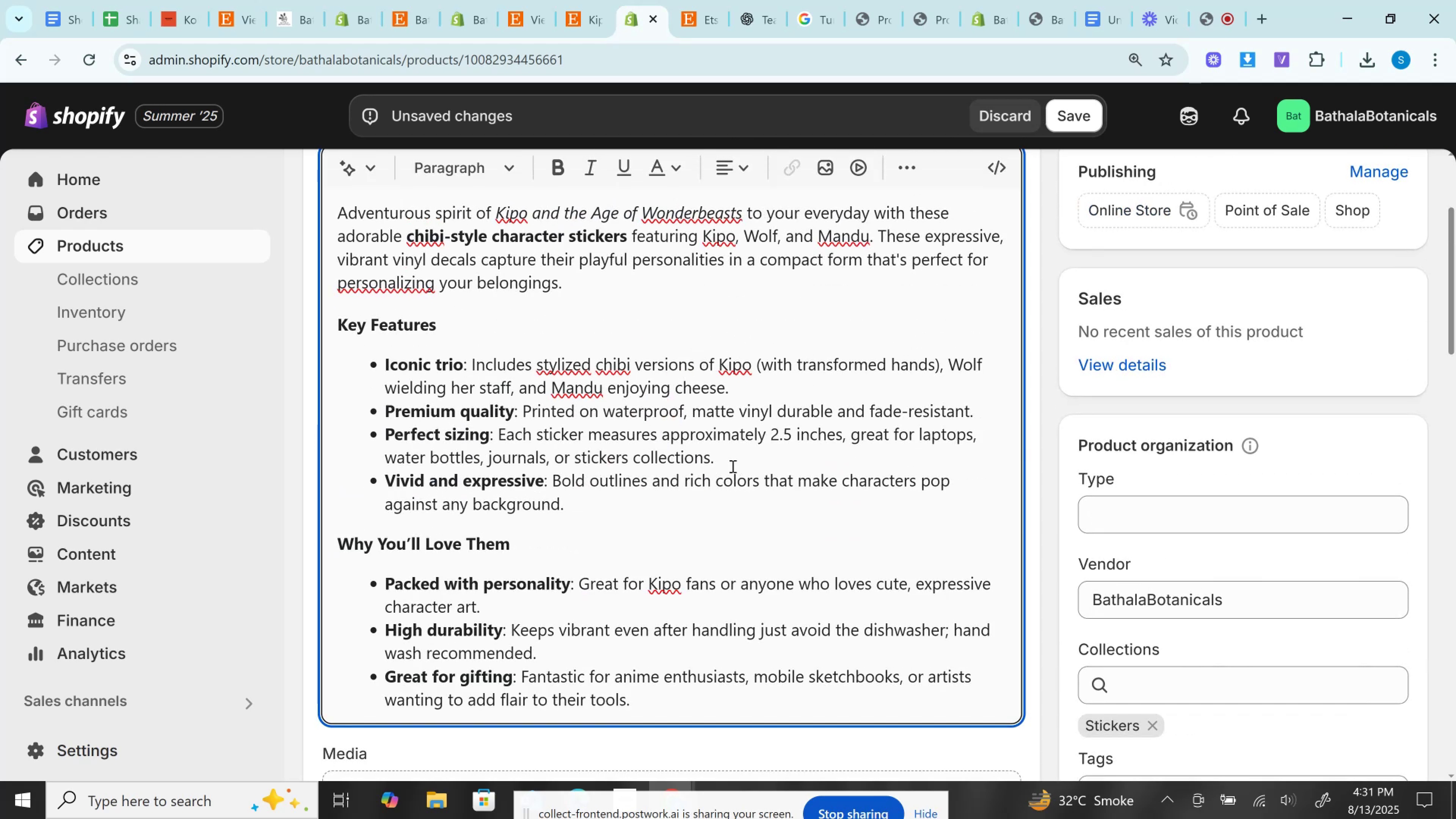 
scroll: coordinate [732, 466], scroll_direction: down, amount: 2.0
 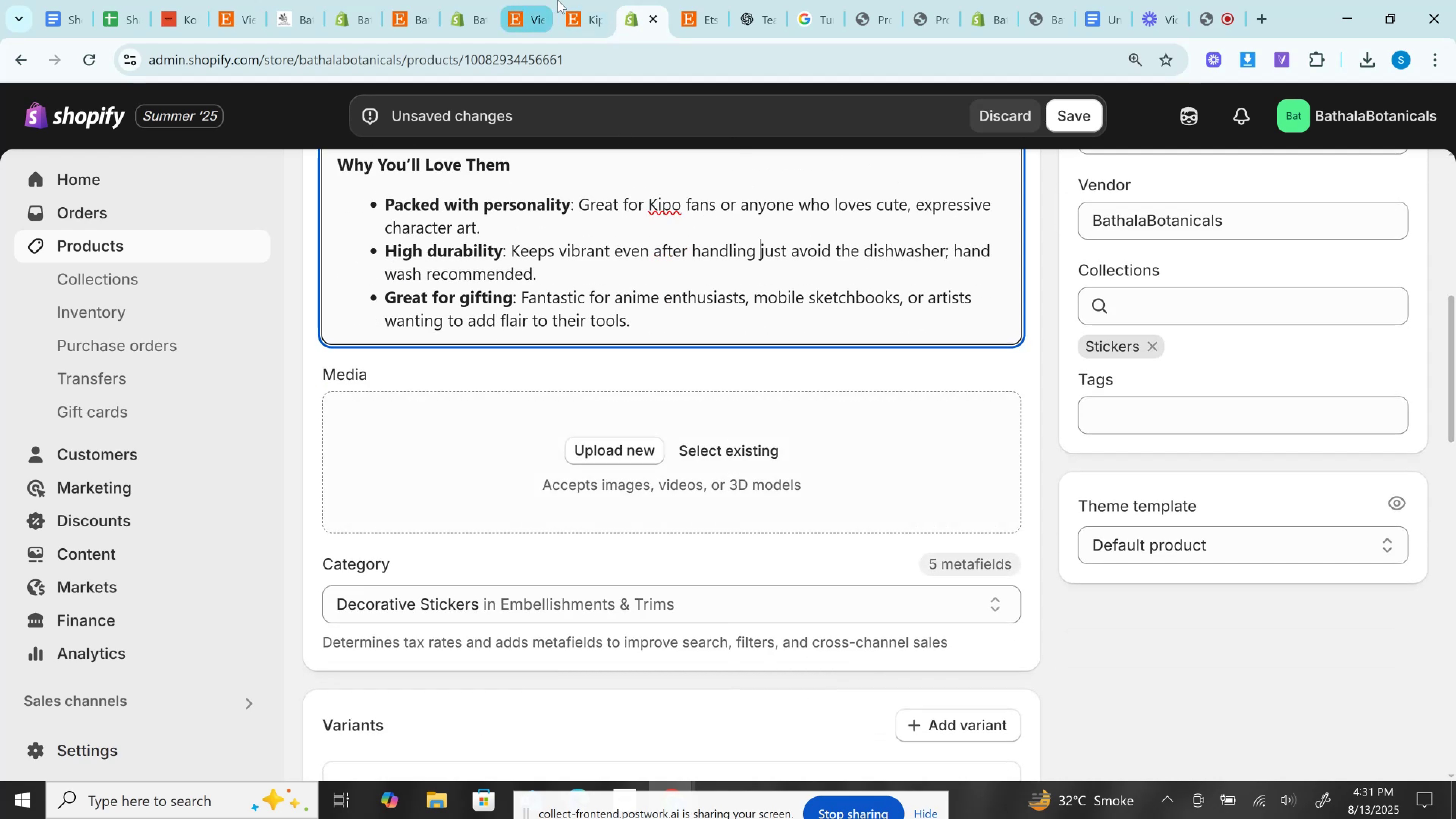 
left_click([580, 0])
 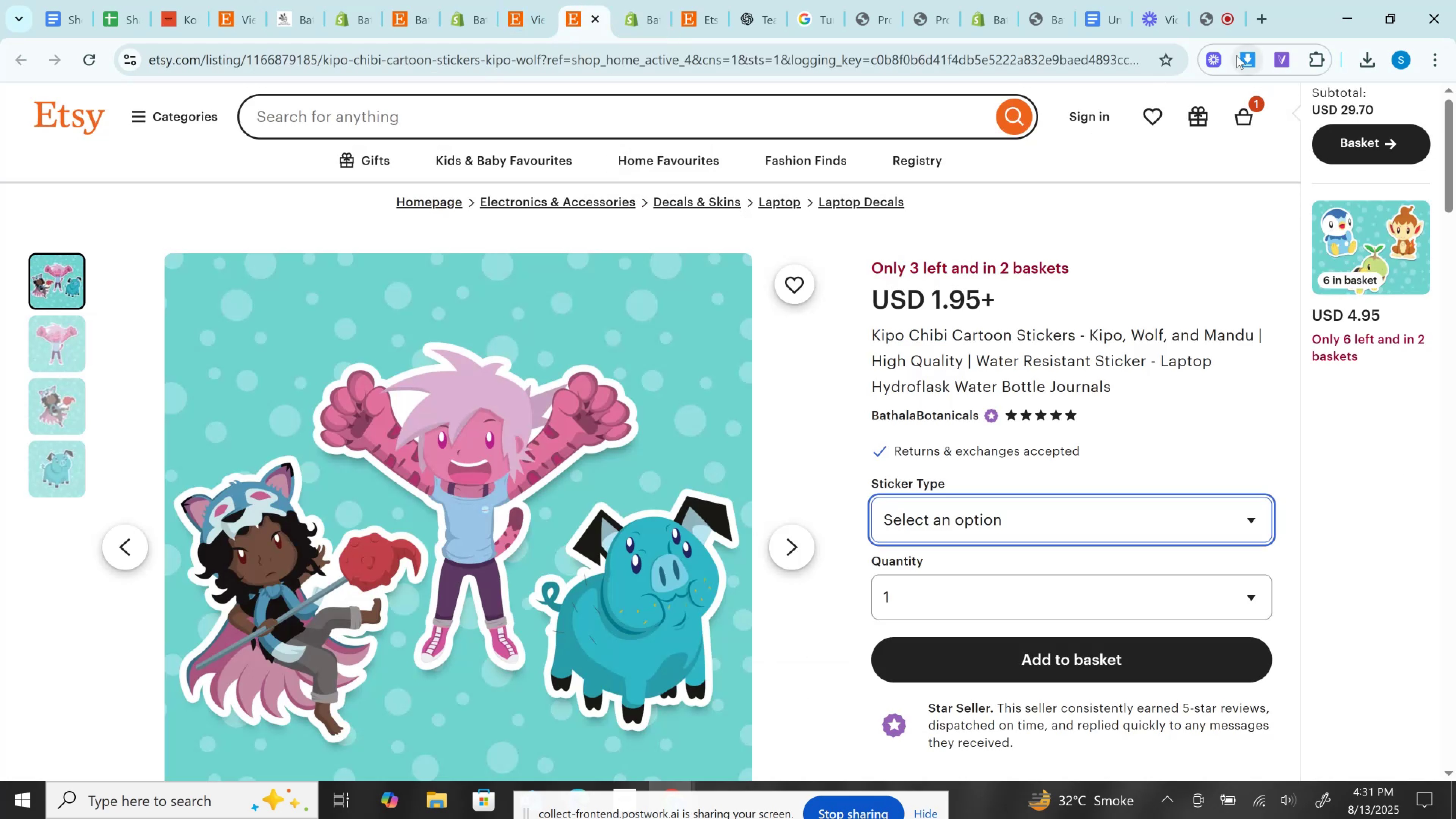 
left_click([1236, 55])
 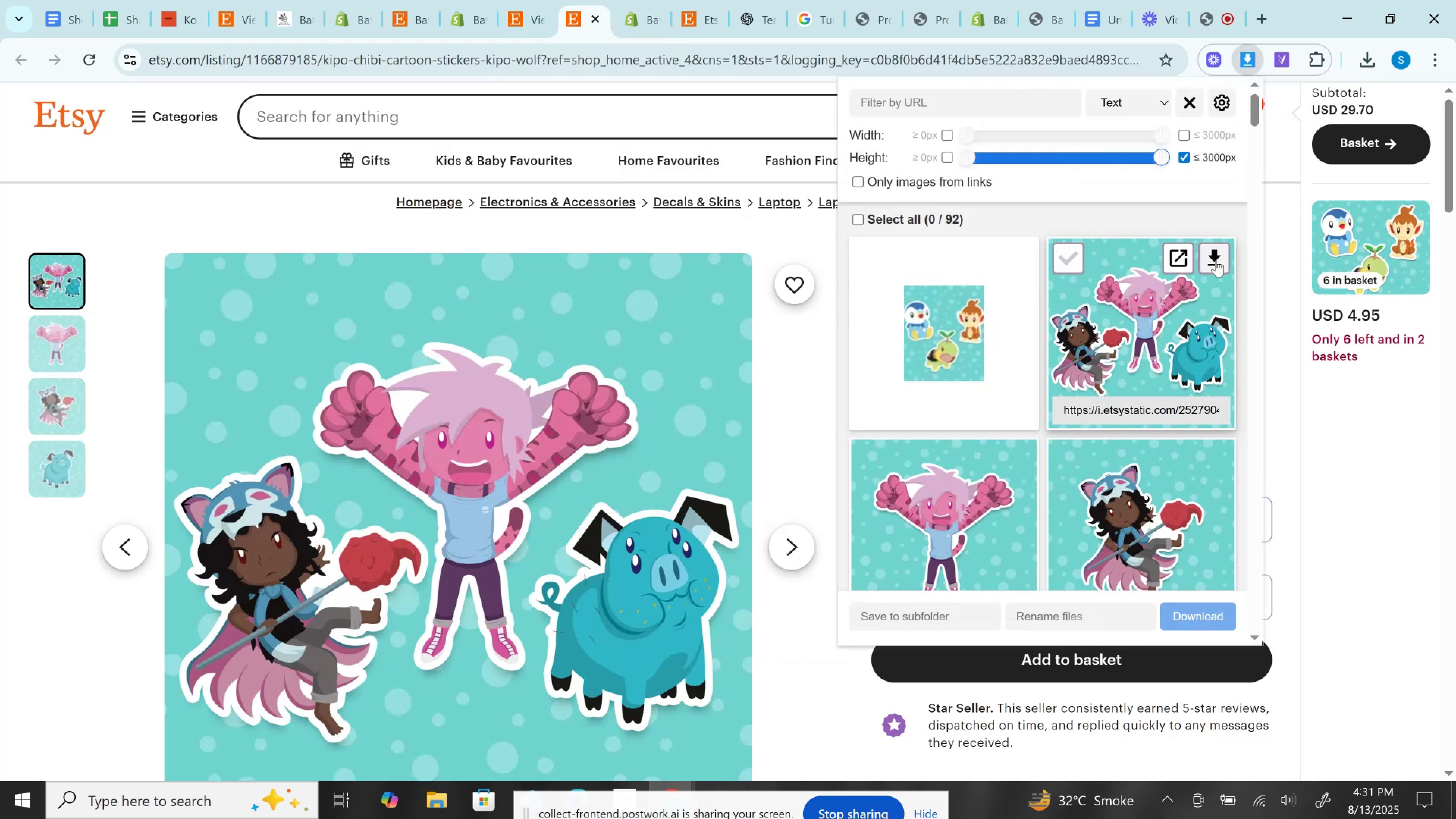 
left_click([1216, 260])
 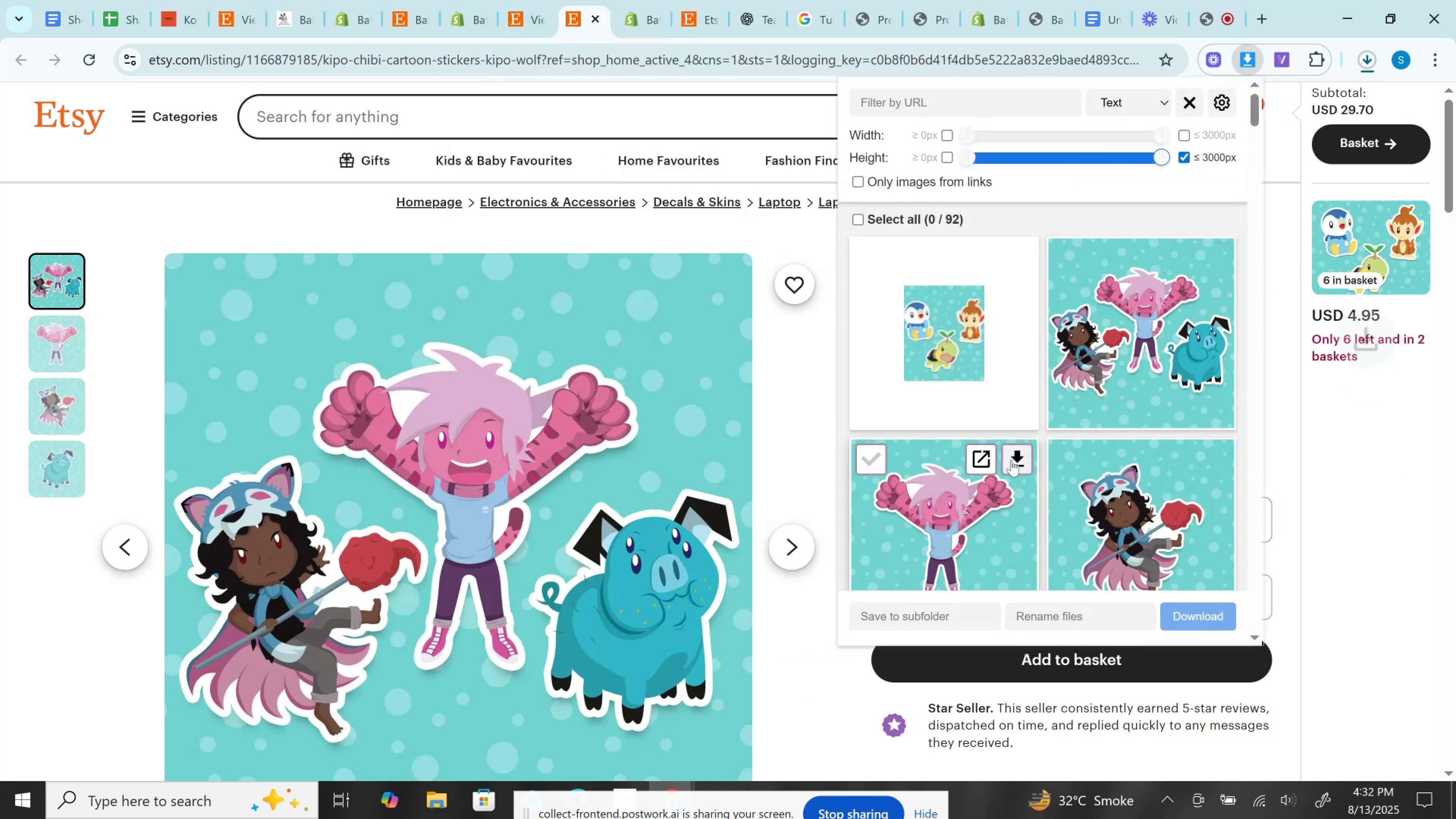 
left_click([1014, 460])
 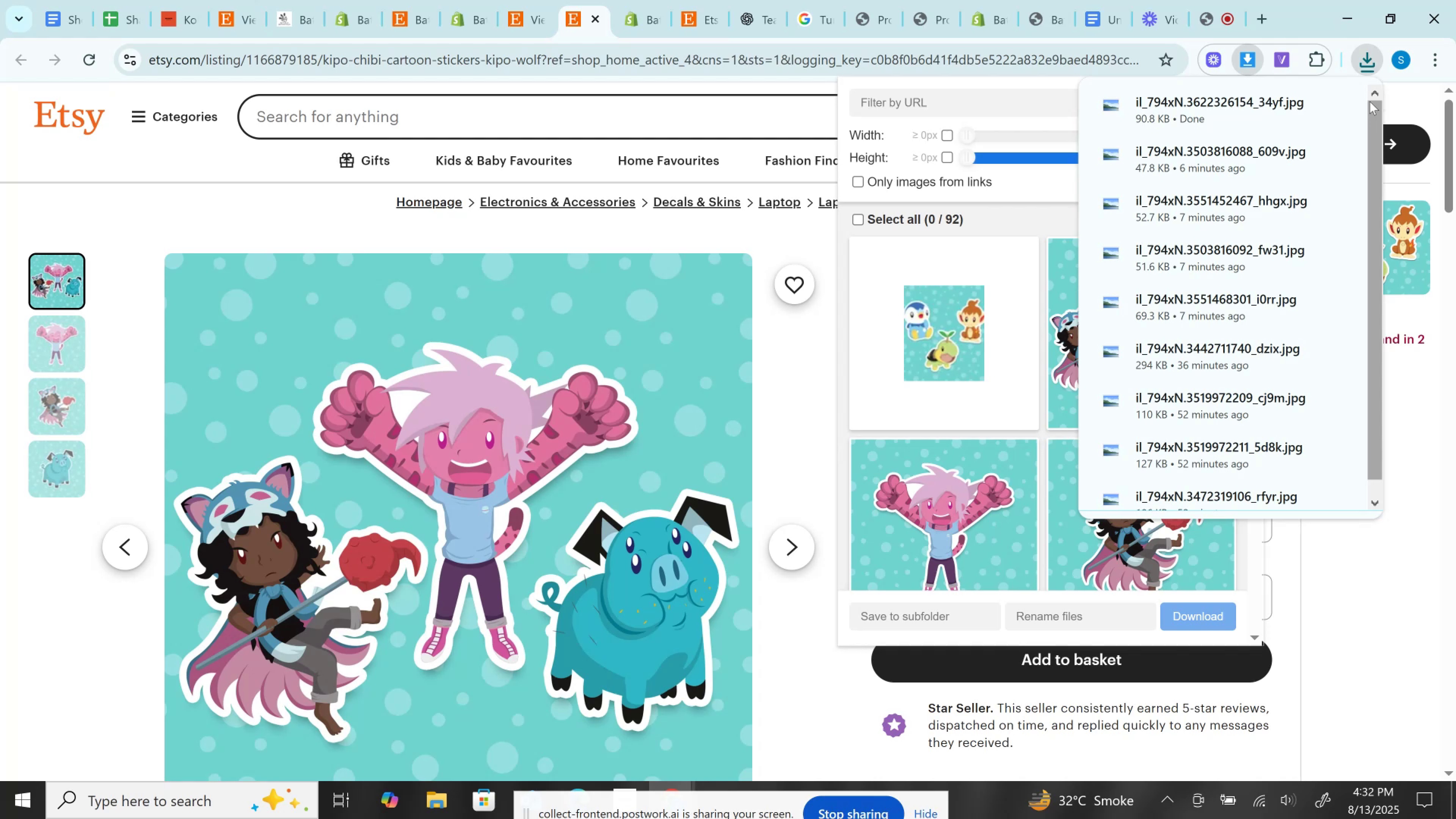 
left_click([1372, 58])
 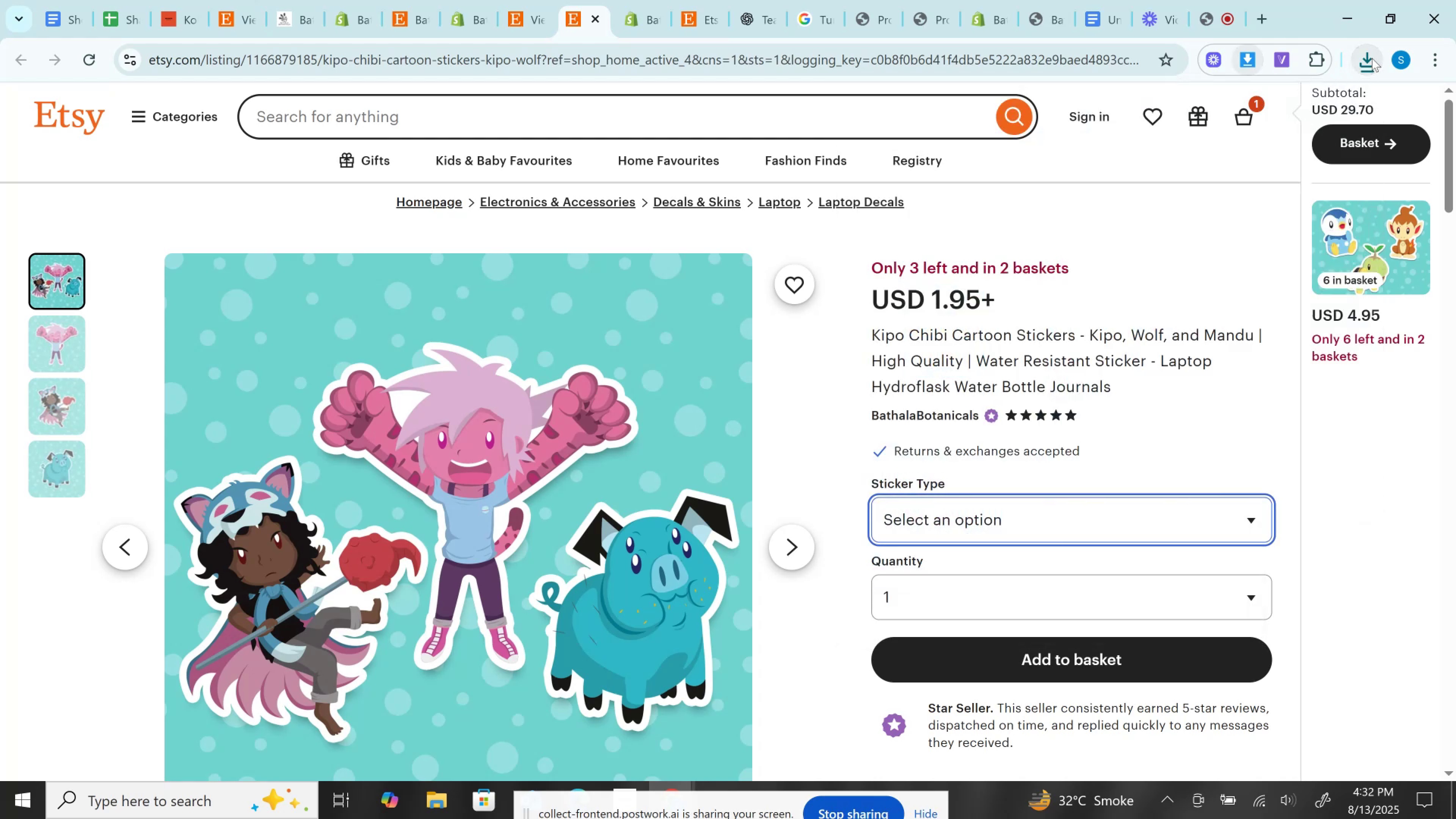 
left_click([1372, 58])
 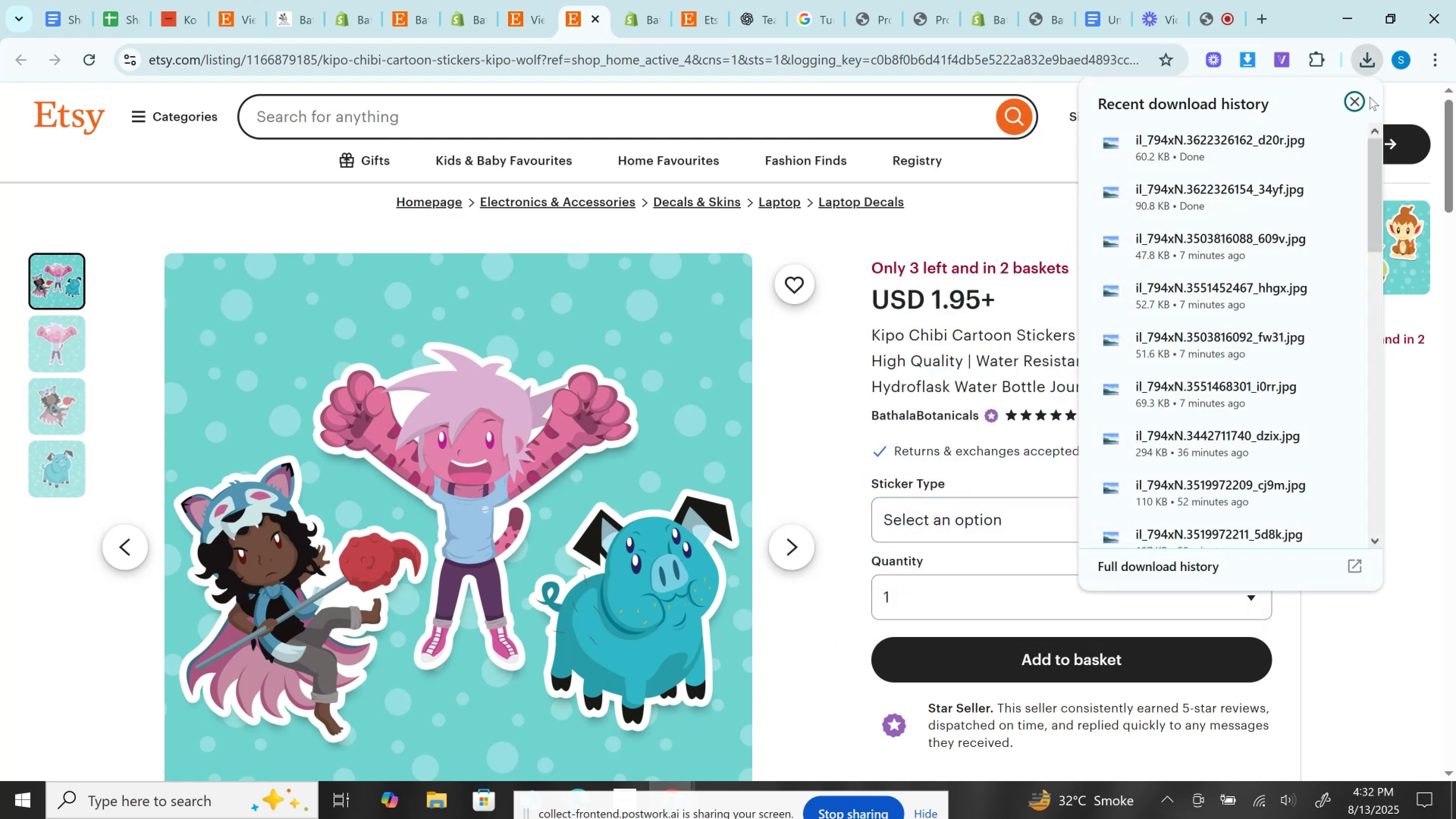 
left_click([1340, 102])
 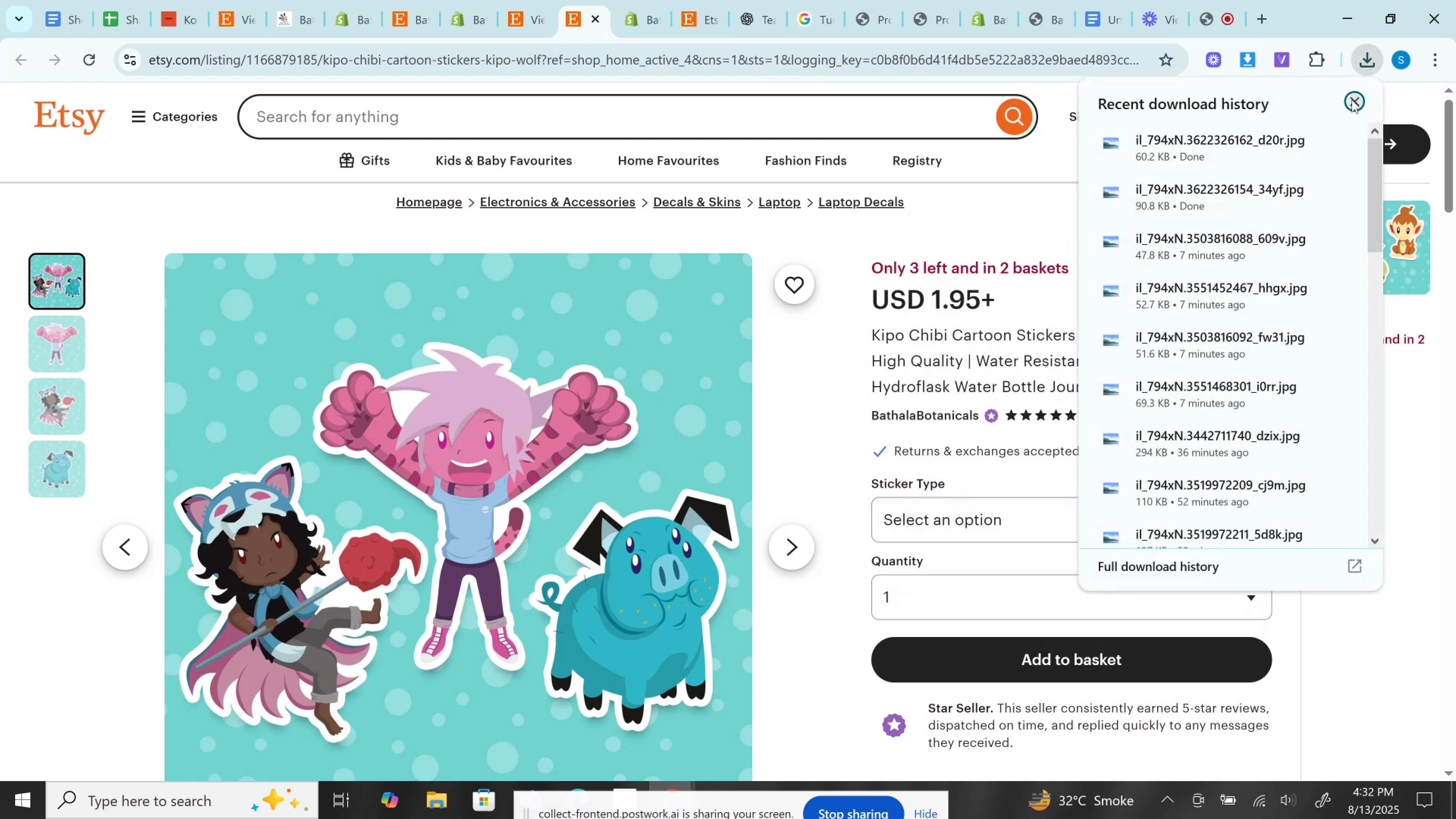 
double_click([1352, 100])
 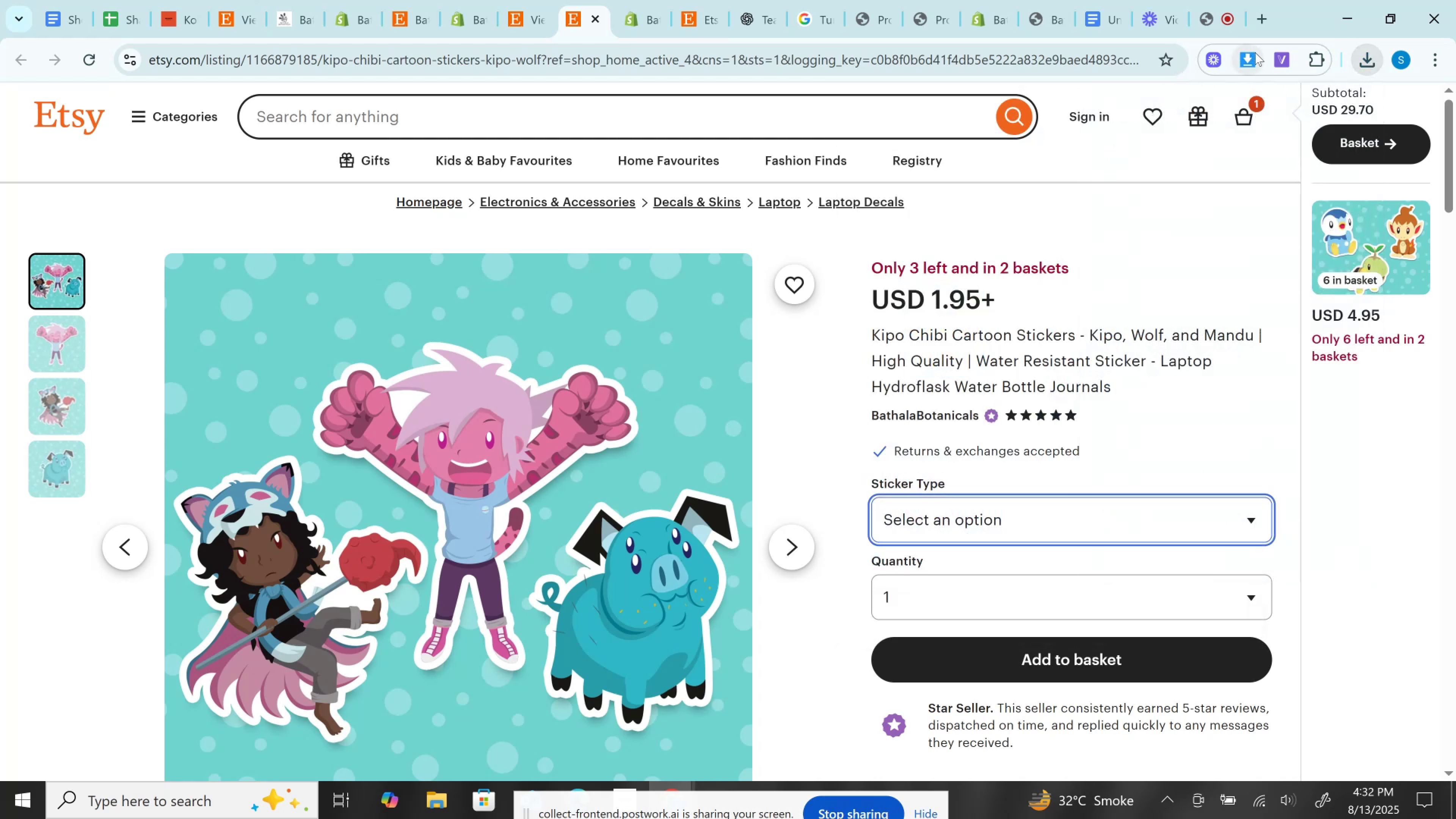 
left_click([1255, 53])
 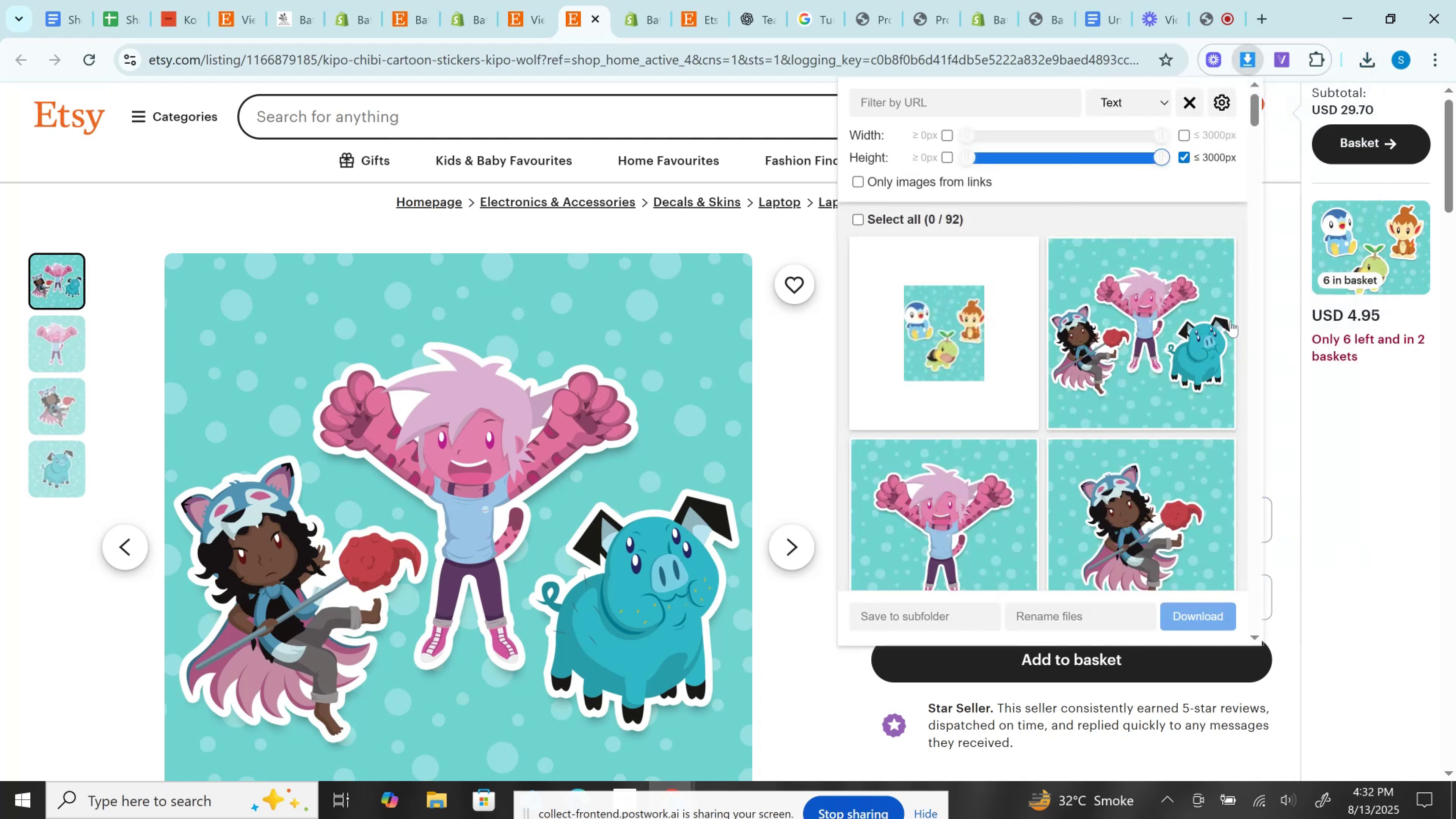 
scroll: coordinate [1226, 321], scroll_direction: down, amount: 2.0
 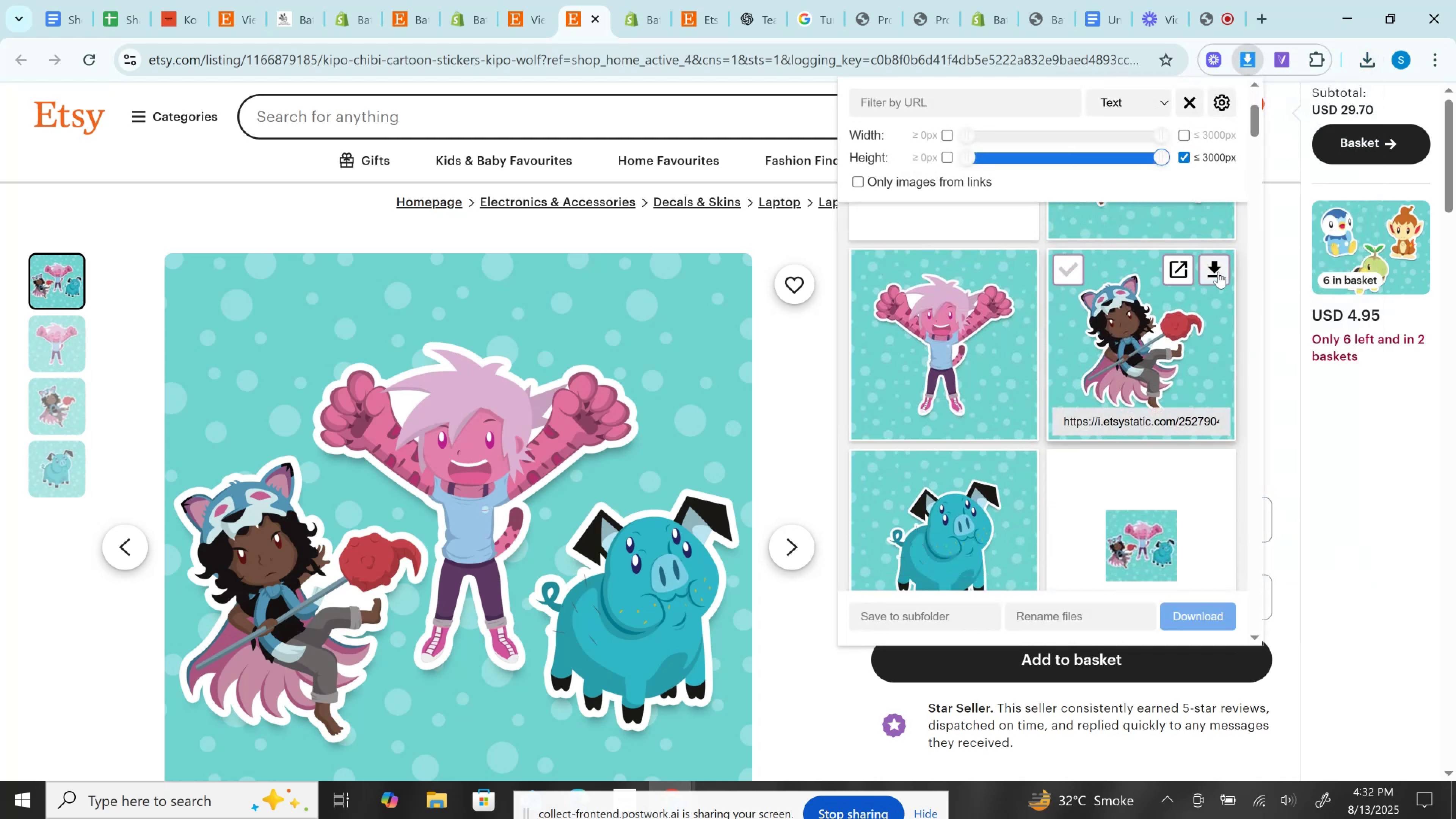 
left_click([1218, 272])
 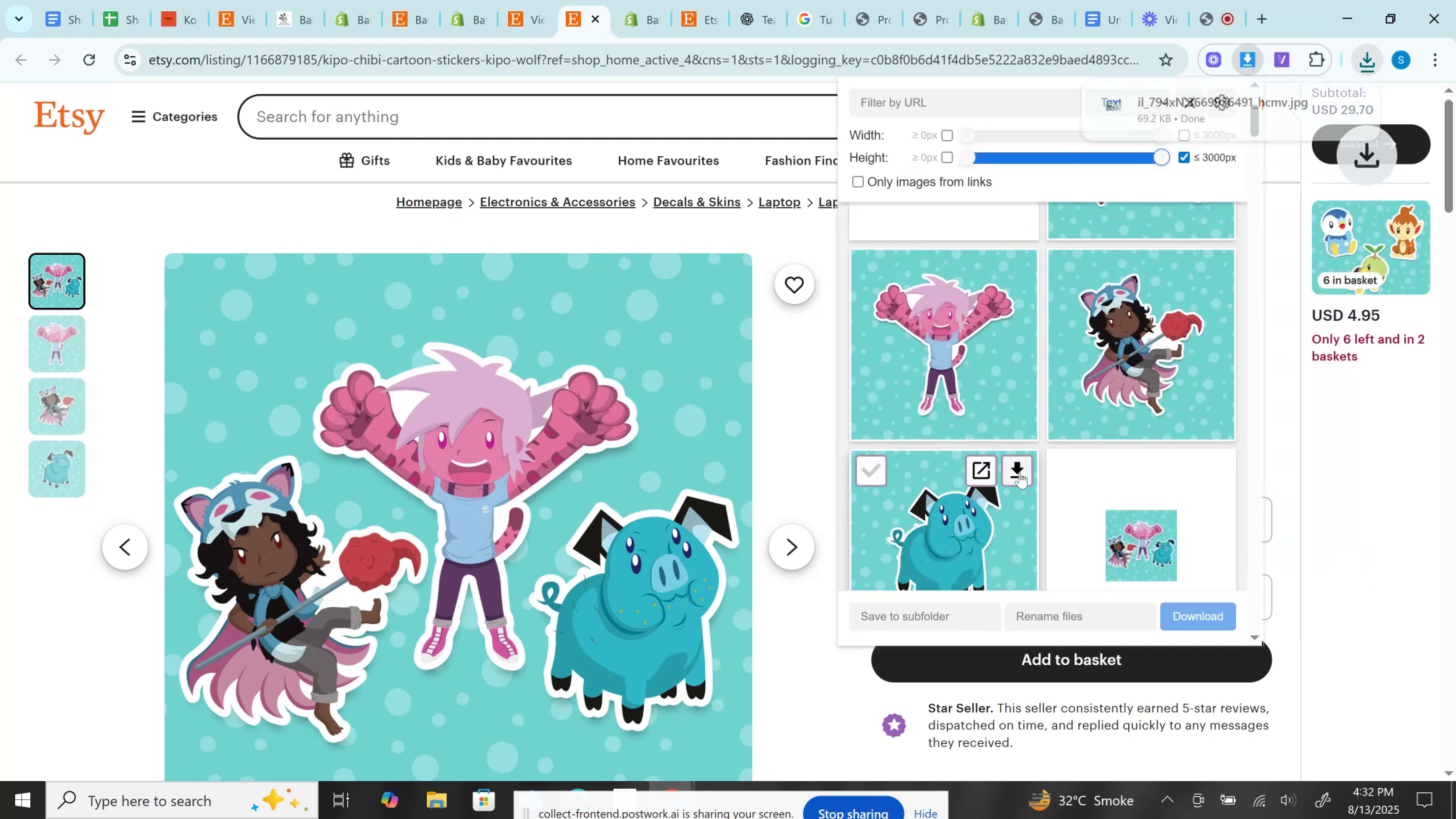 
left_click([1020, 472])
 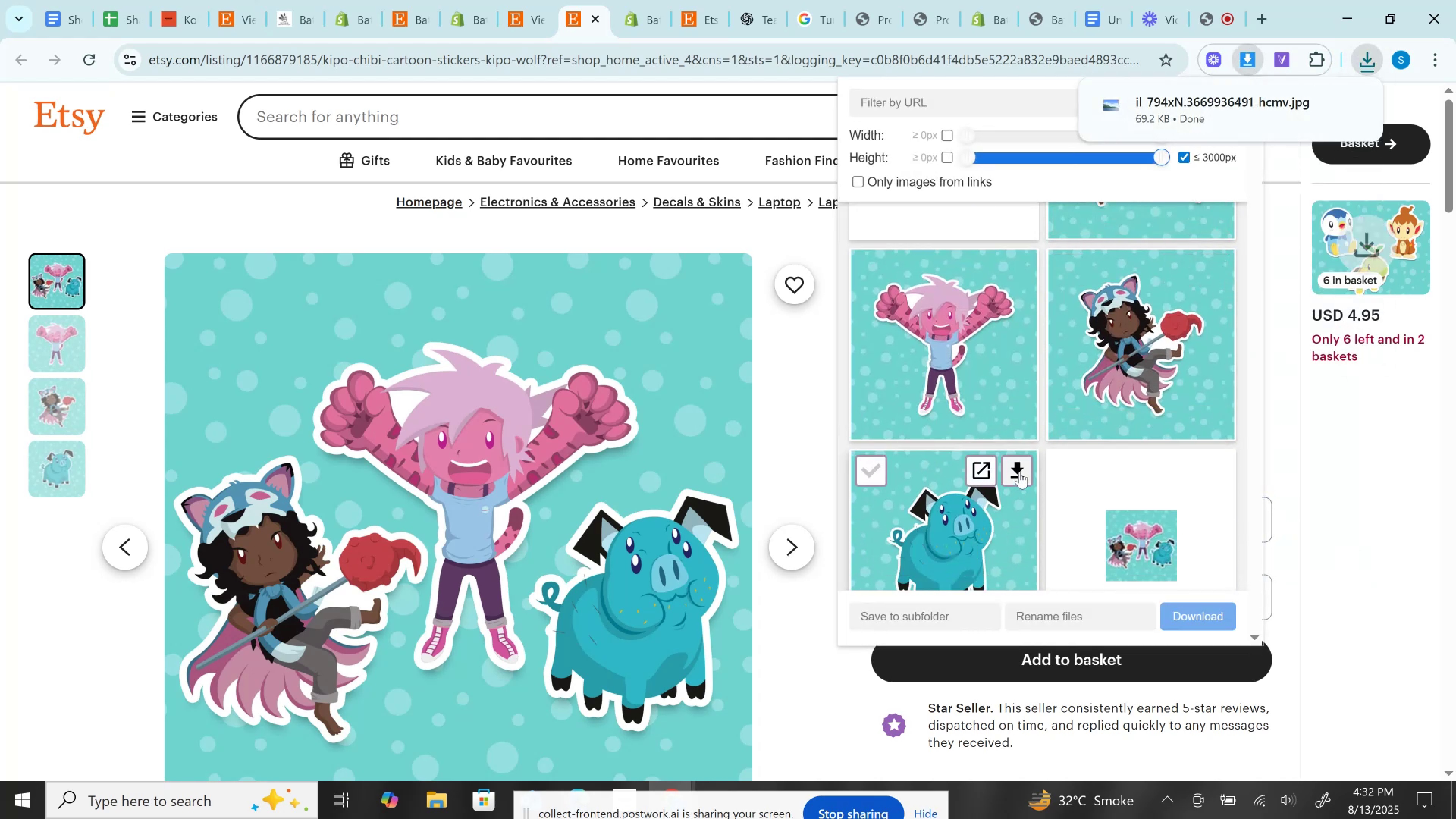 
scroll: coordinate [1020, 472], scroll_direction: down, amount: 1.0
 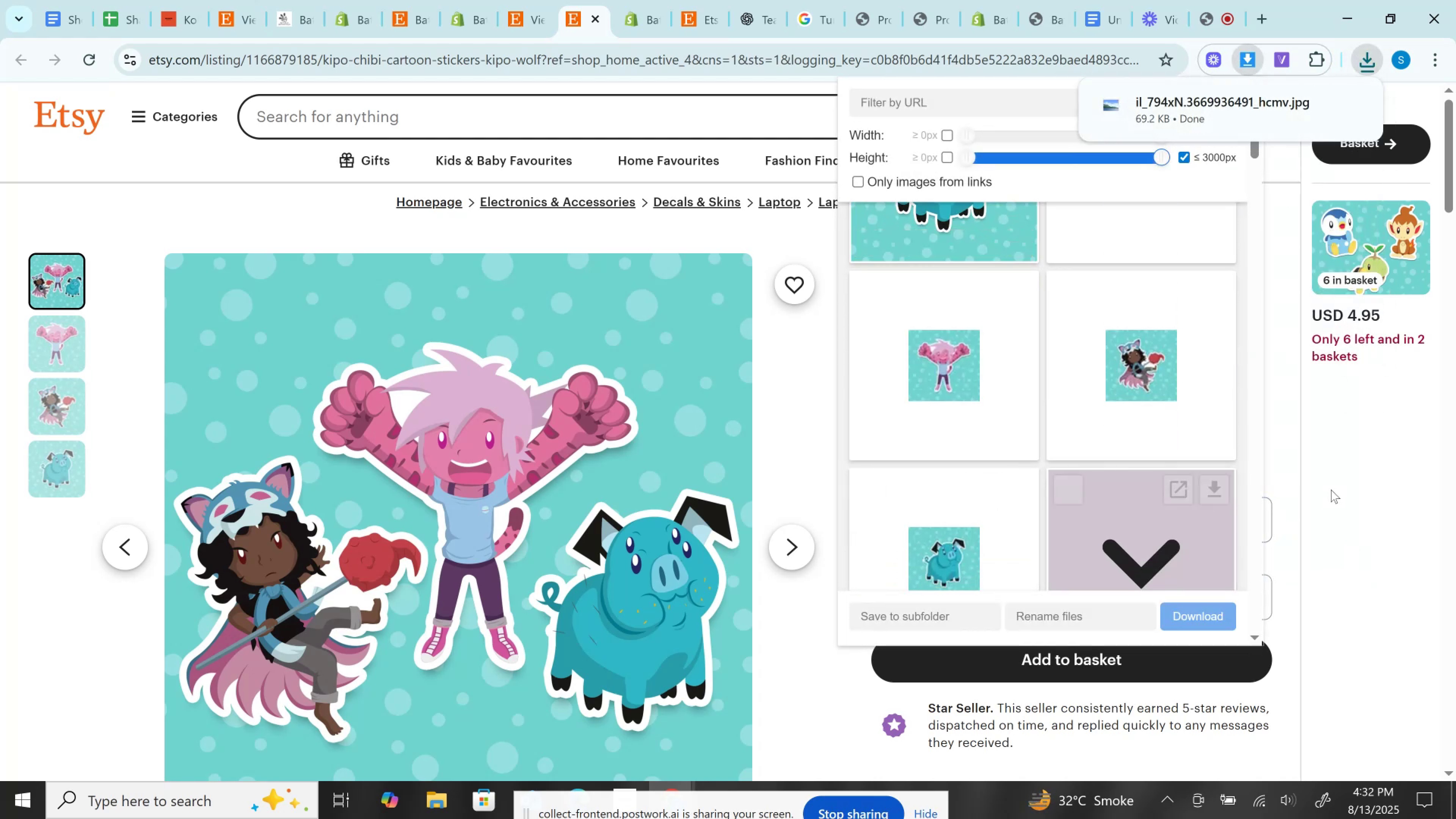 
left_click([1334, 490])
 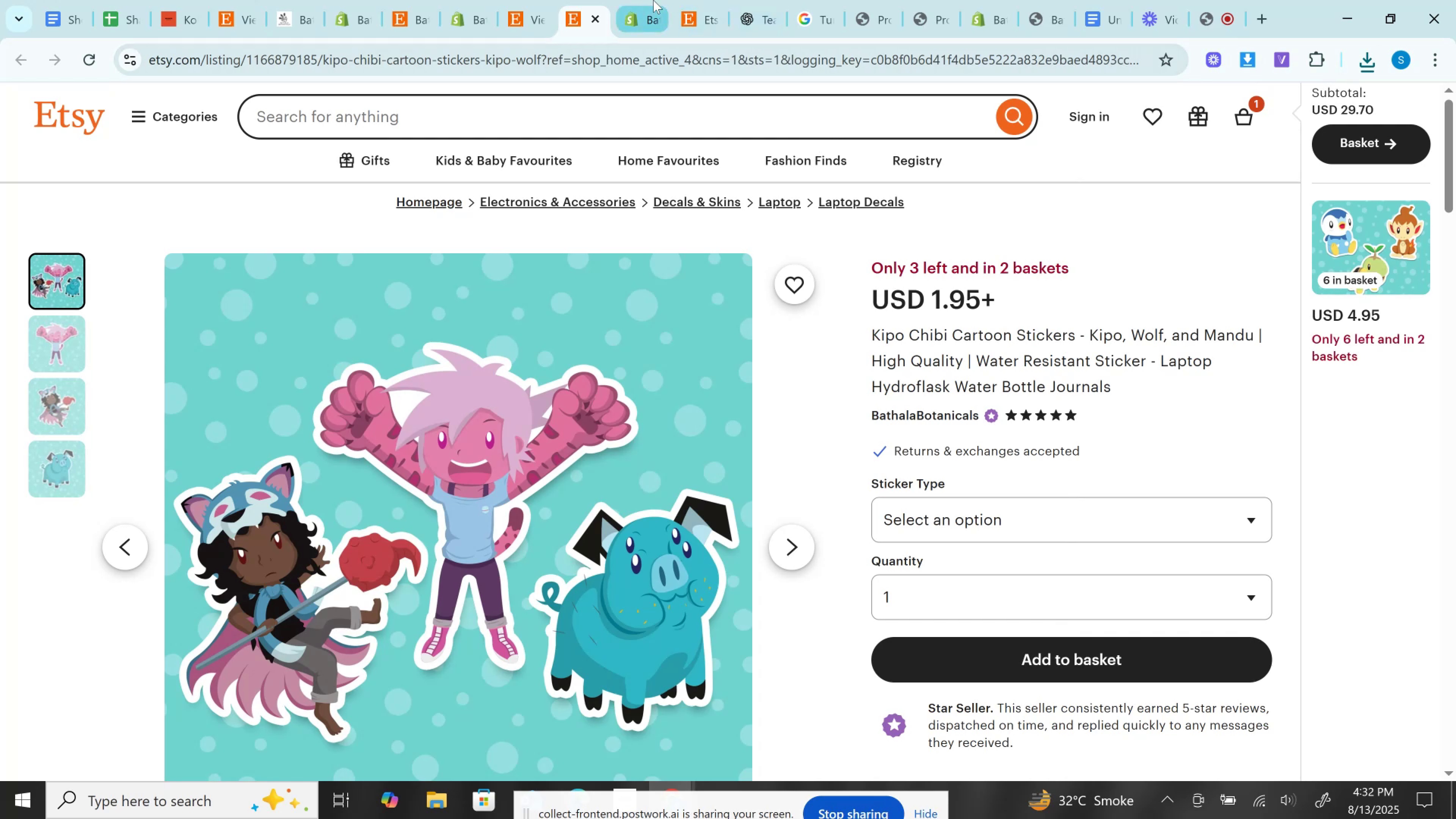 
left_click([652, 0])
 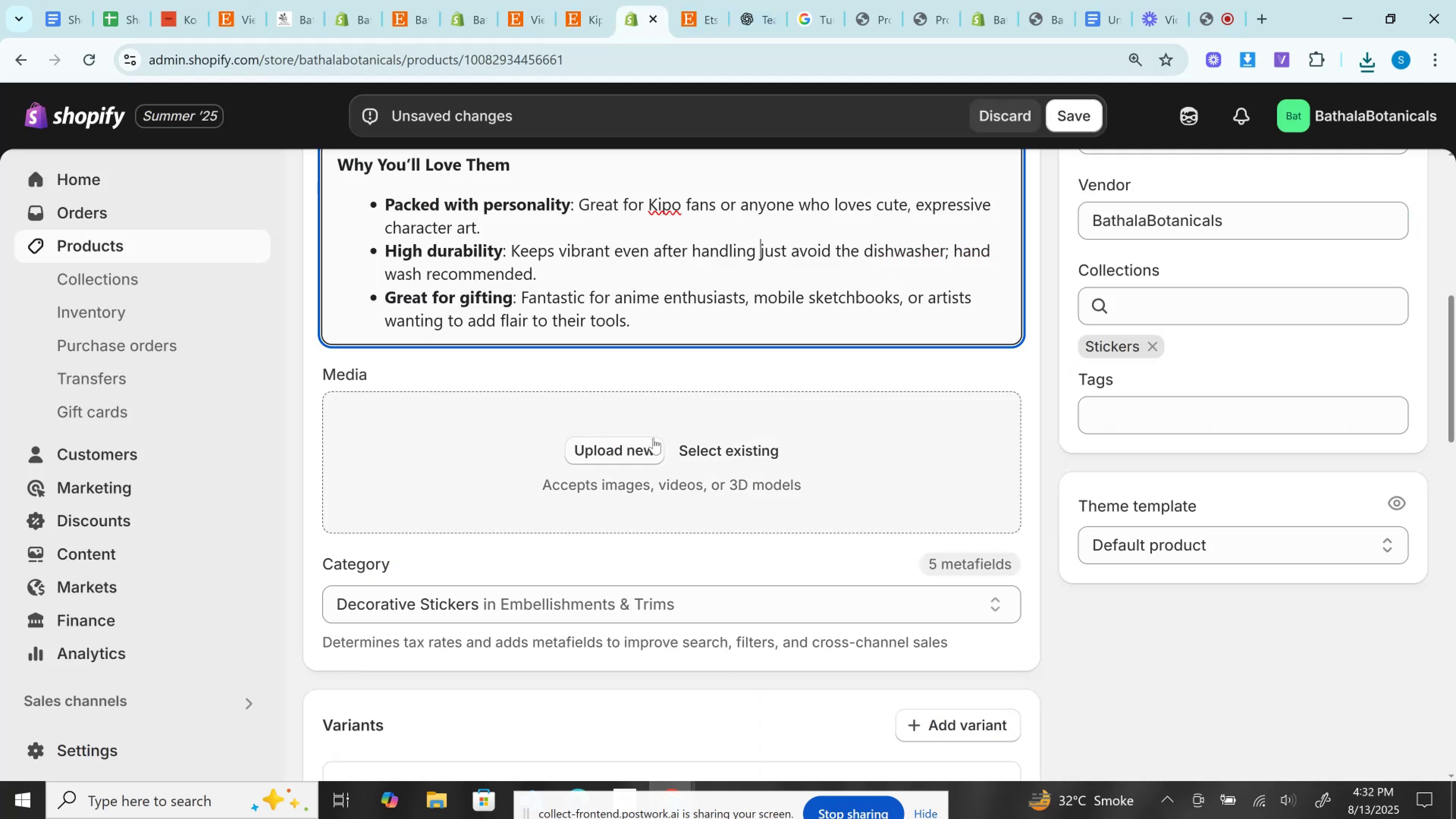 
left_click([653, 442])
 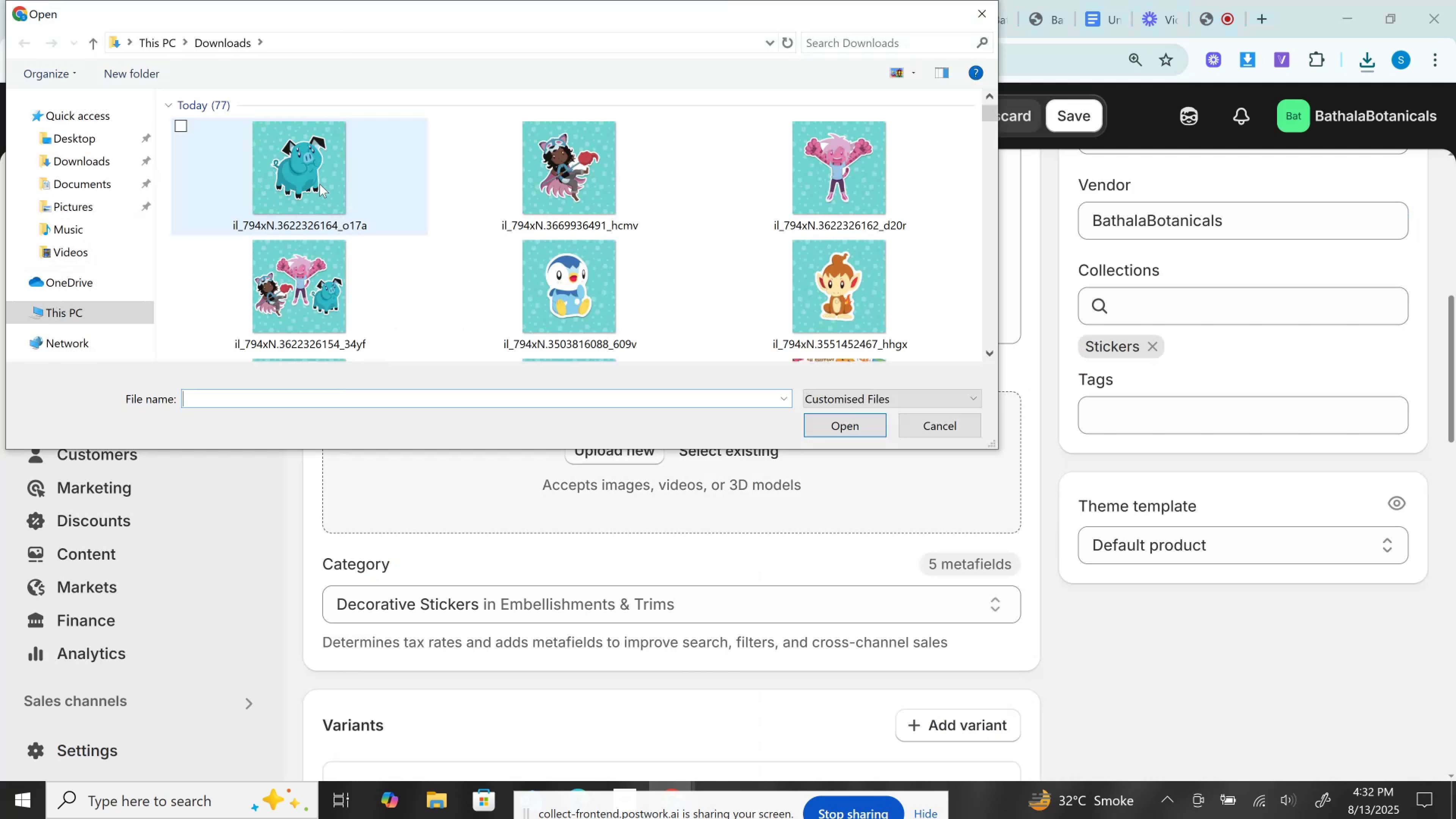 
hold_key(key=ControlLeft, duration=1.51)
left_click([320, 184])
 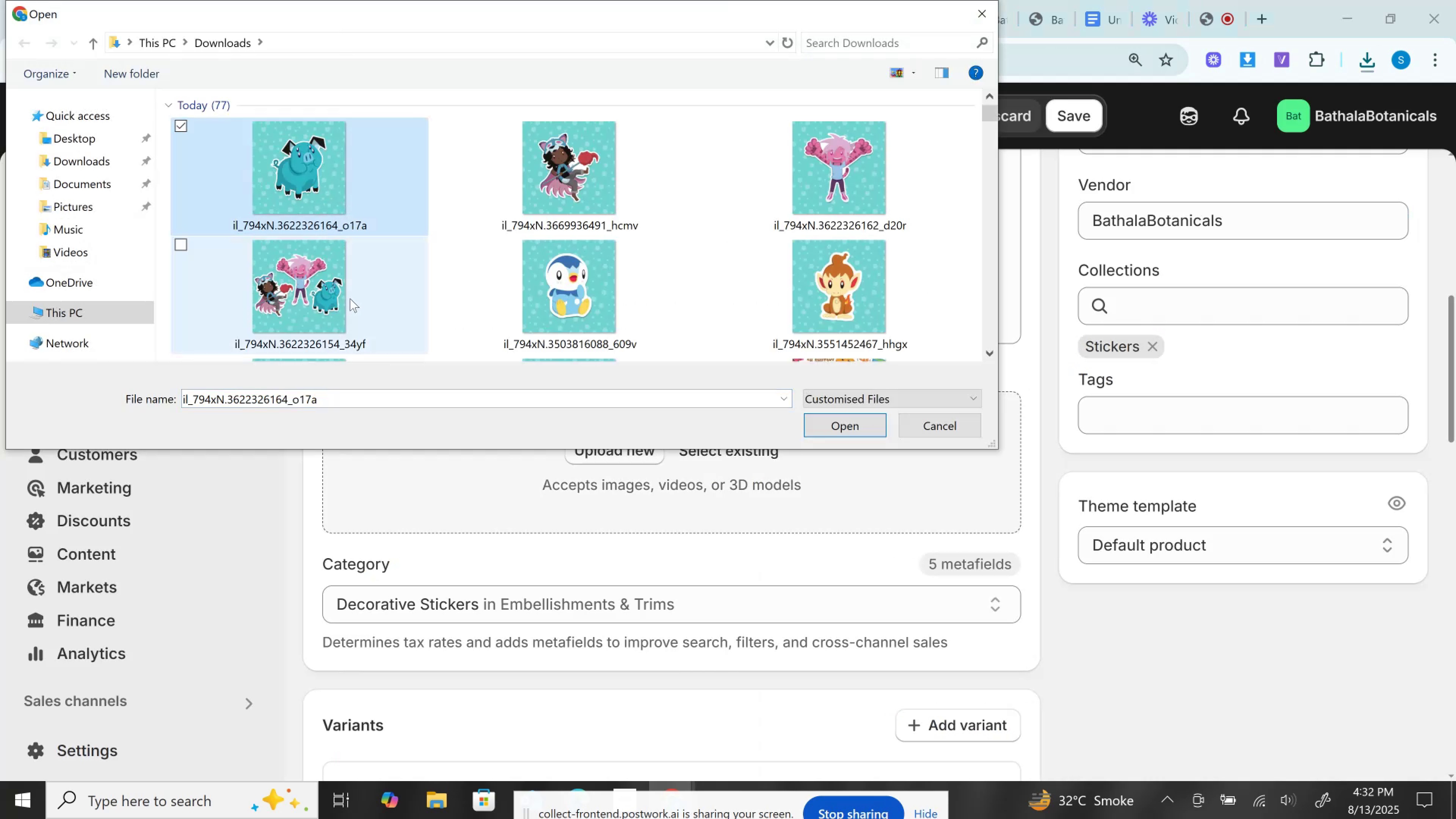 
double_click([350, 298])
 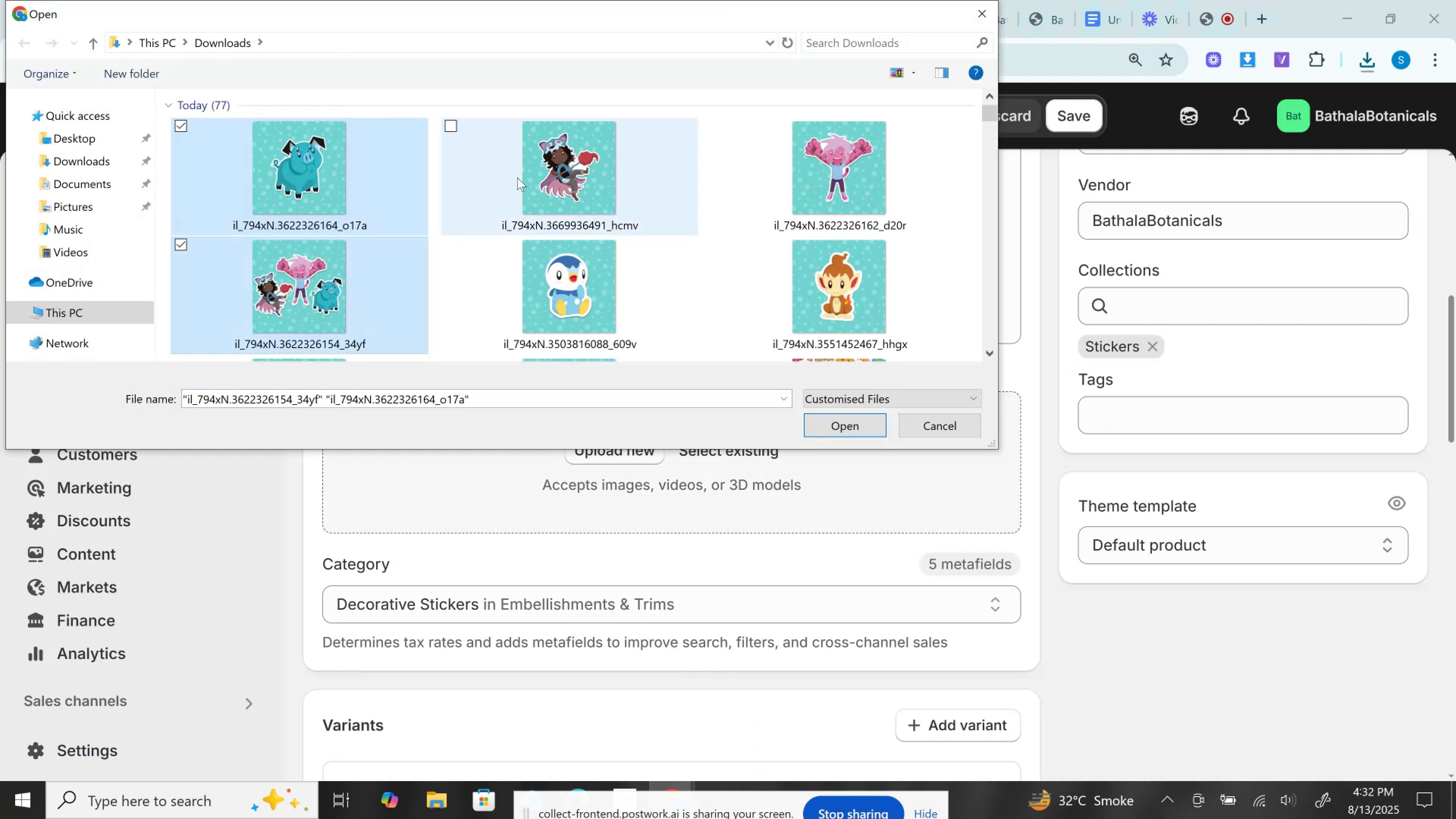 
triple_click([517, 177])
 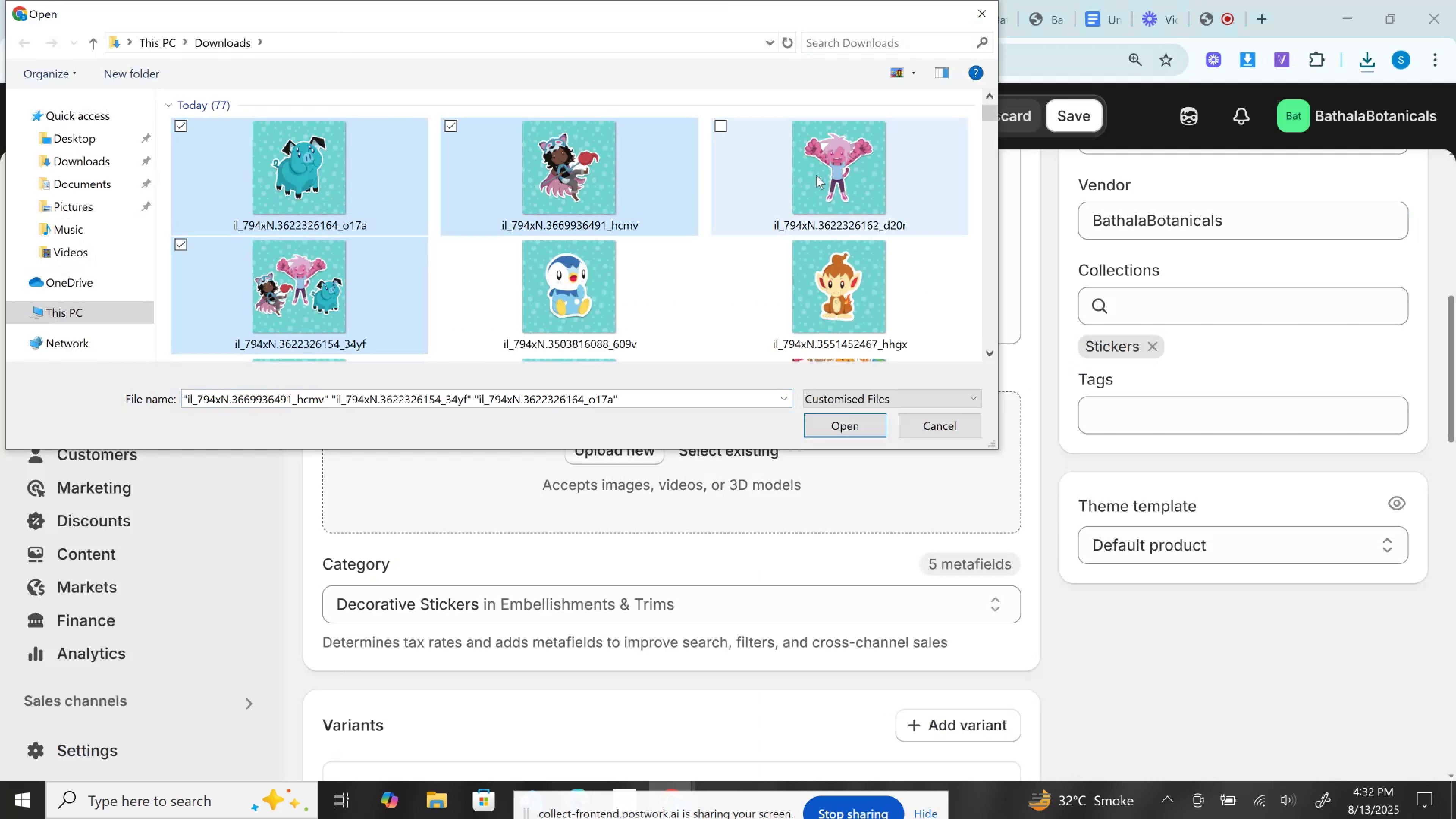 
triple_click([816, 175])
 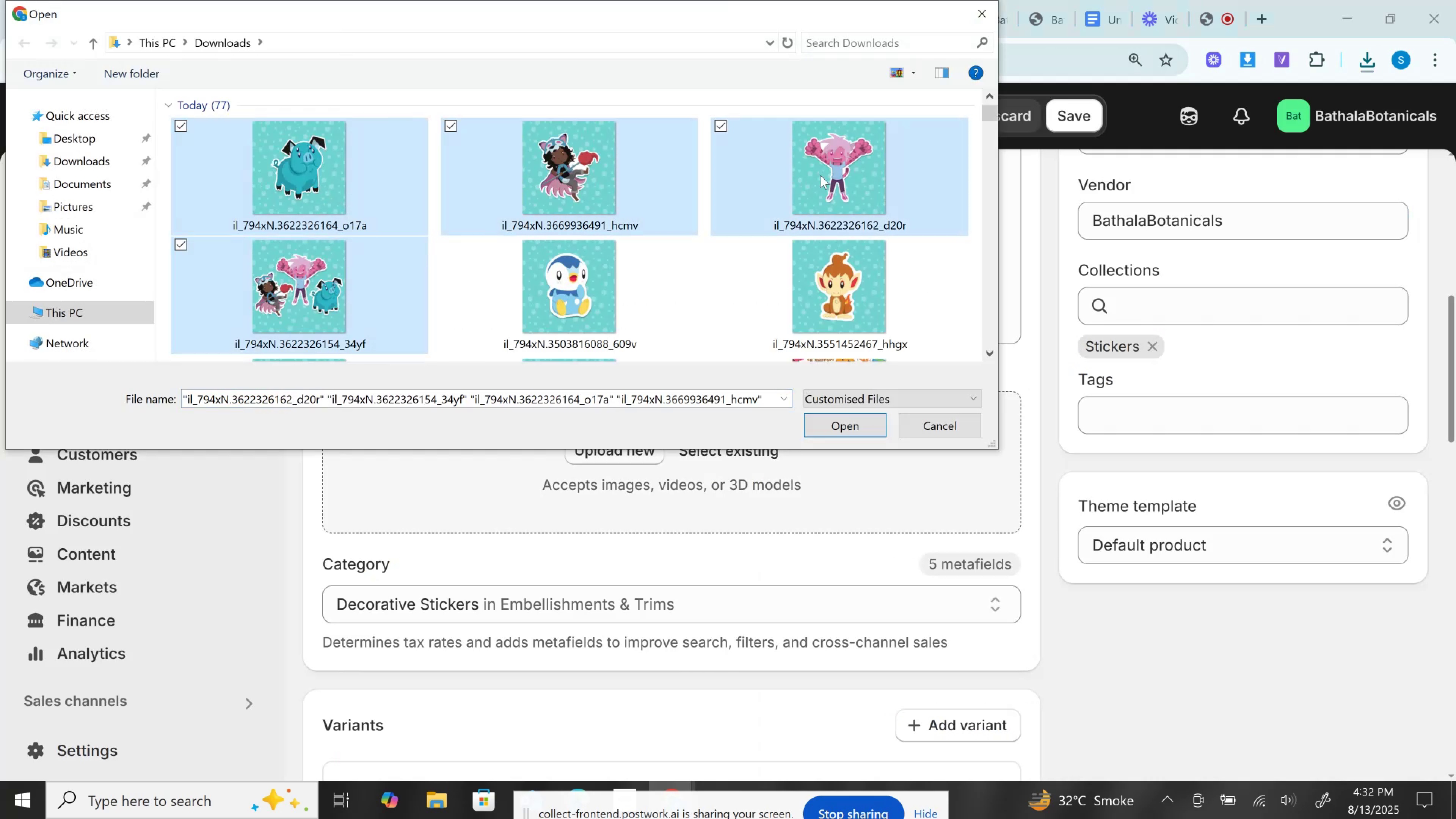 
key(Control+ControlLeft)
 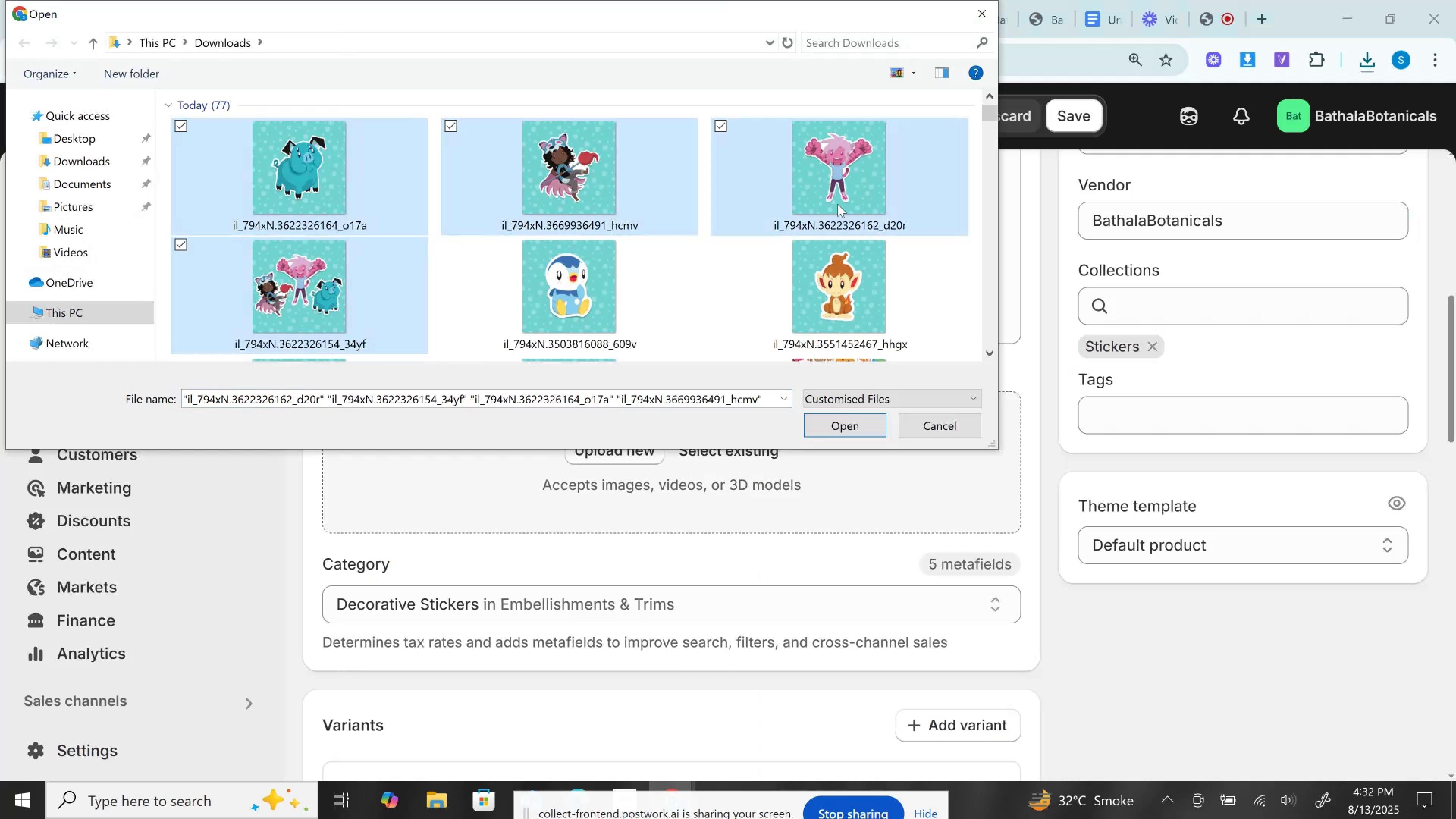 
key(Control+ControlLeft)
 